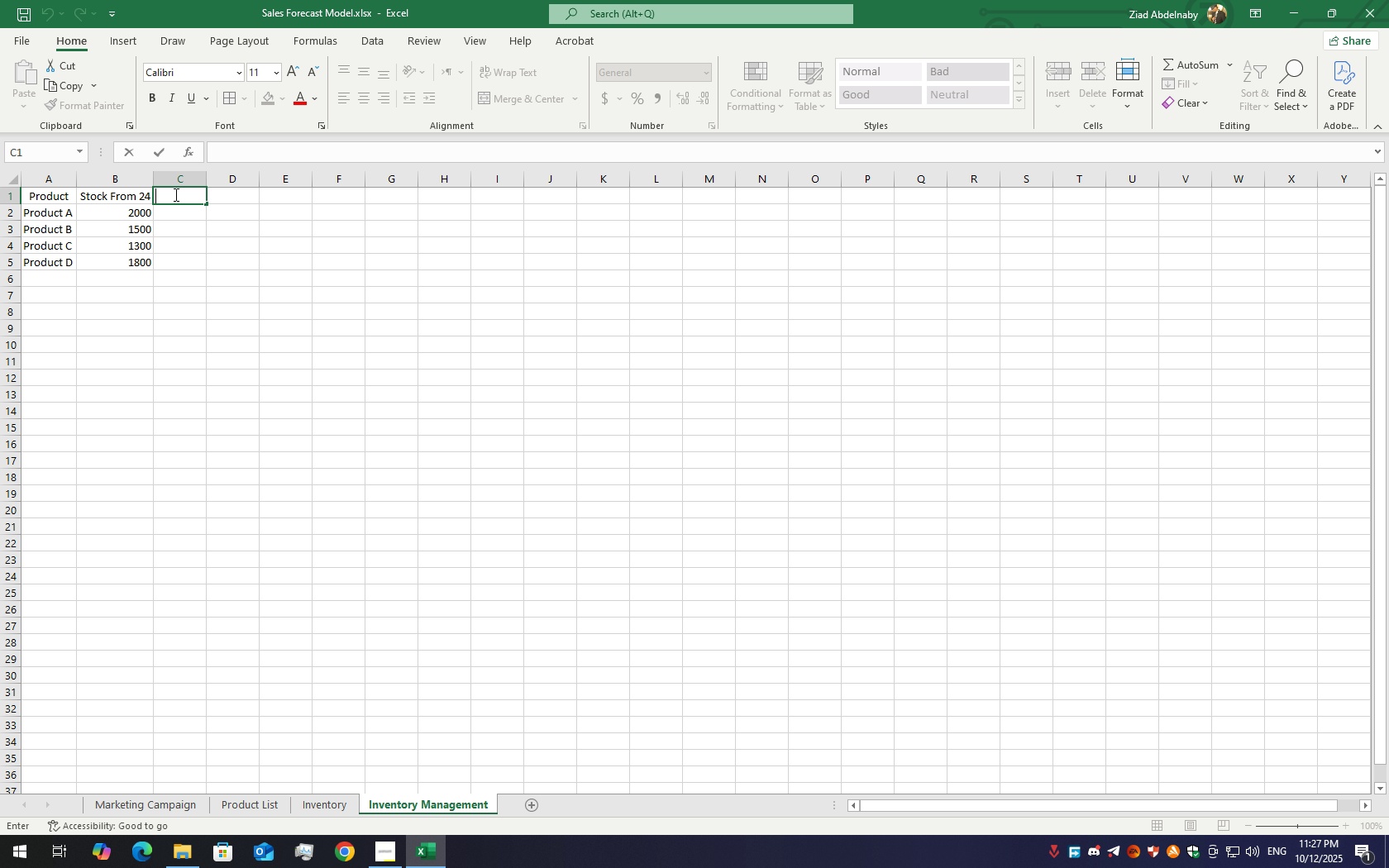 
type(Te)
key(Backspace)
type(rack )
key(Backspace)
type(er)
 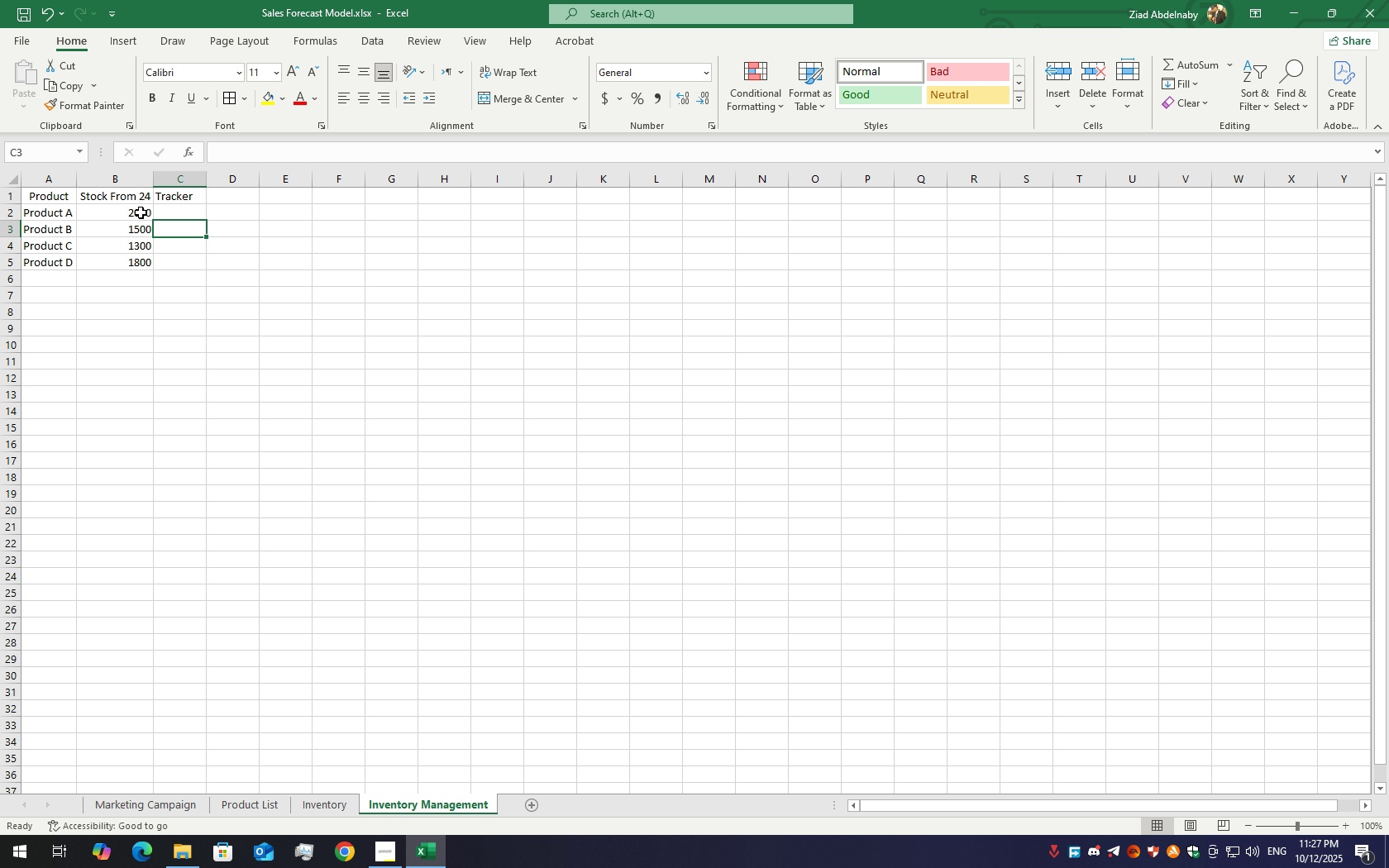 
left_click([183, 205])
 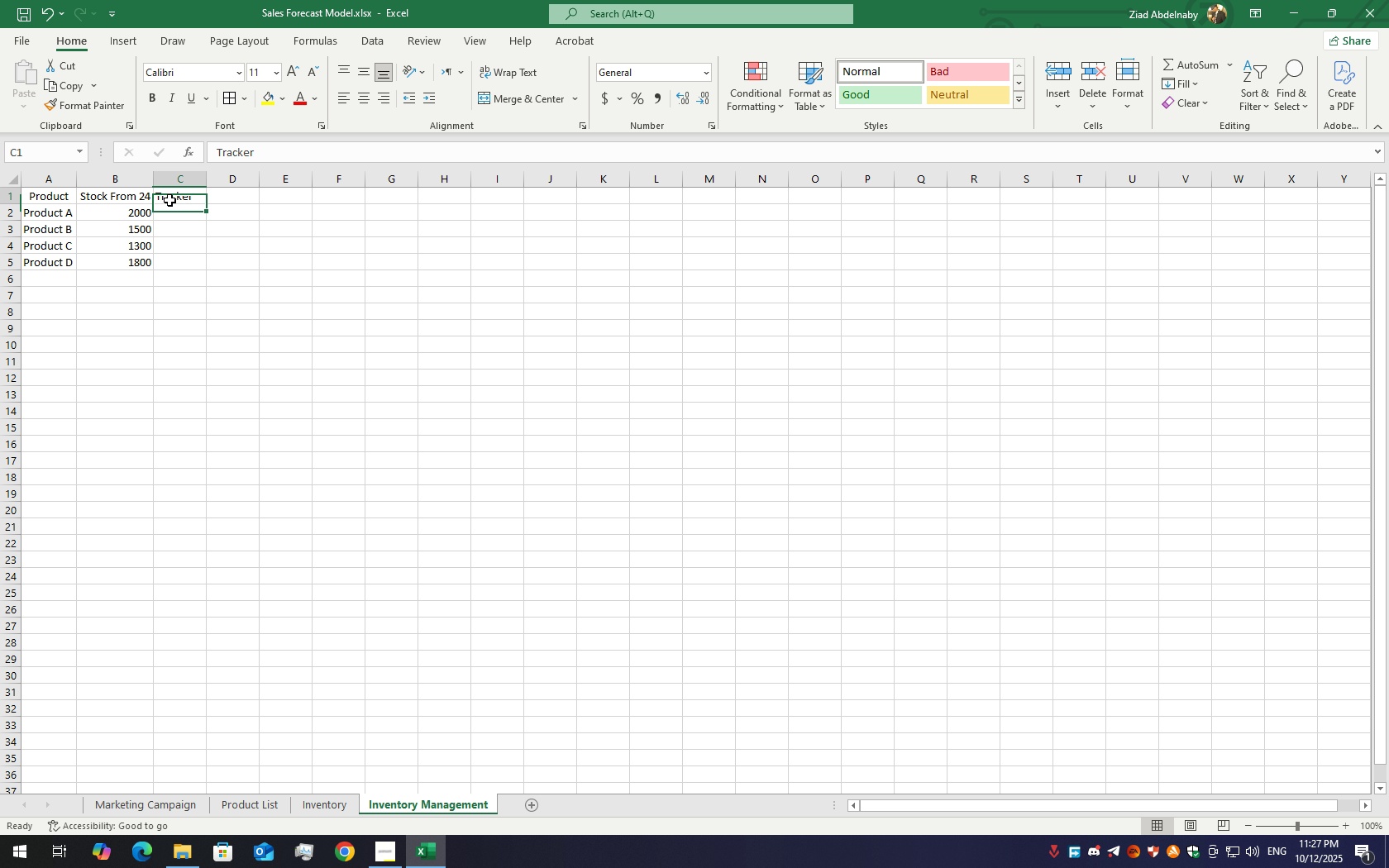 
left_click([169, 200])
 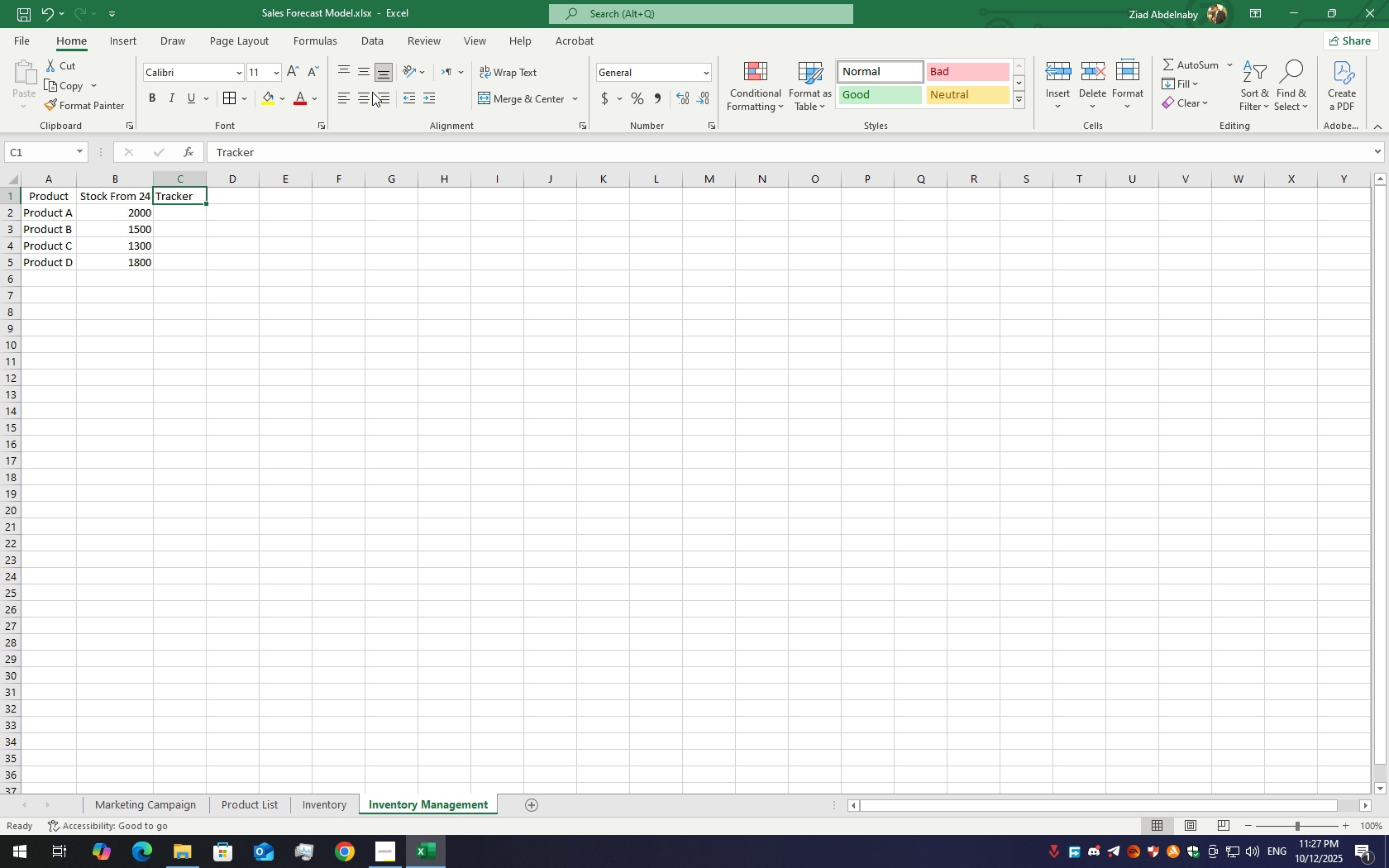 
left_click([363, 93])
 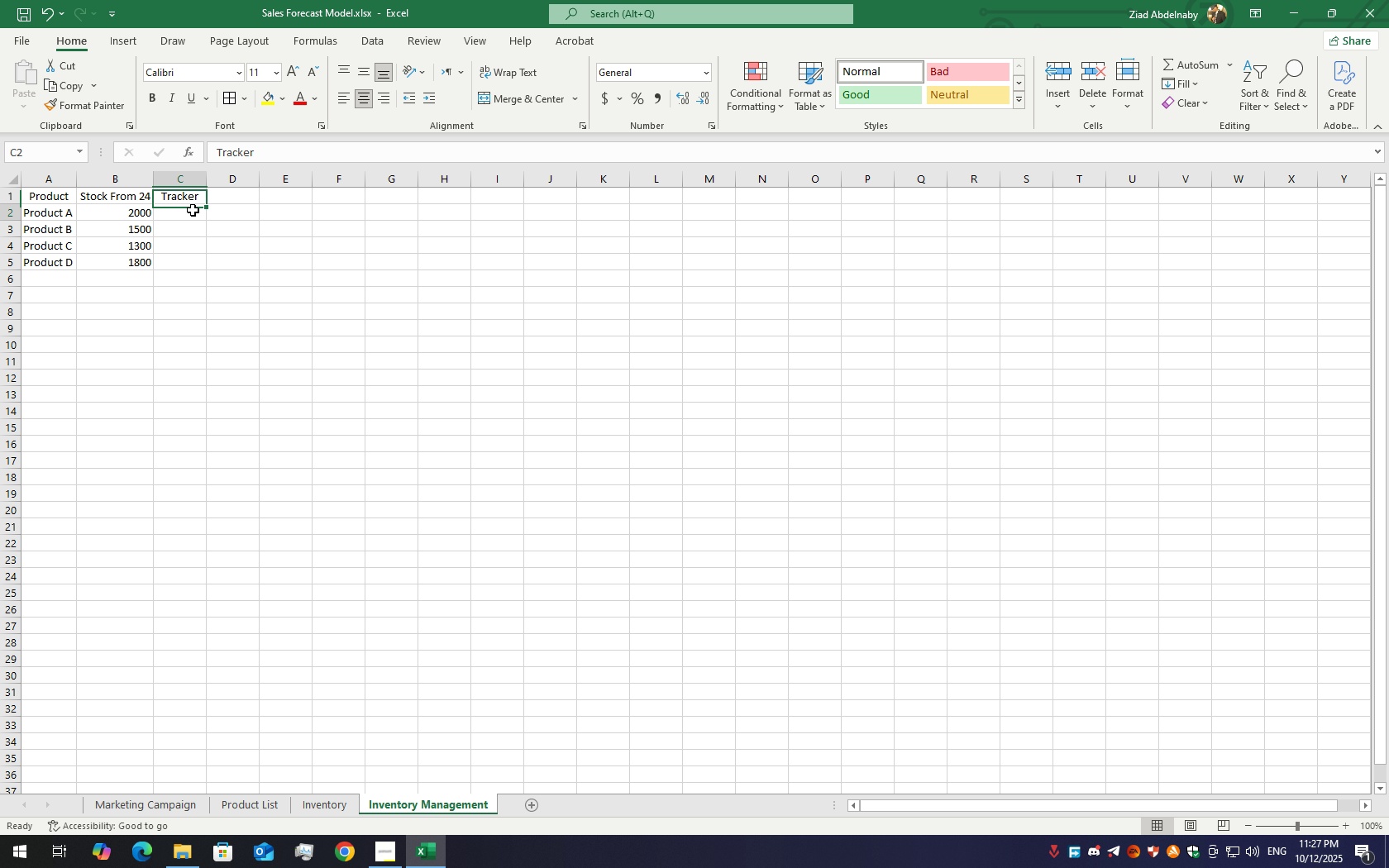 
double_click([193, 210])
 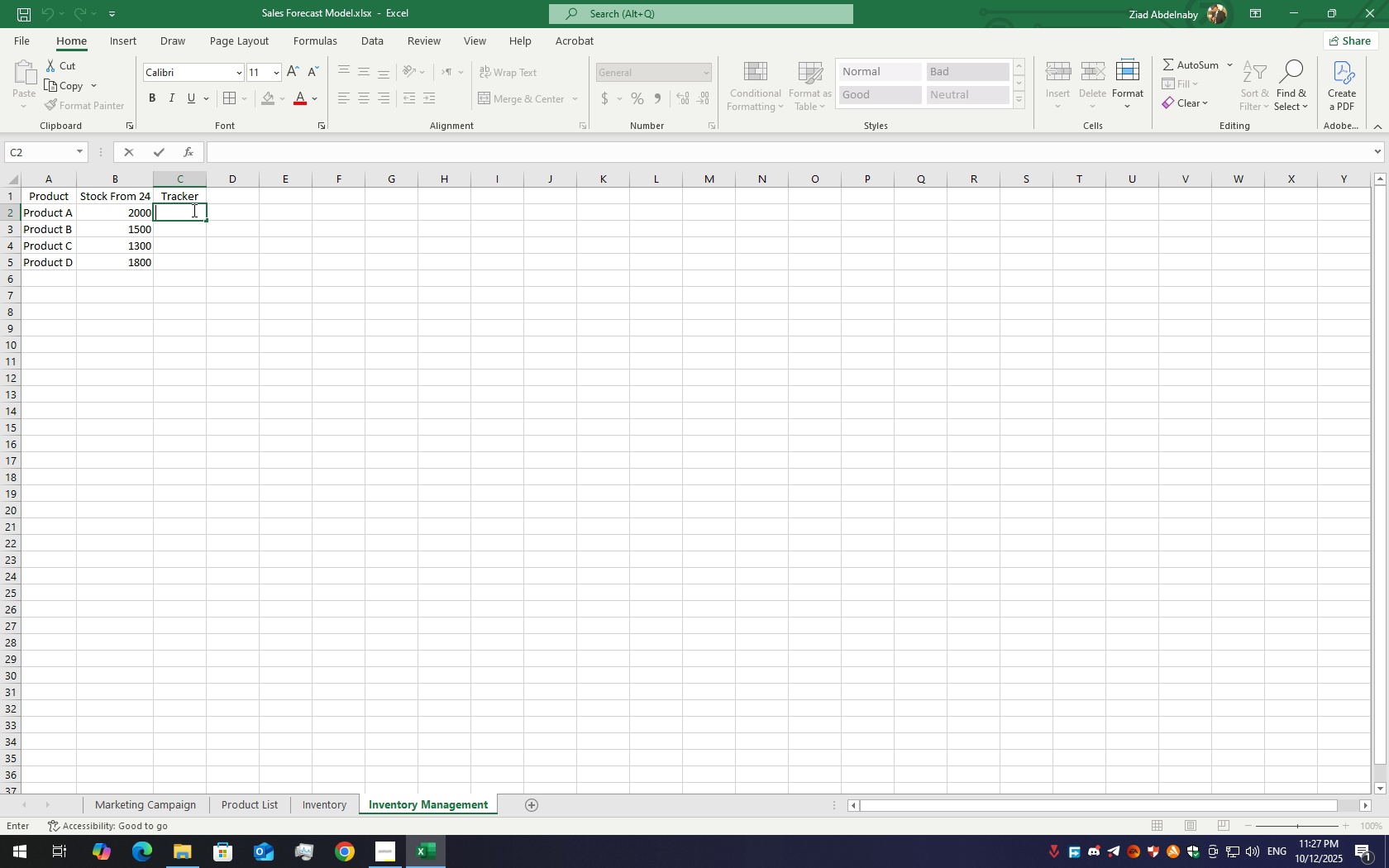 
triple_click([193, 210])
 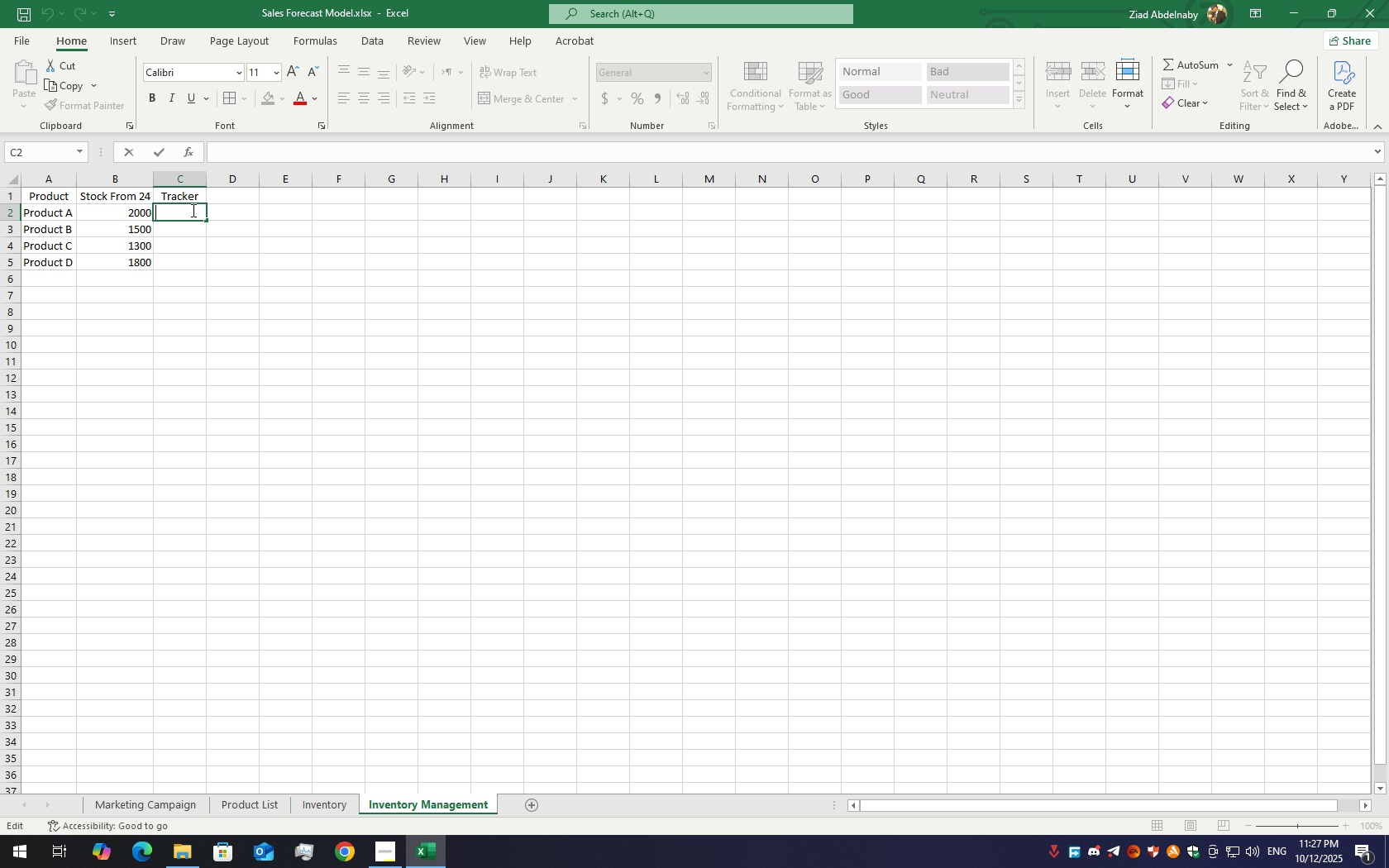 
key(Equal)
 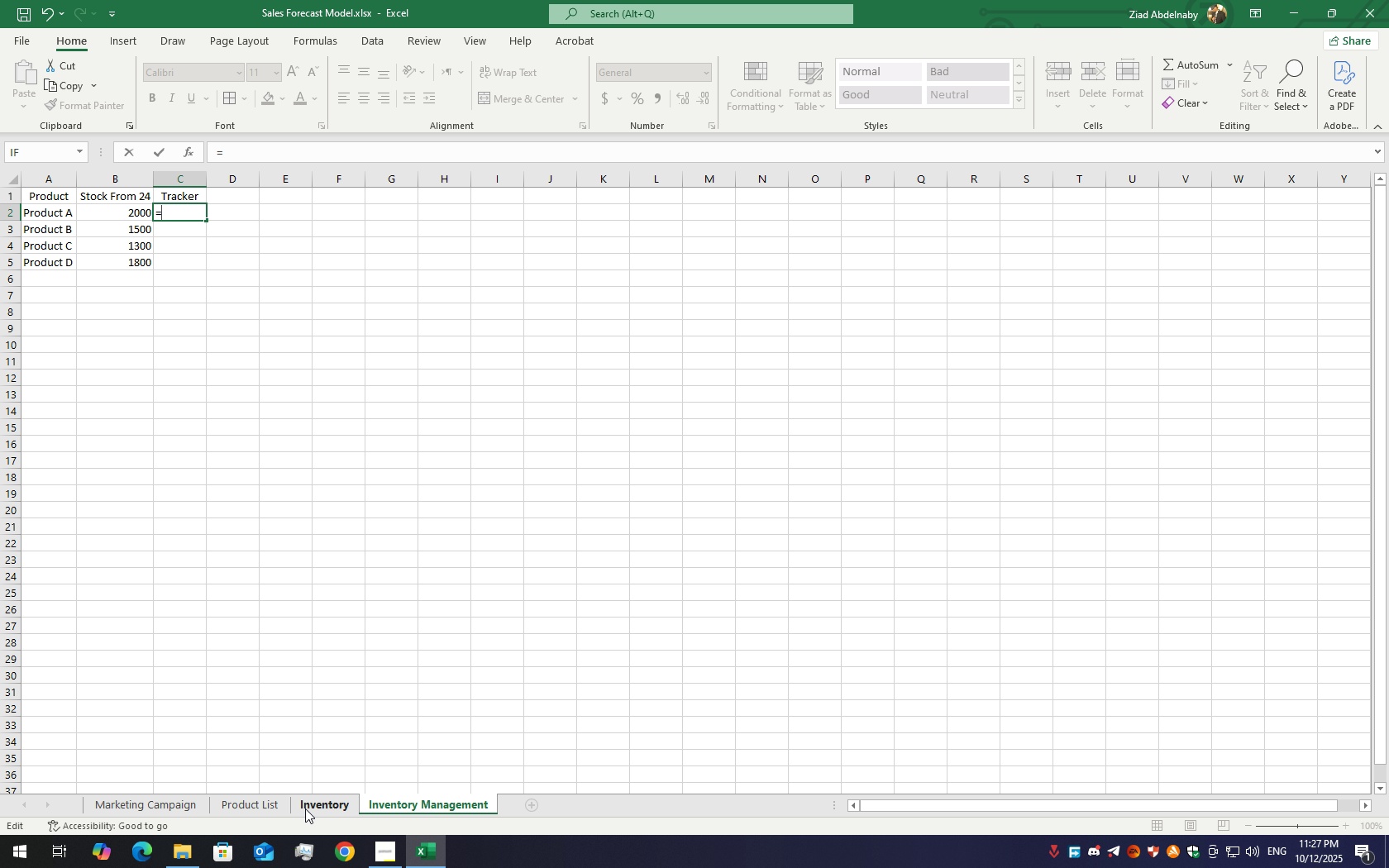 
left_click([305, 808])
 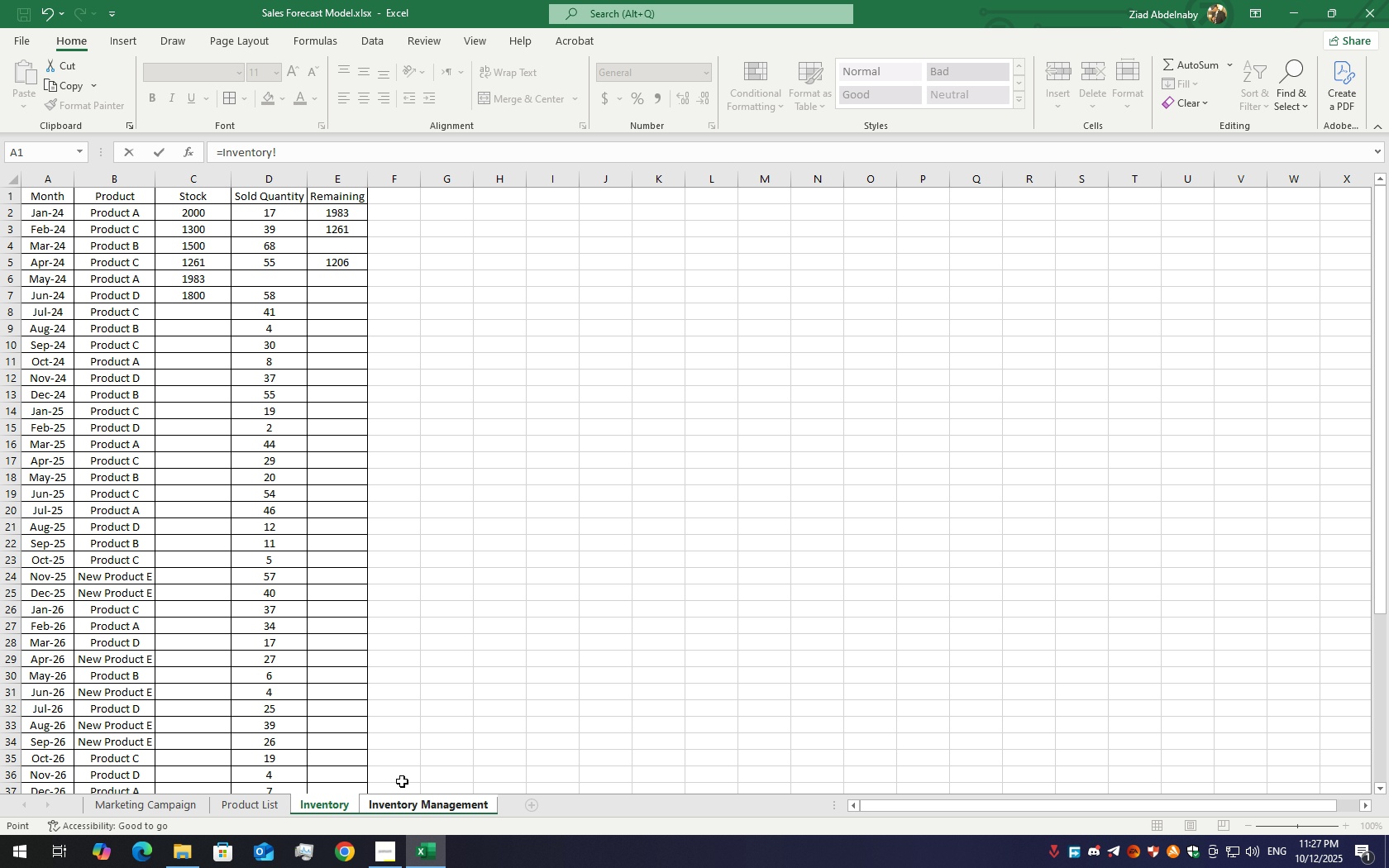 
left_click([394, 804])
 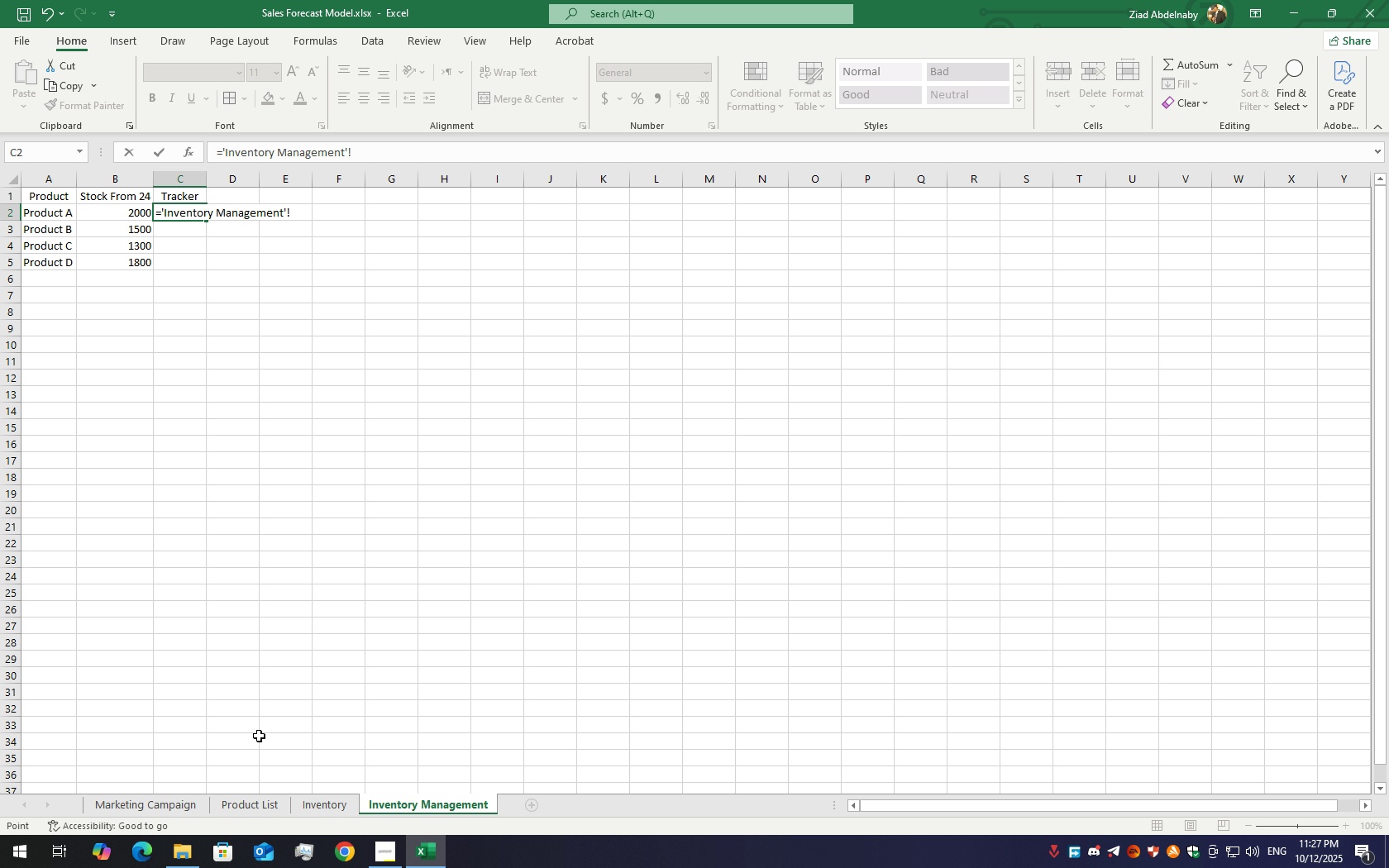 
hold_key(key=Backspace, duration=1.14)
 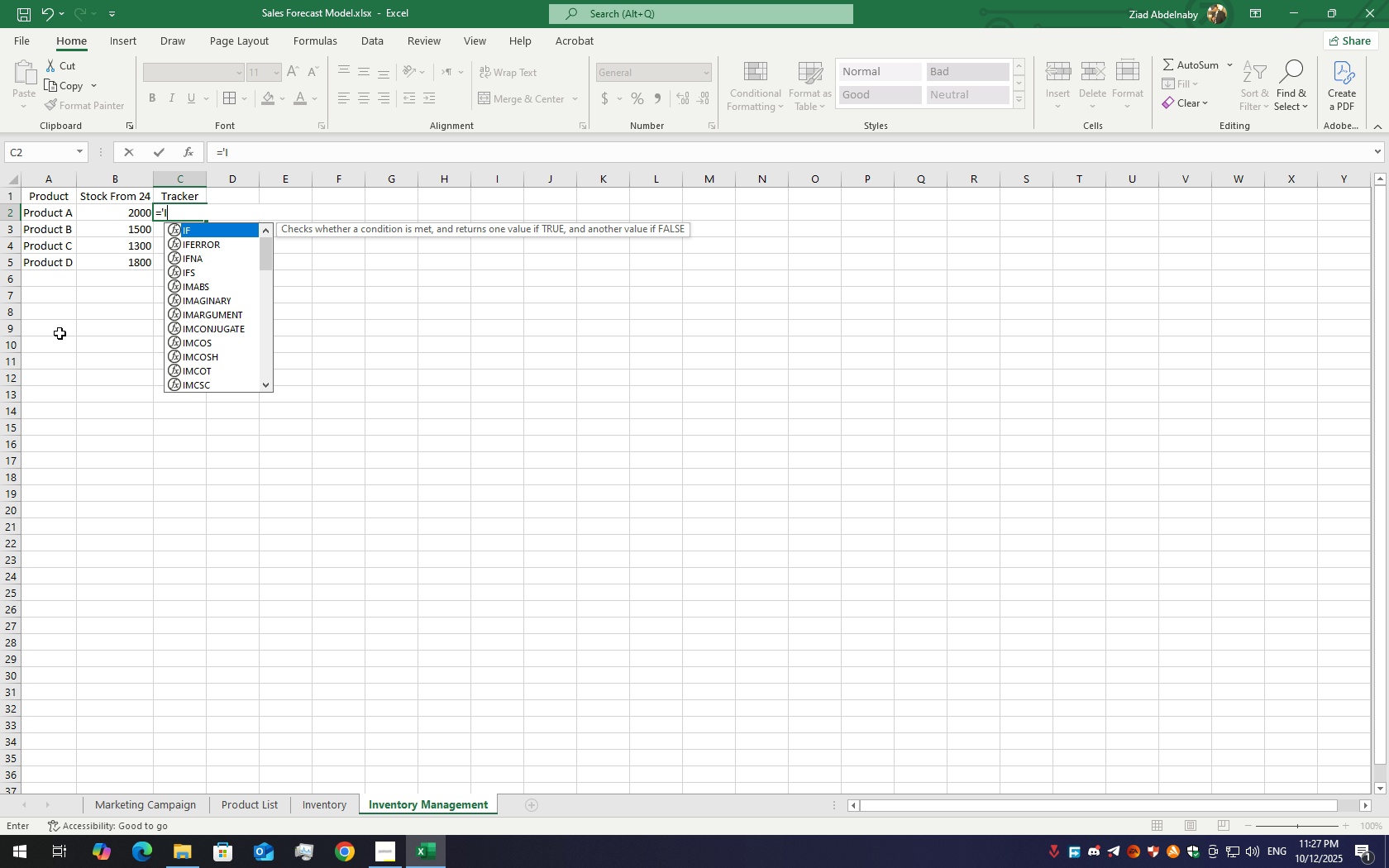 
key(Backspace)
 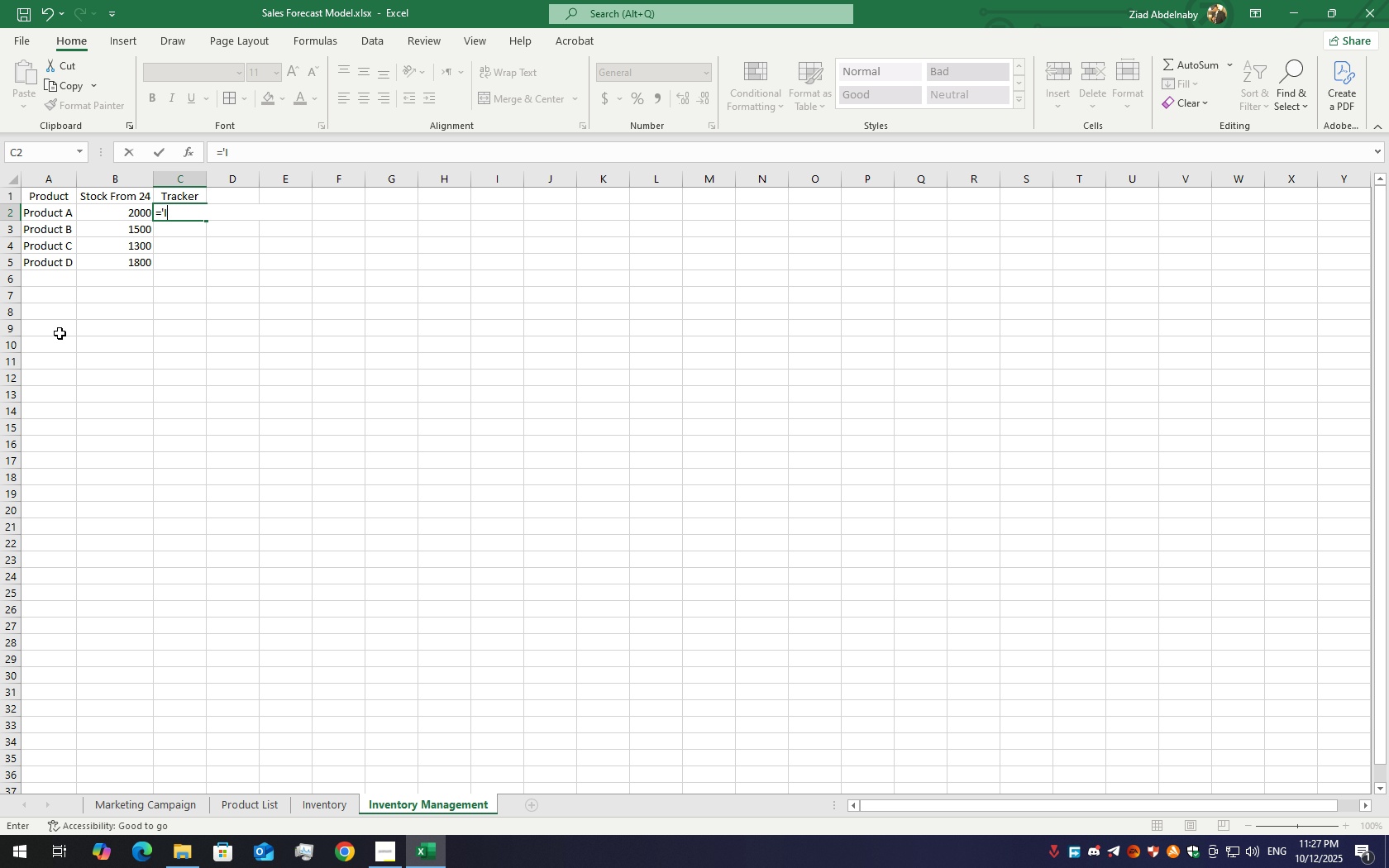 
key(Backspace)
 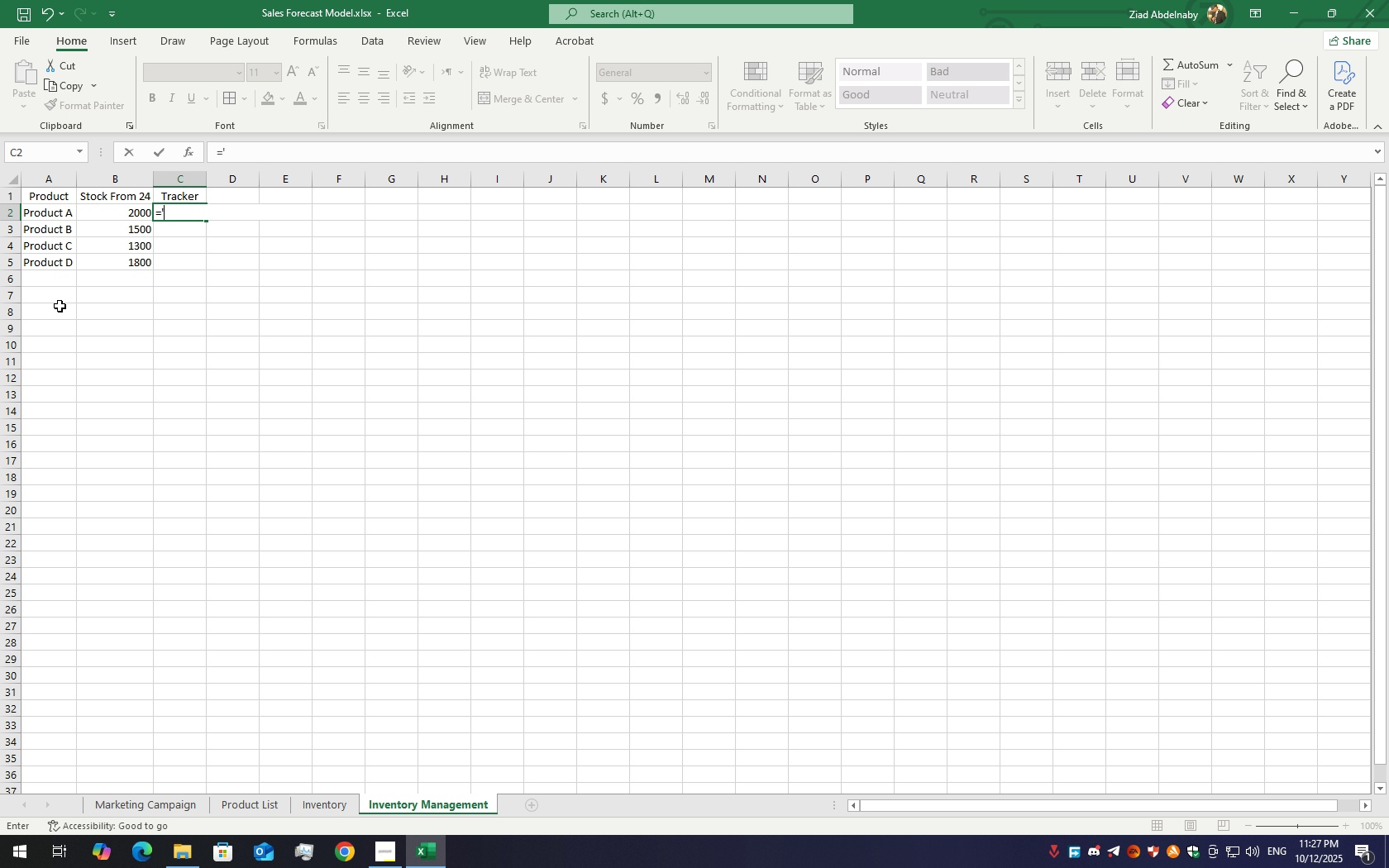 
key(Backspace)
 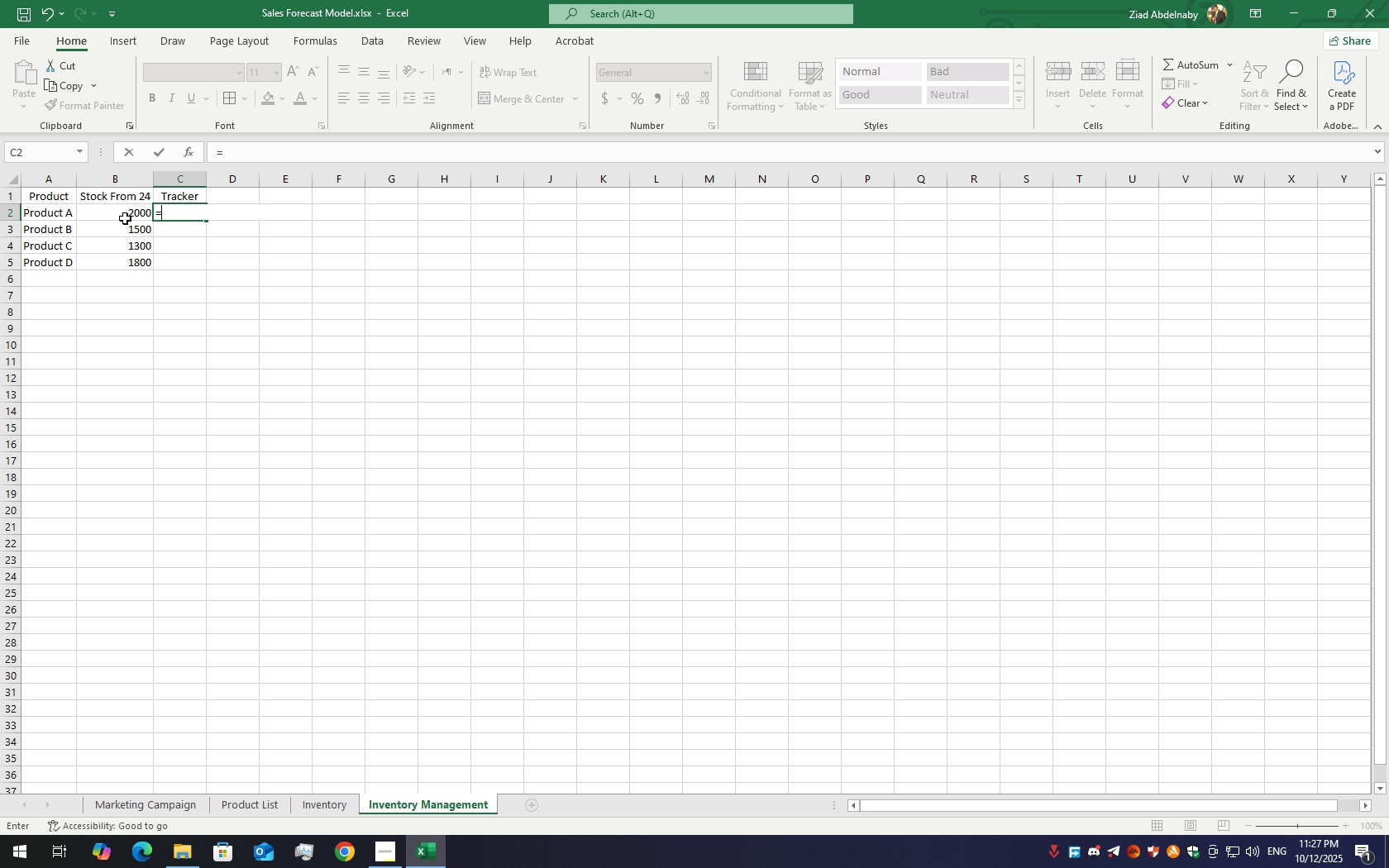 
left_click([122, 217])
 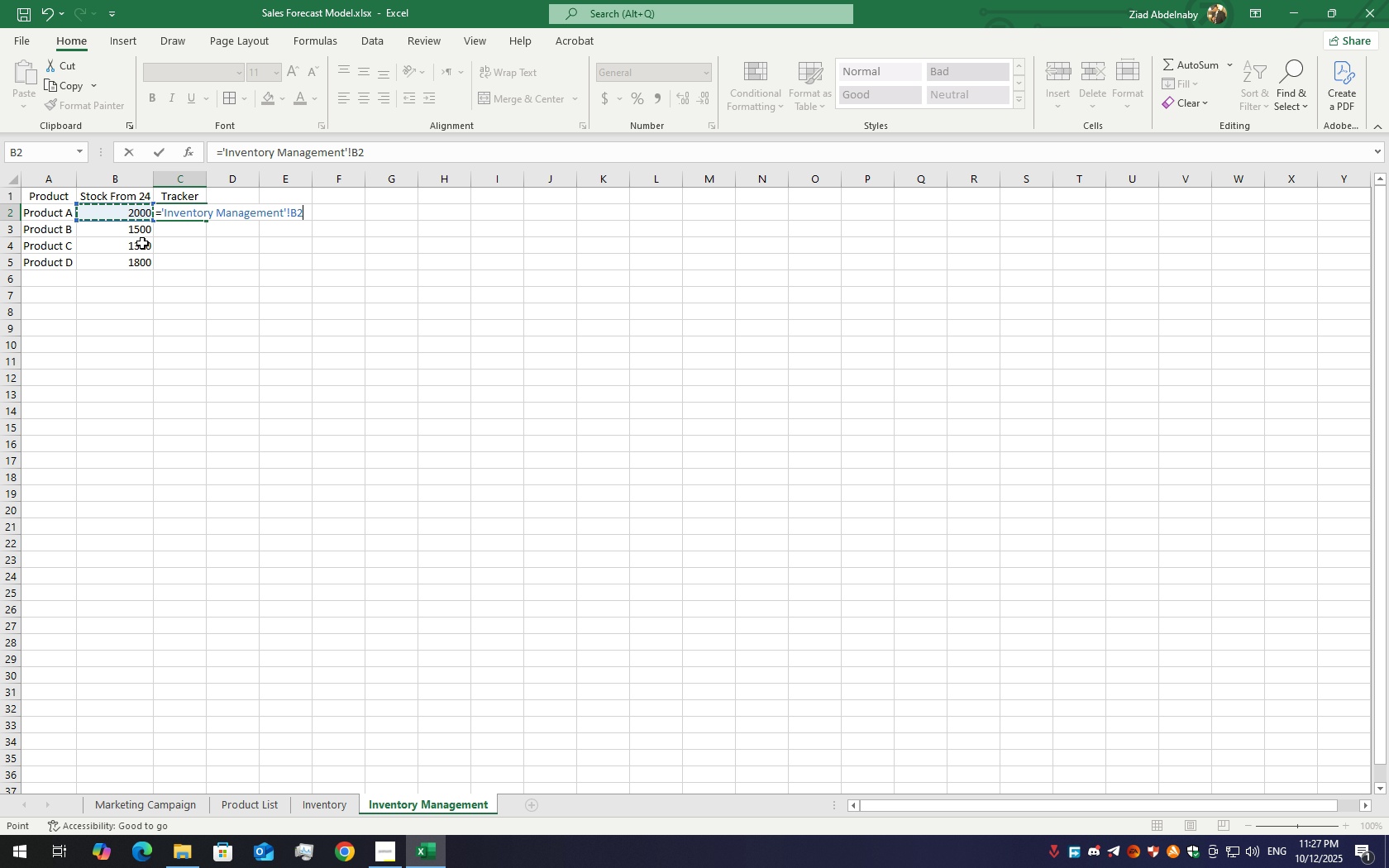 
hold_key(key=Backspace, duration=1.05)
 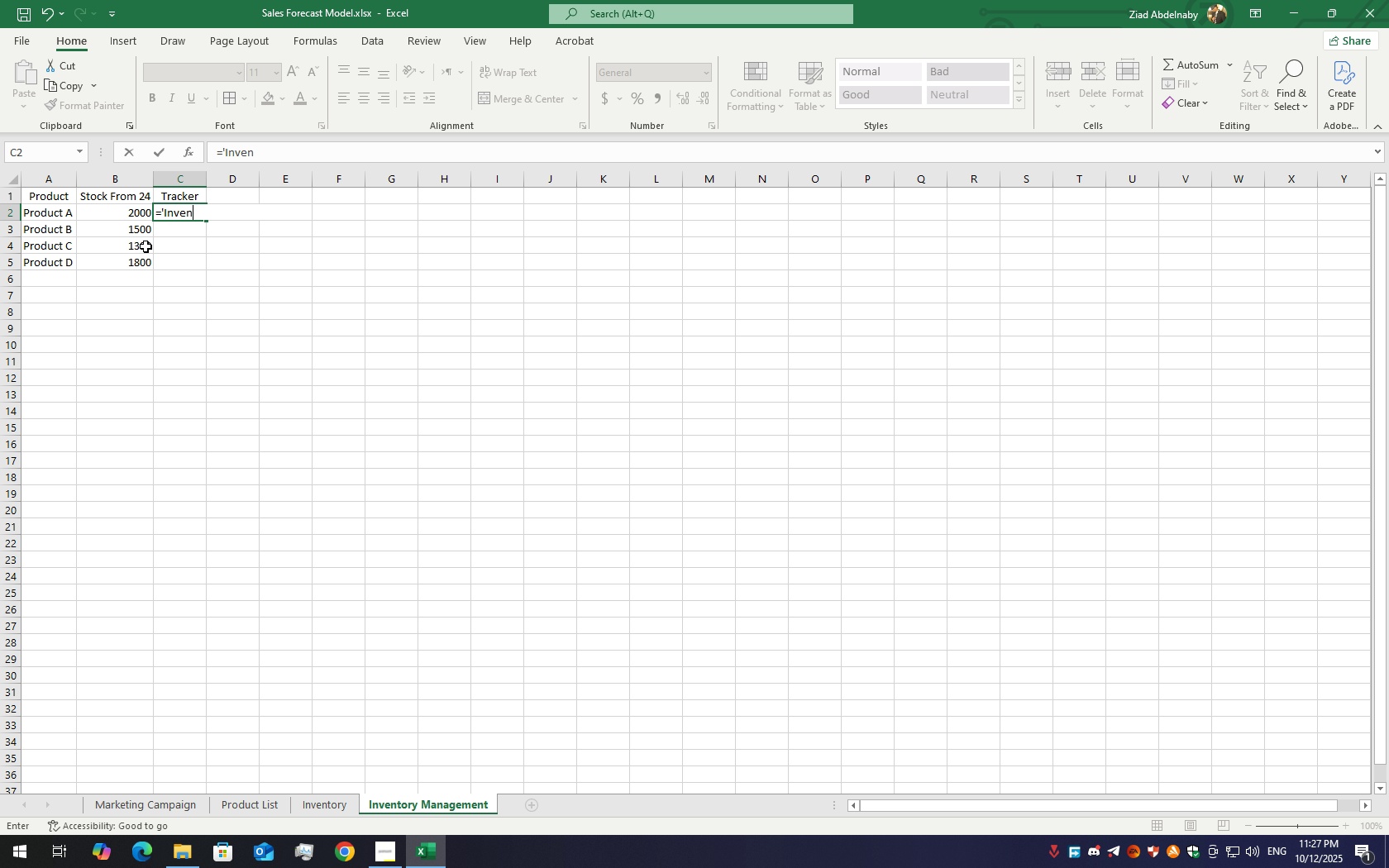 
key(Backspace)
 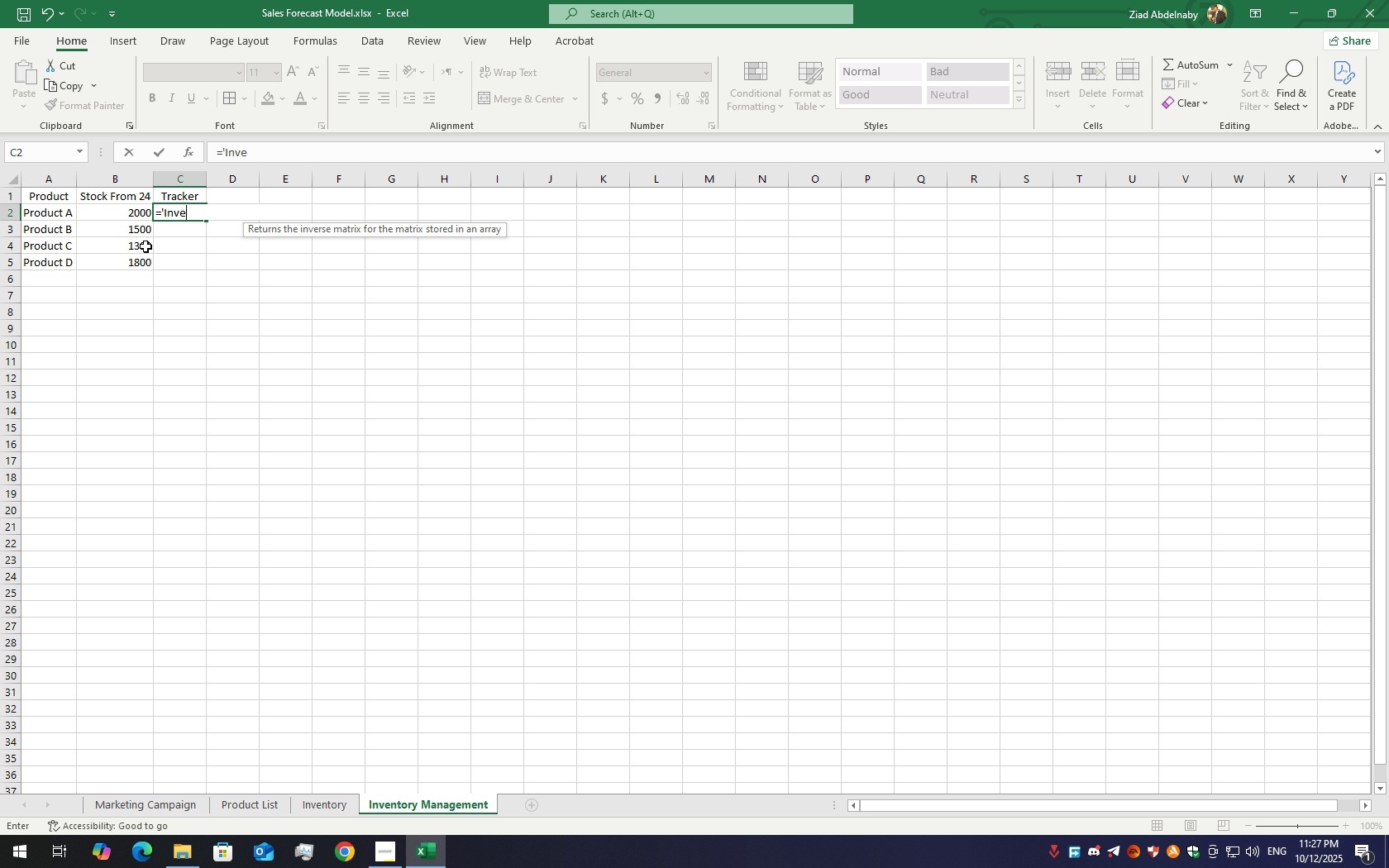 
key(Backspace)
 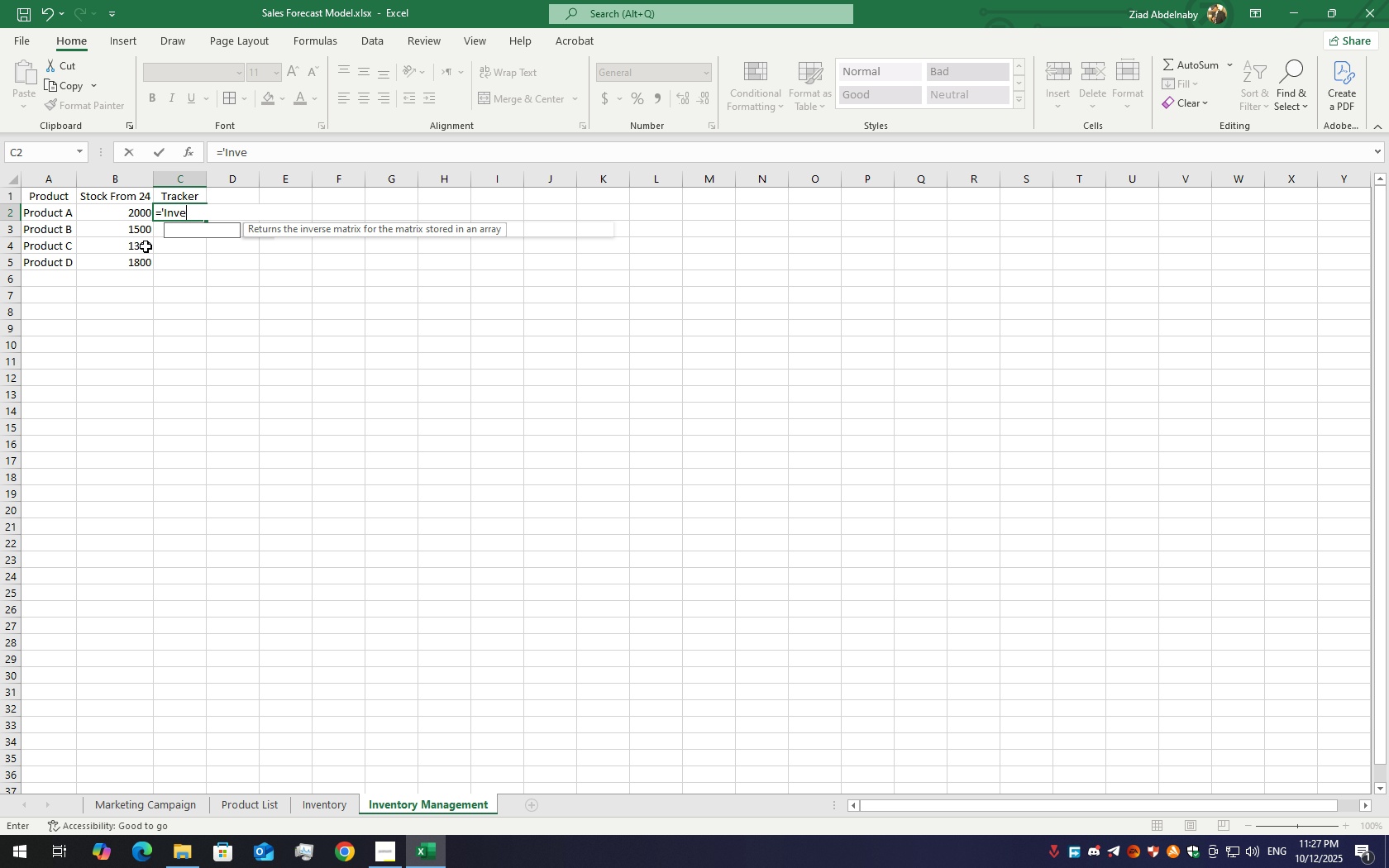 
key(Backspace)
 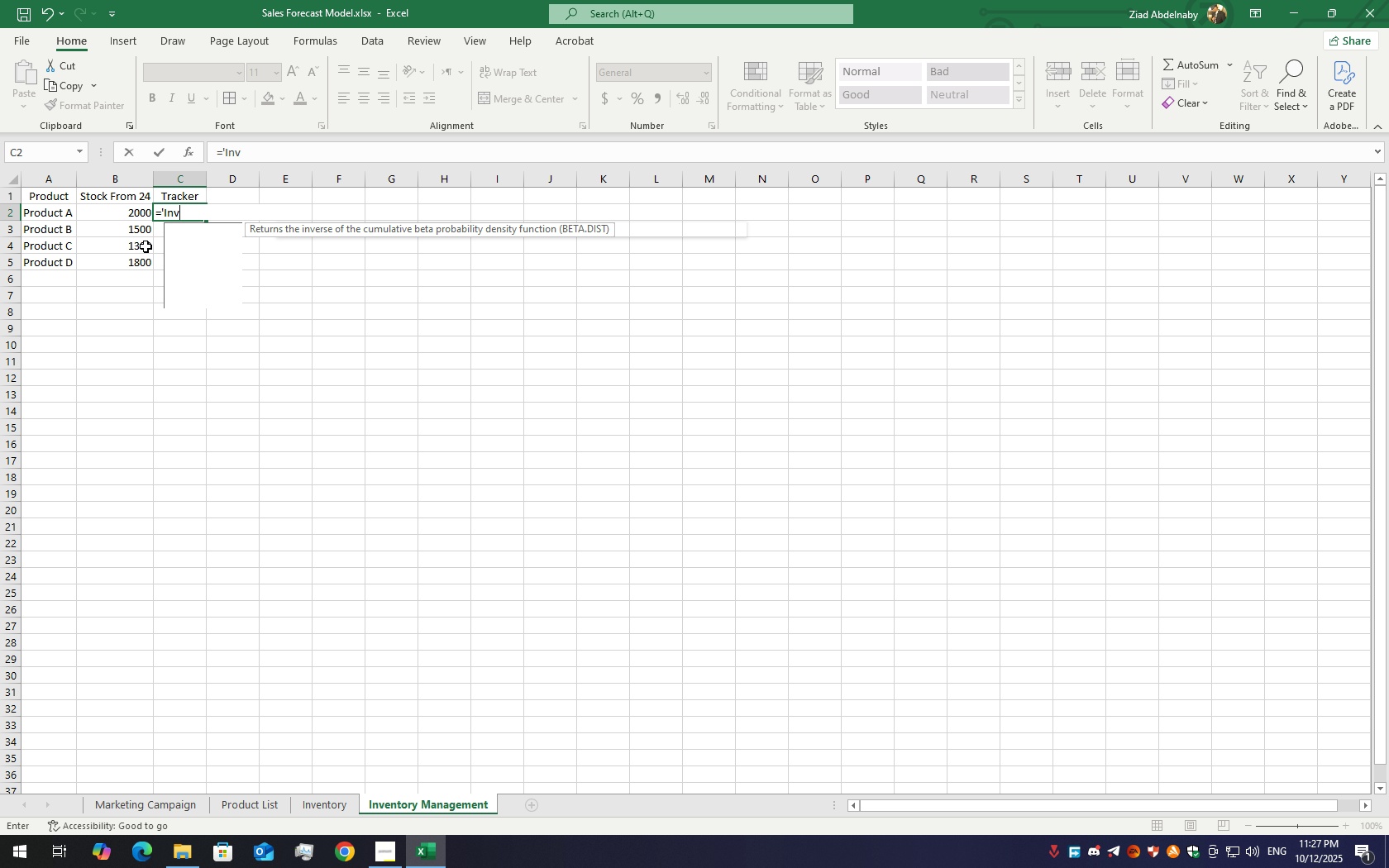 
key(Backspace)
 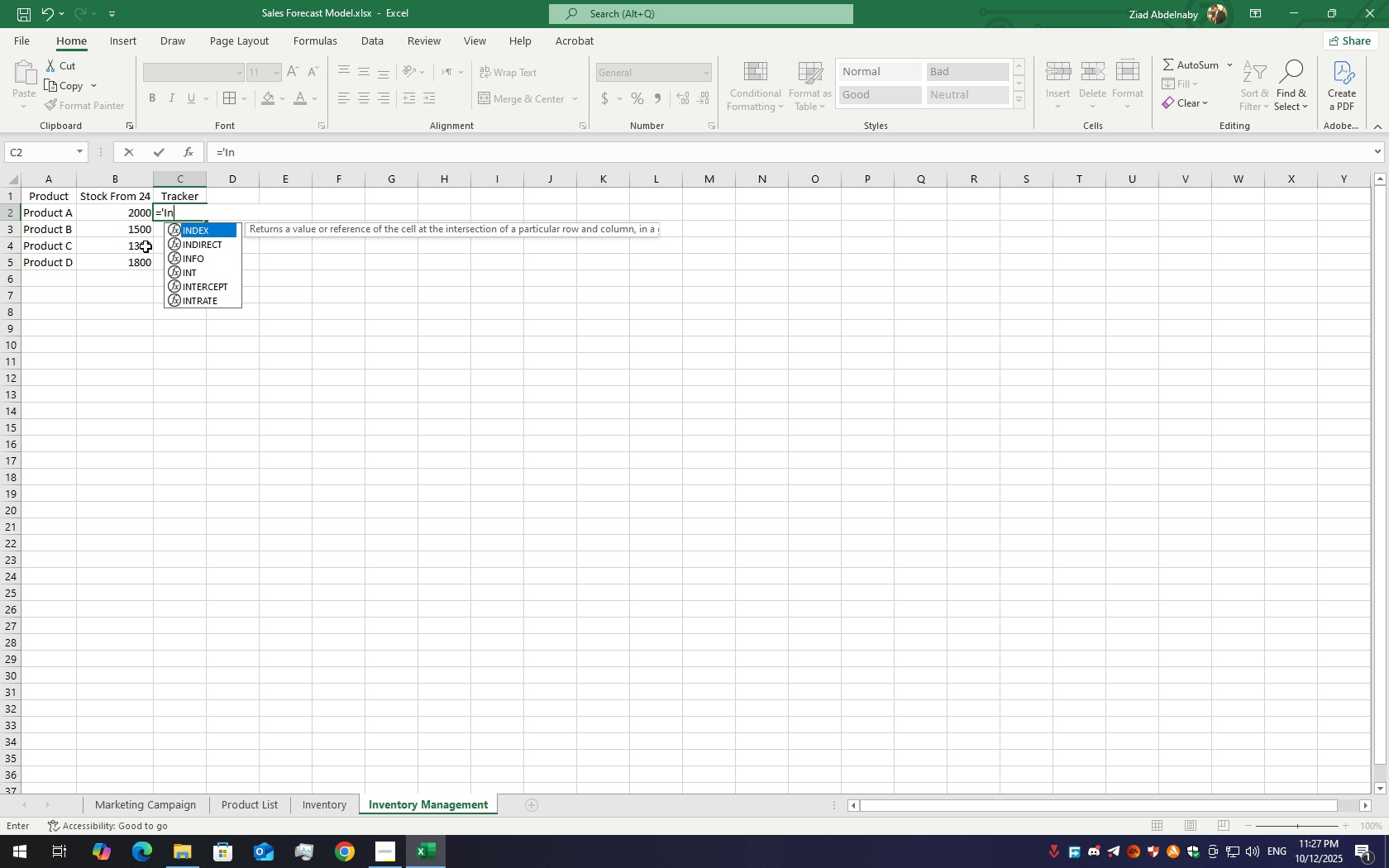 
key(Backspace)
 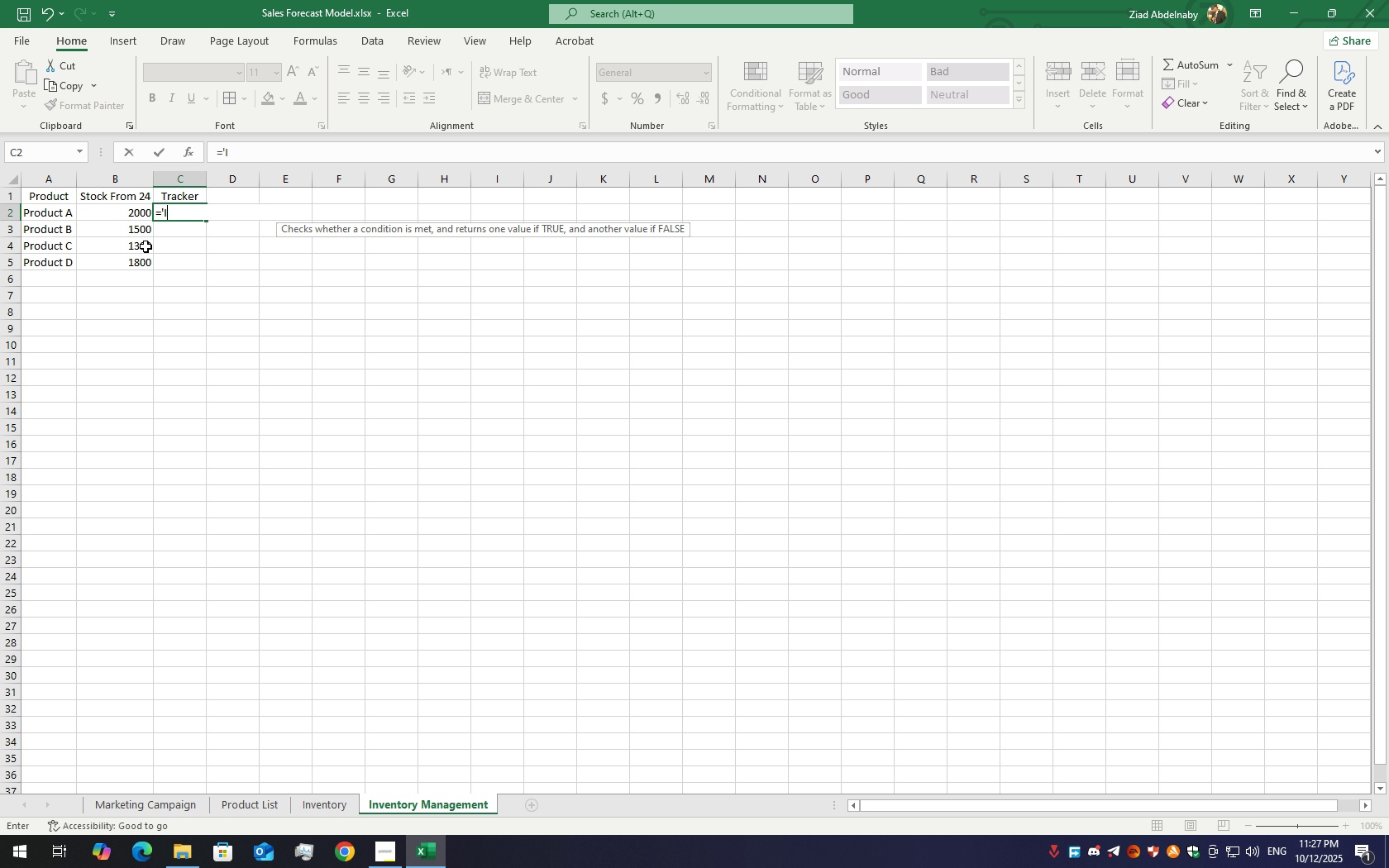 
key(Backspace)
 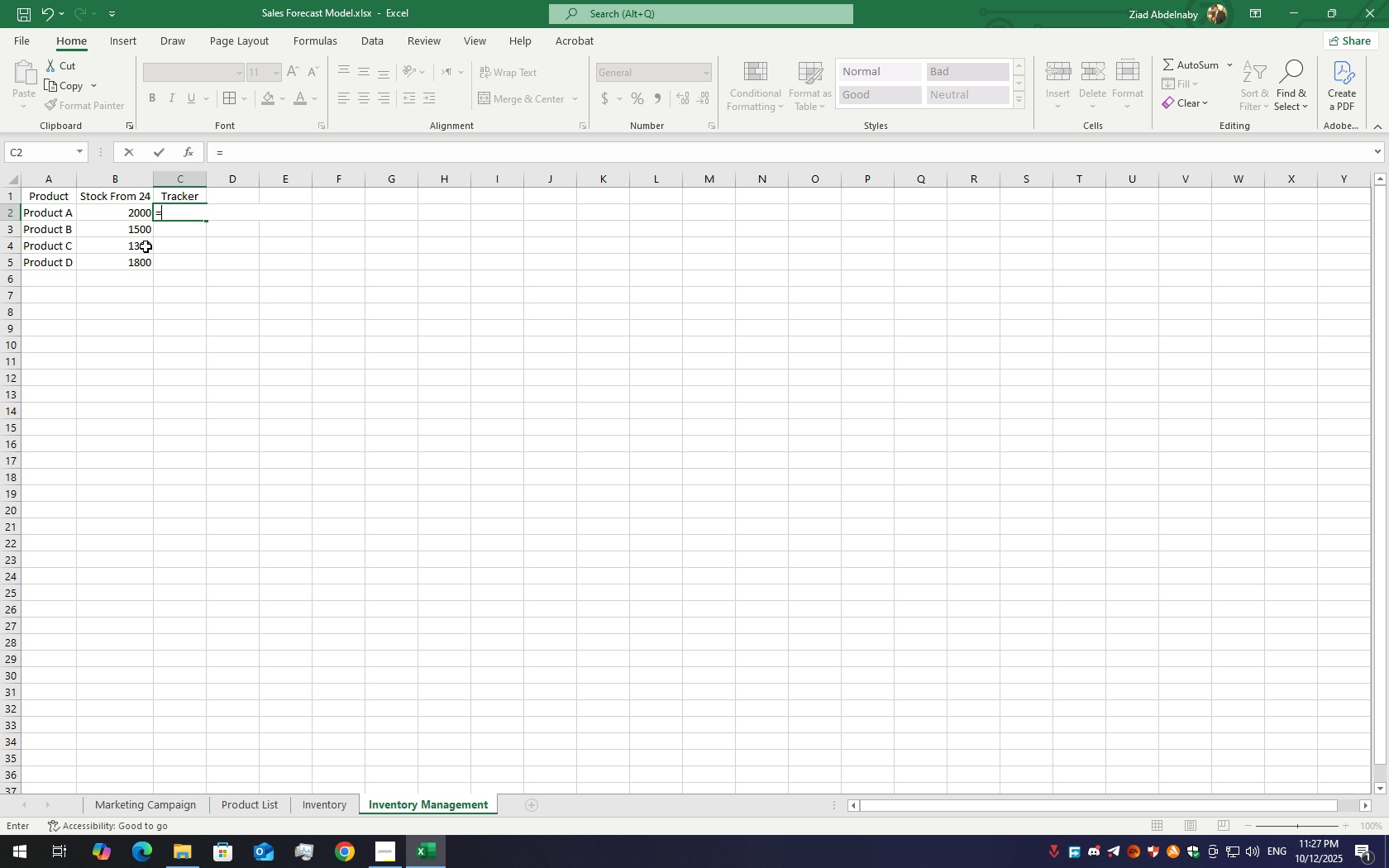 
key(Backspace)
 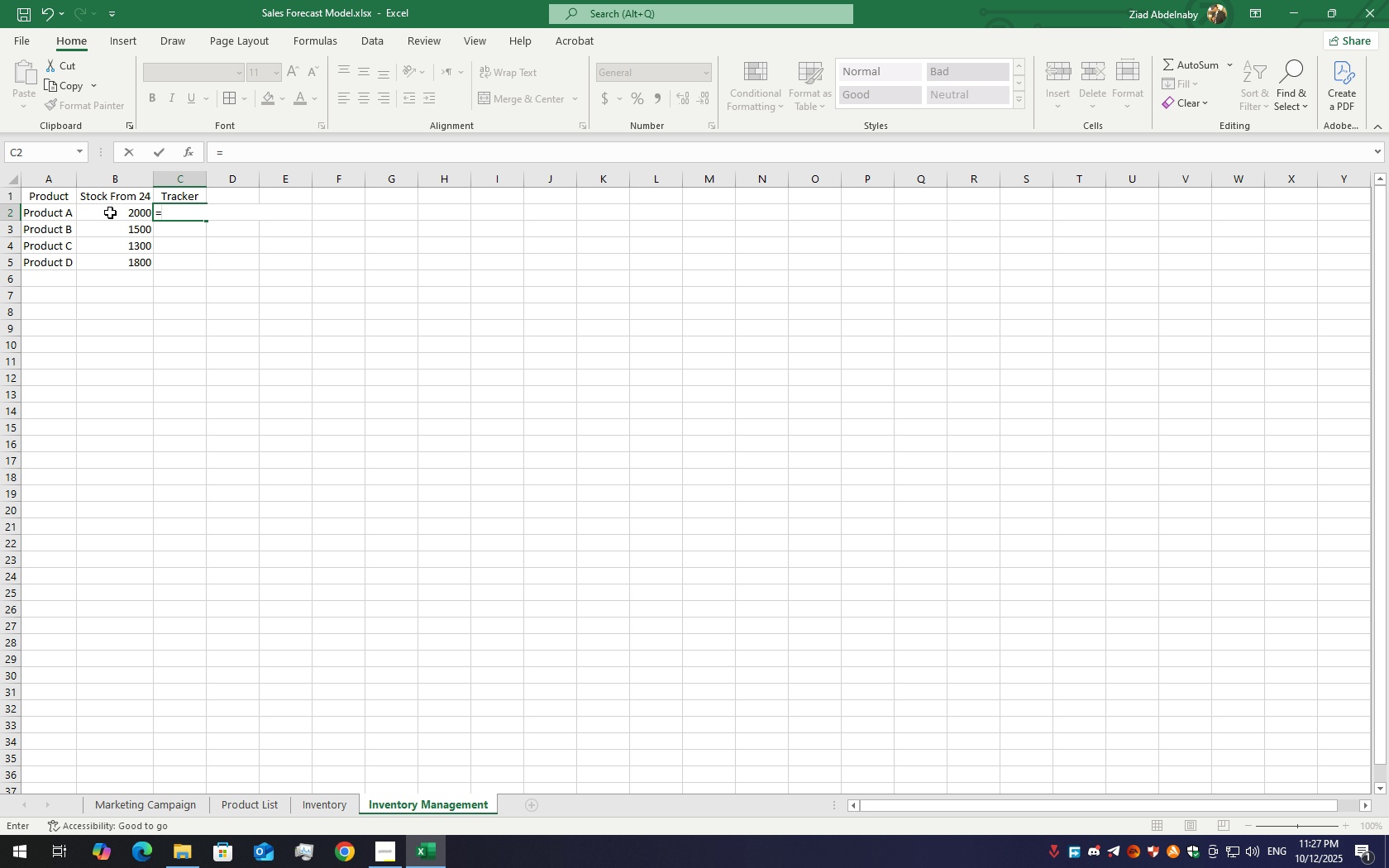 
left_click([110, 212])
 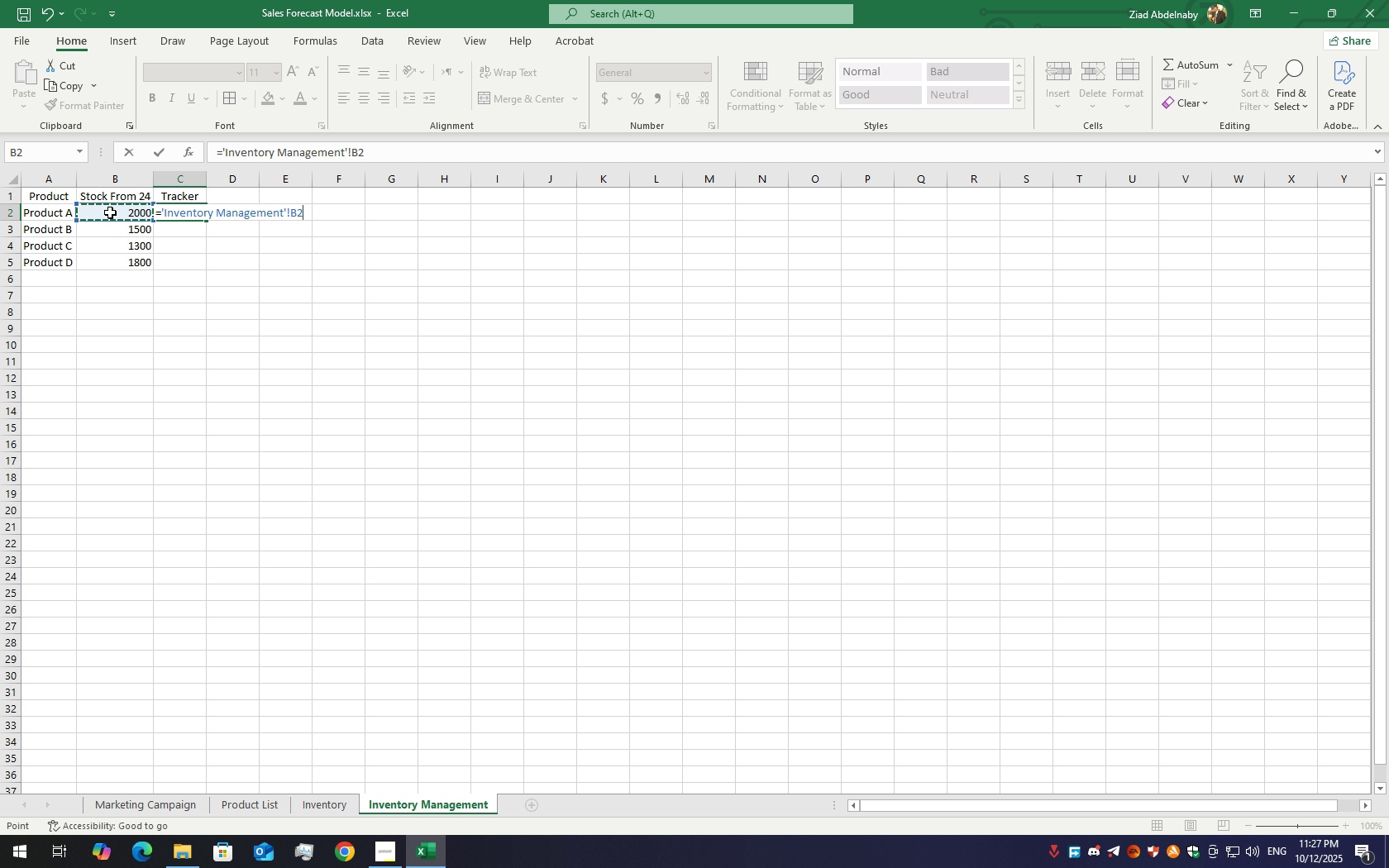 
key(NumpadSubtract)
 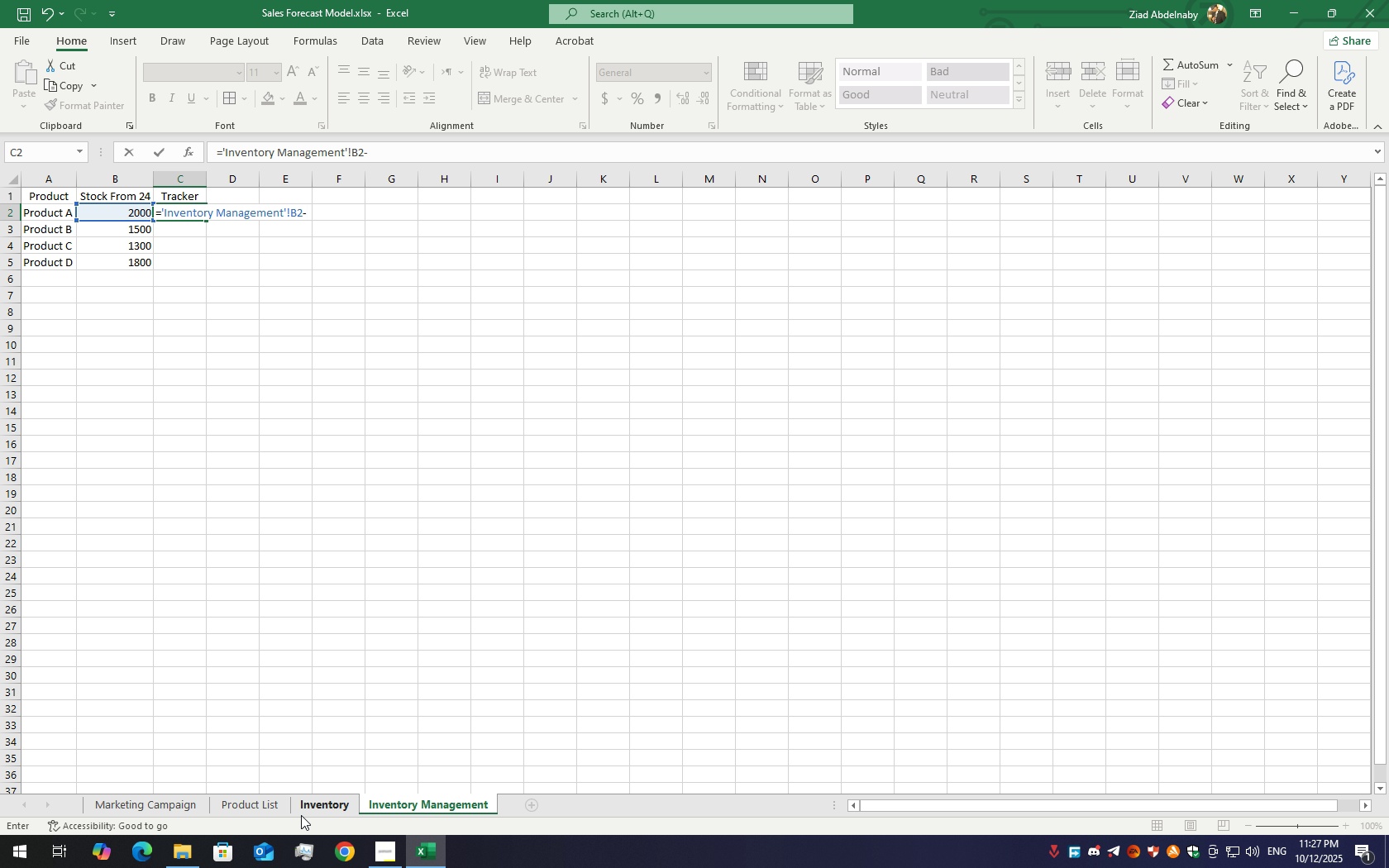 
left_click([301, 815])
 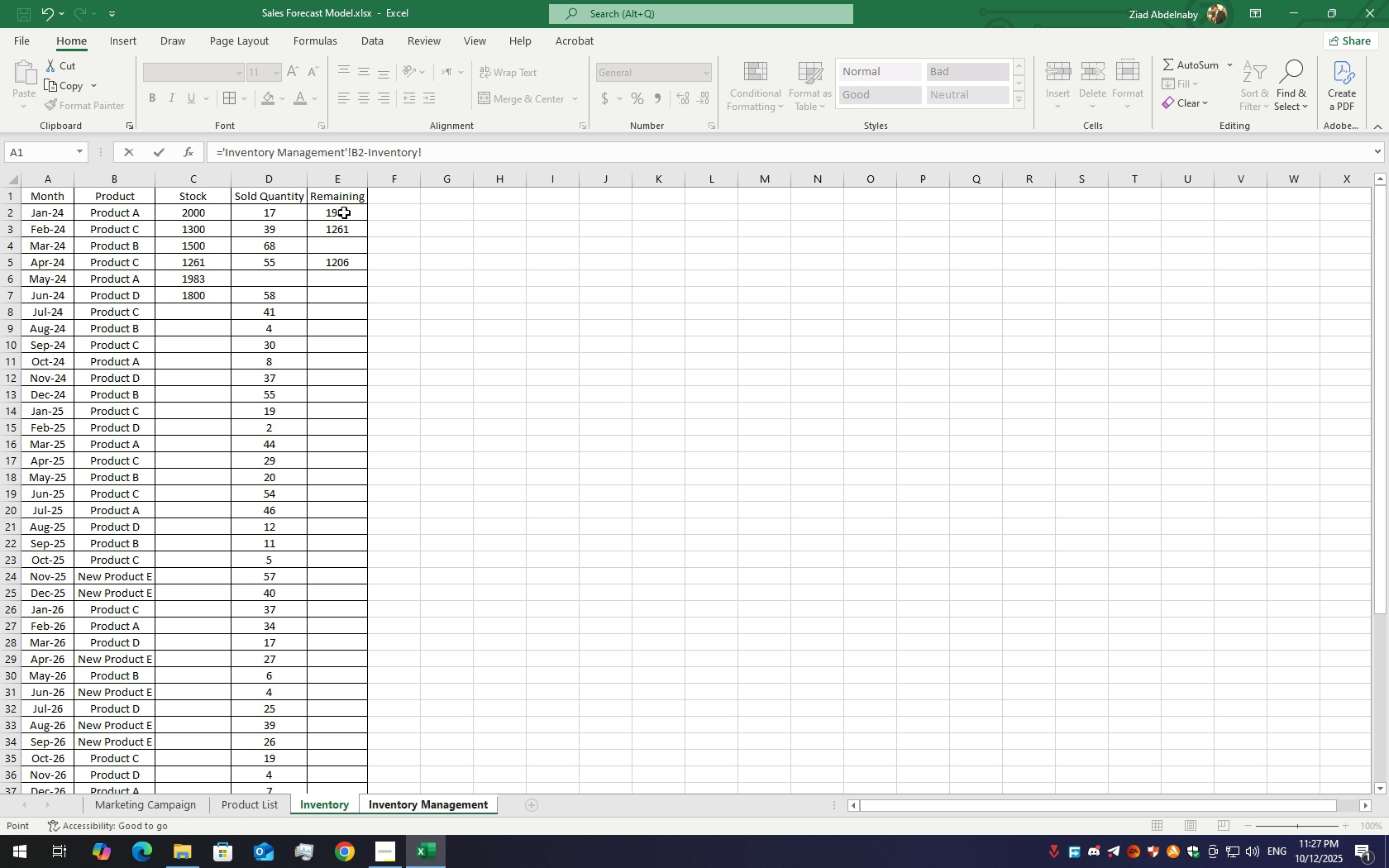 
left_click_drag(start_coordinate=[343, 208], to_coordinate=[327, 760])
 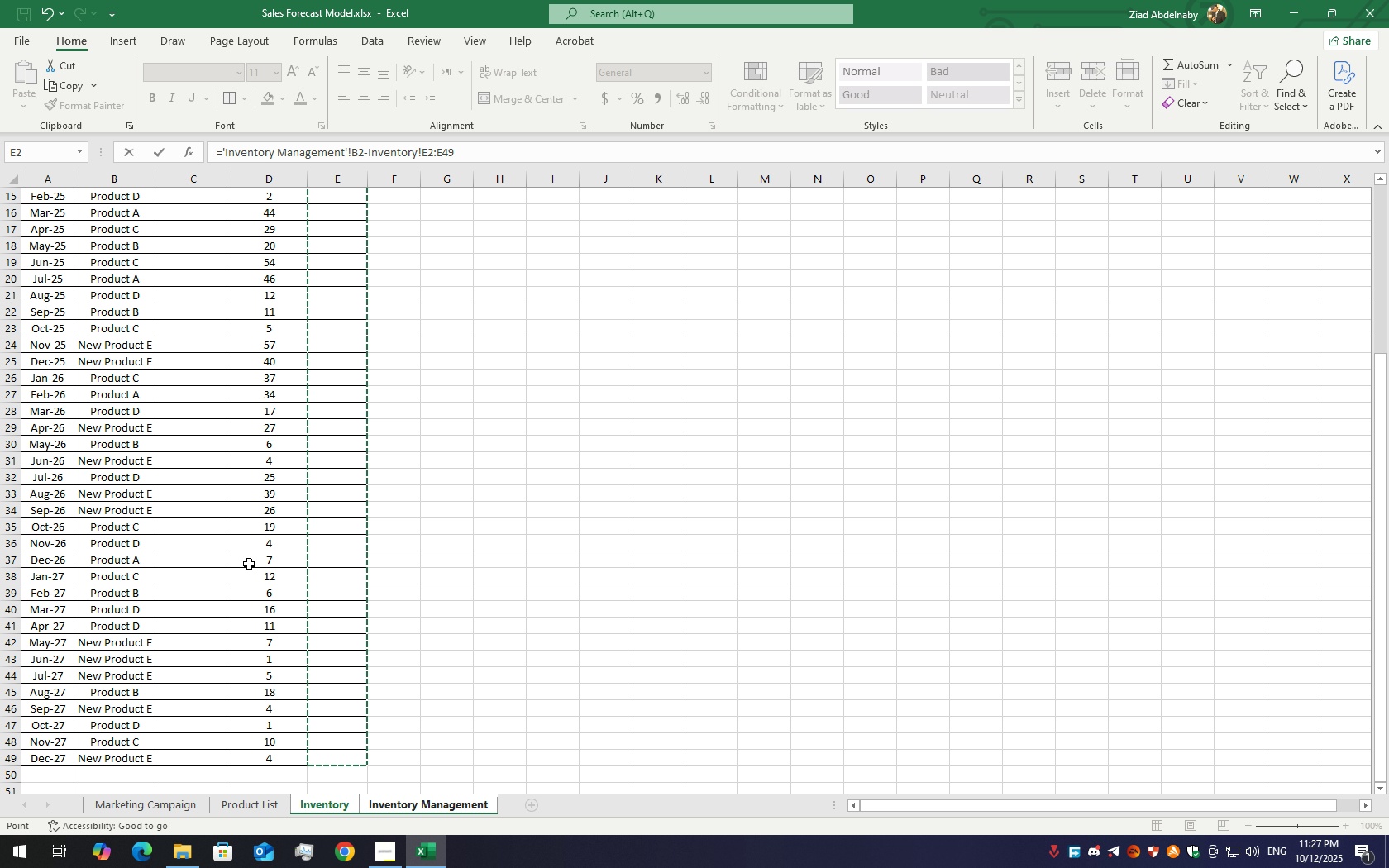 
key(Enter)
 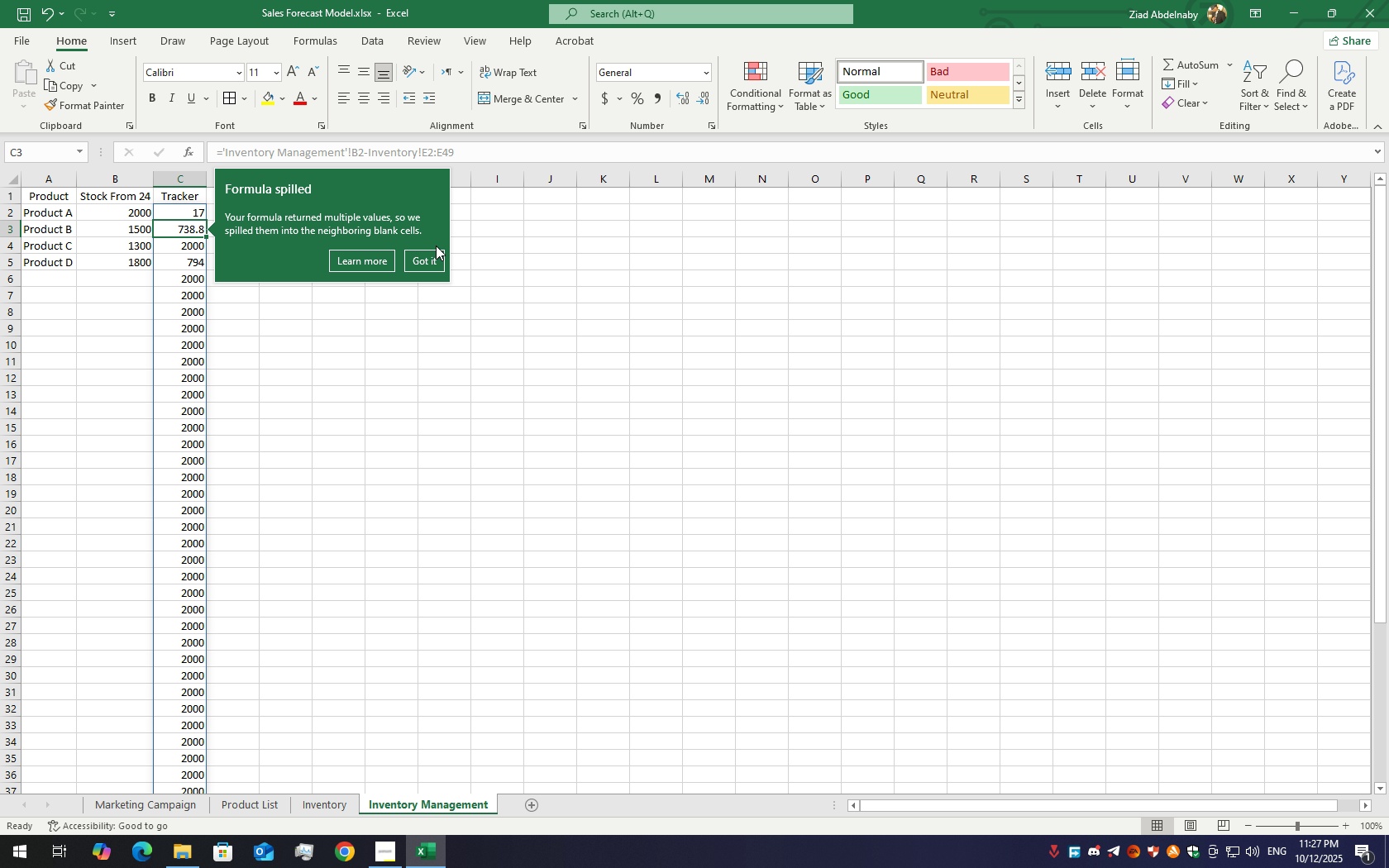 
wait(9.72)
 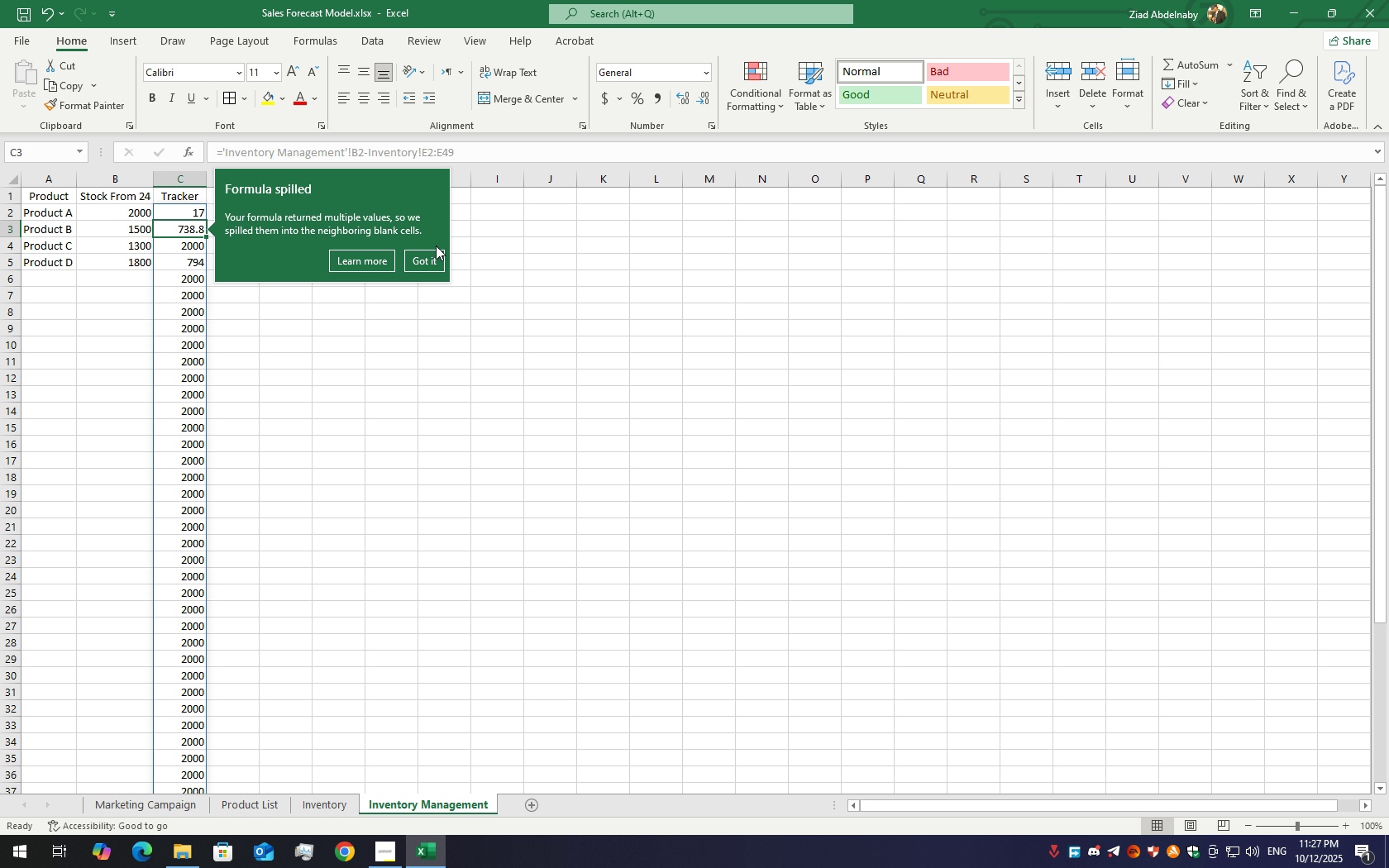 
key(Escape)
 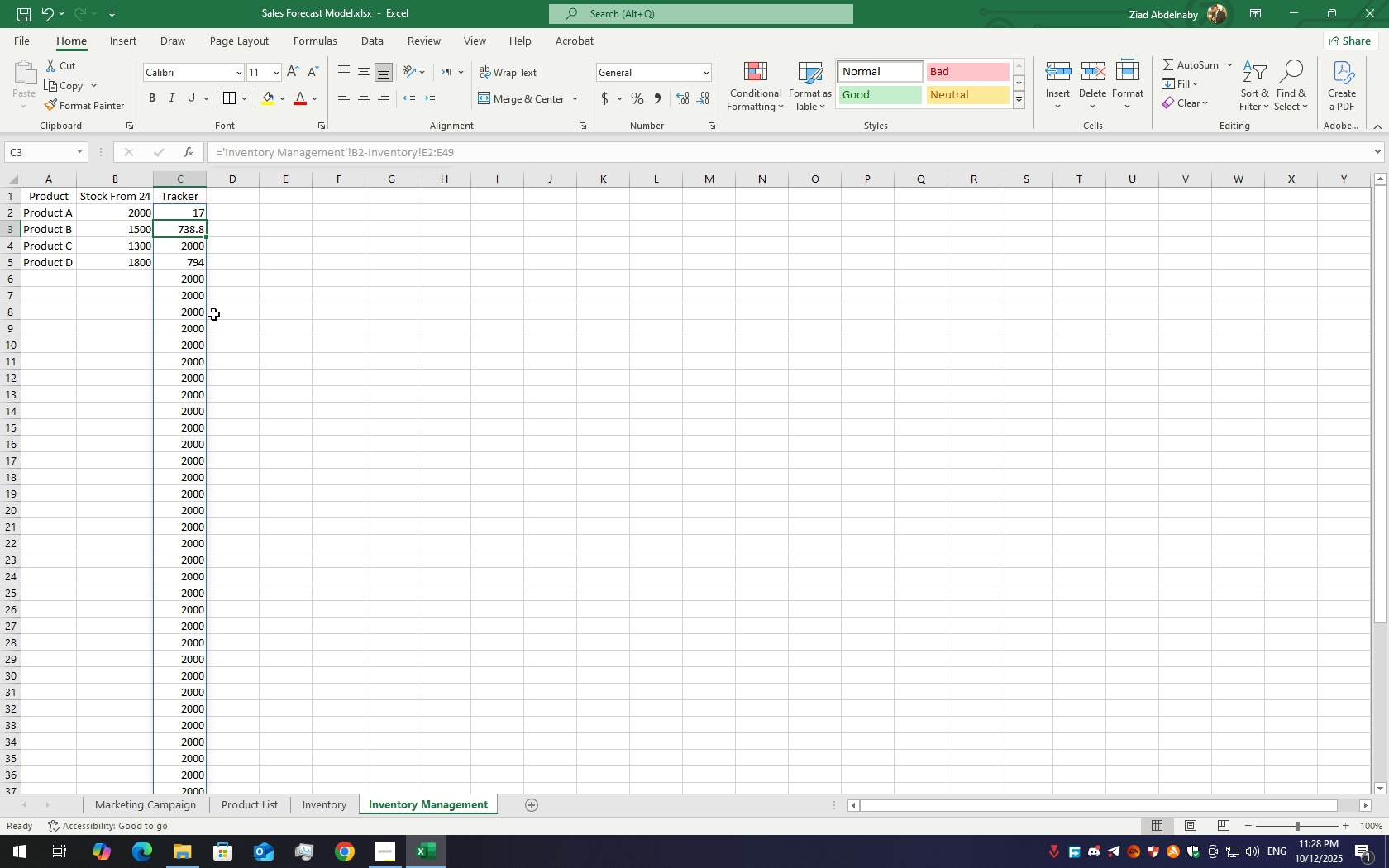 
left_click([213, 314])
 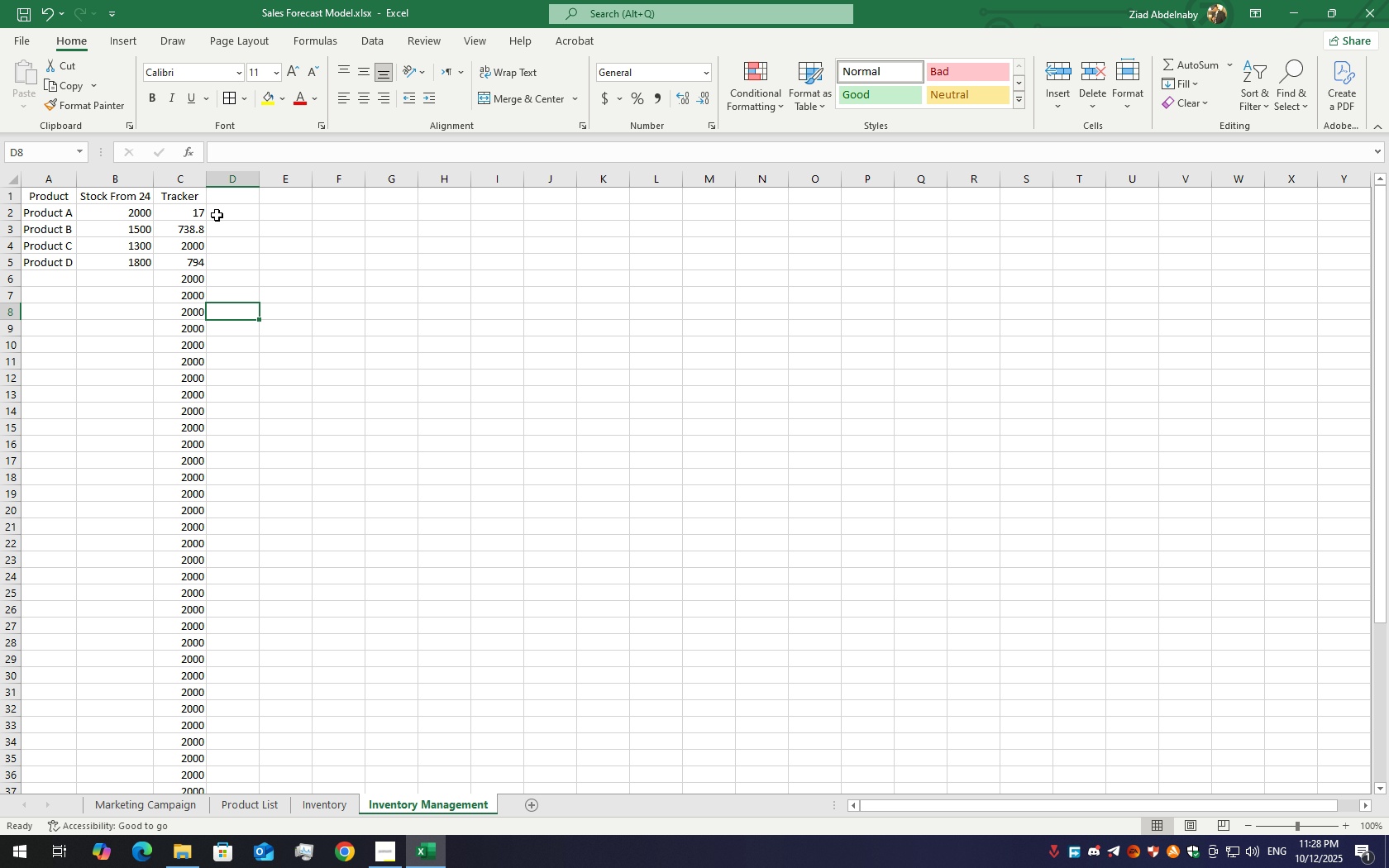 
key(Escape)
 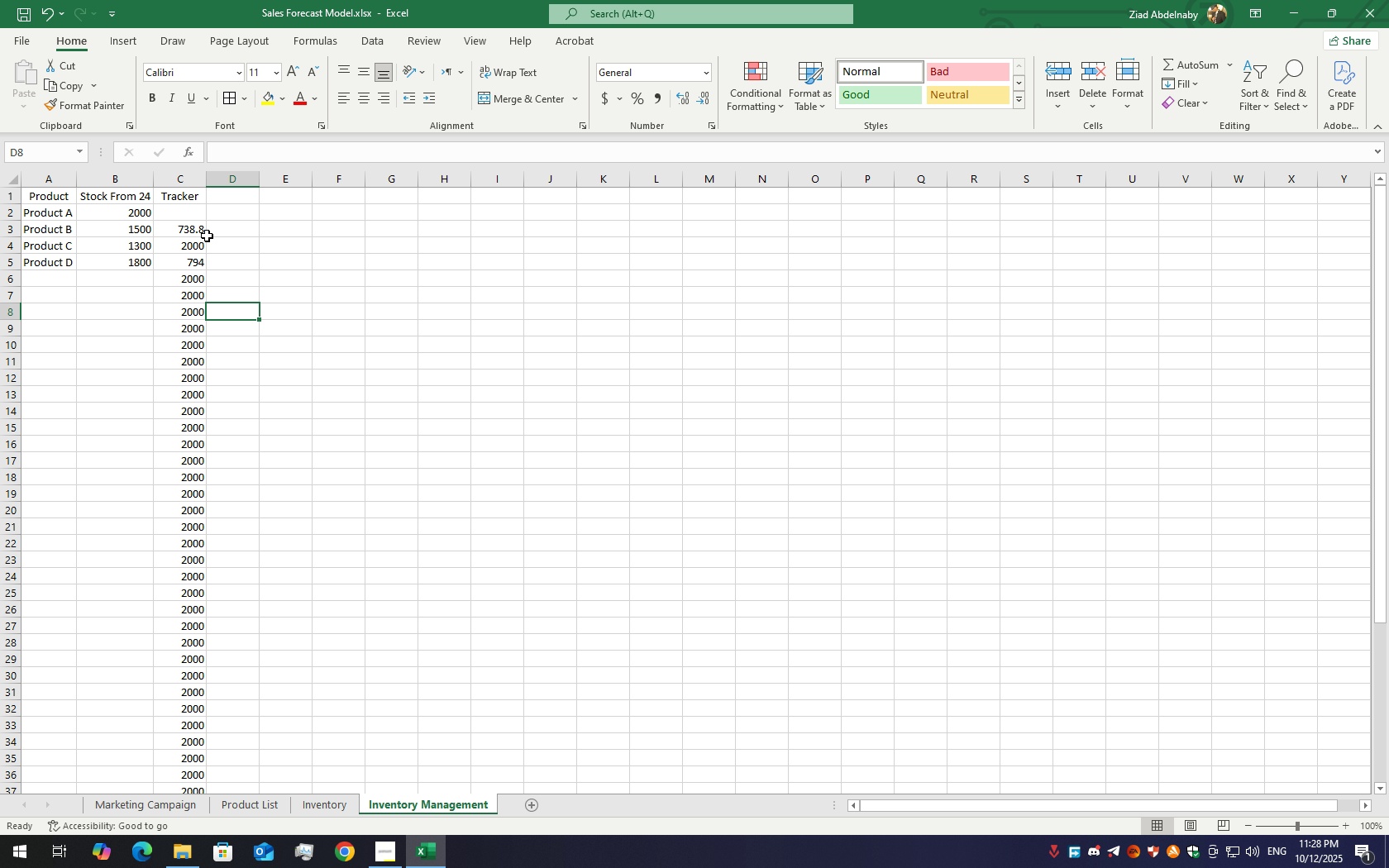 
key(Control+Z)
 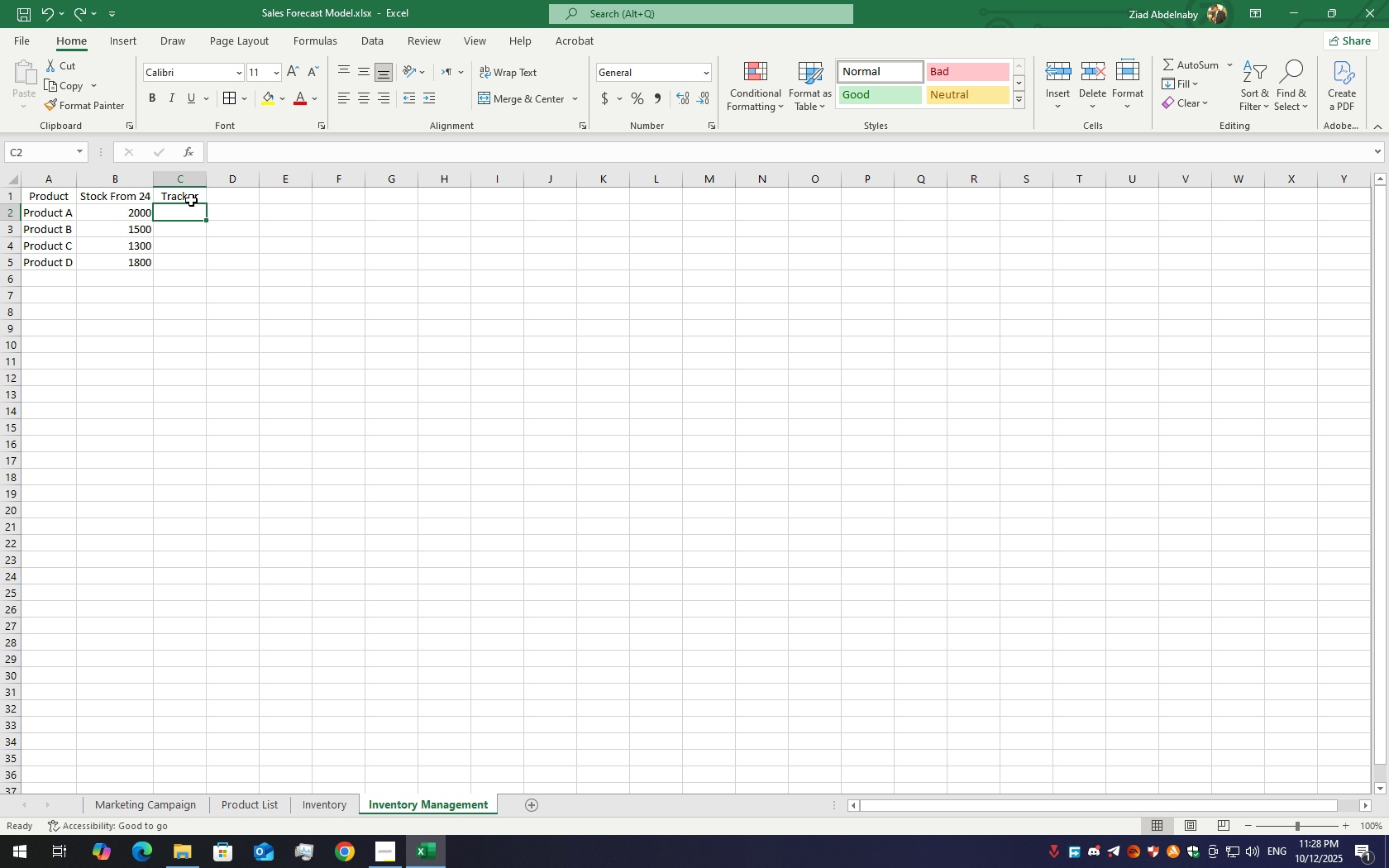 
double_click([193, 203])
 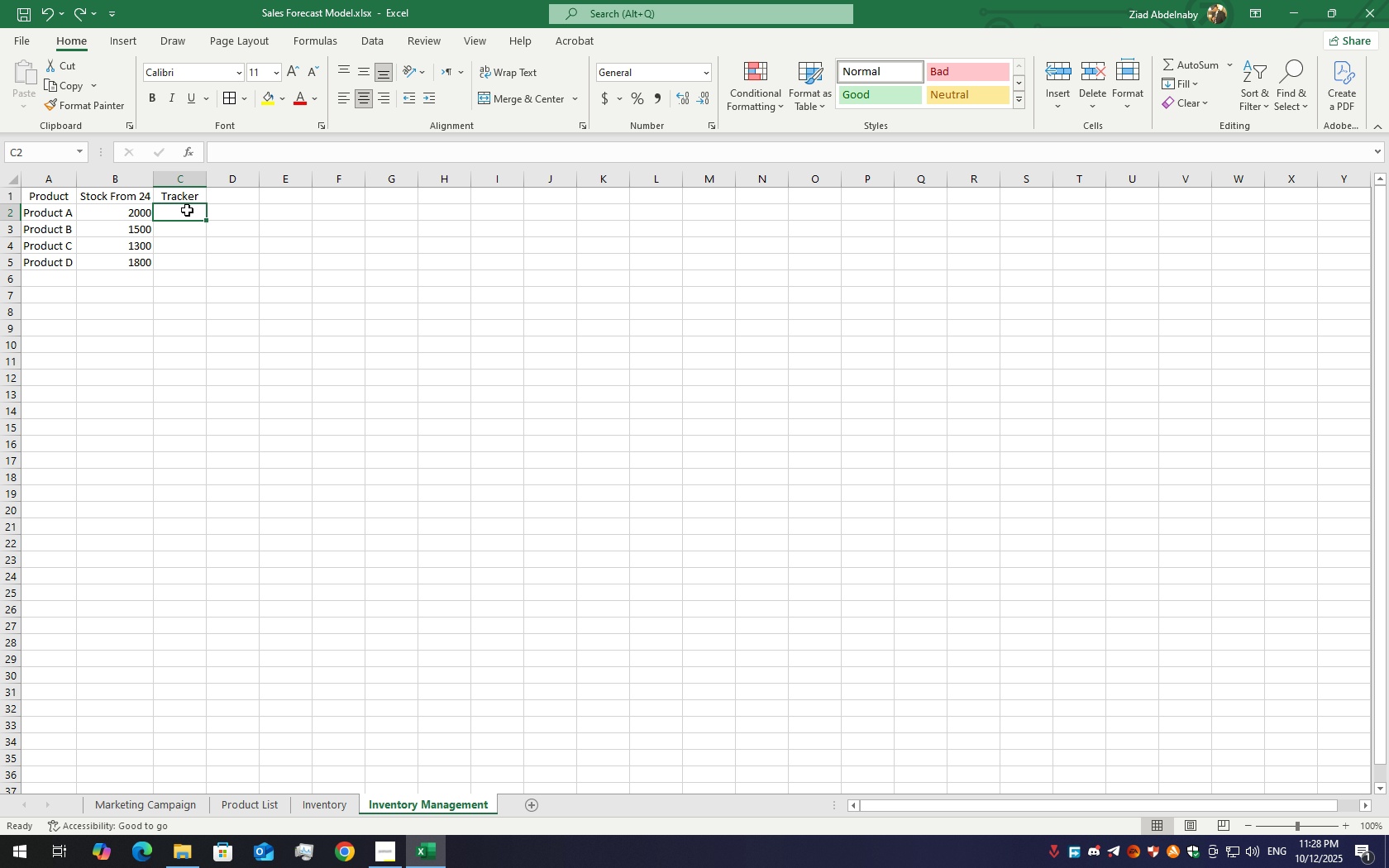 
double_click([187, 210])
 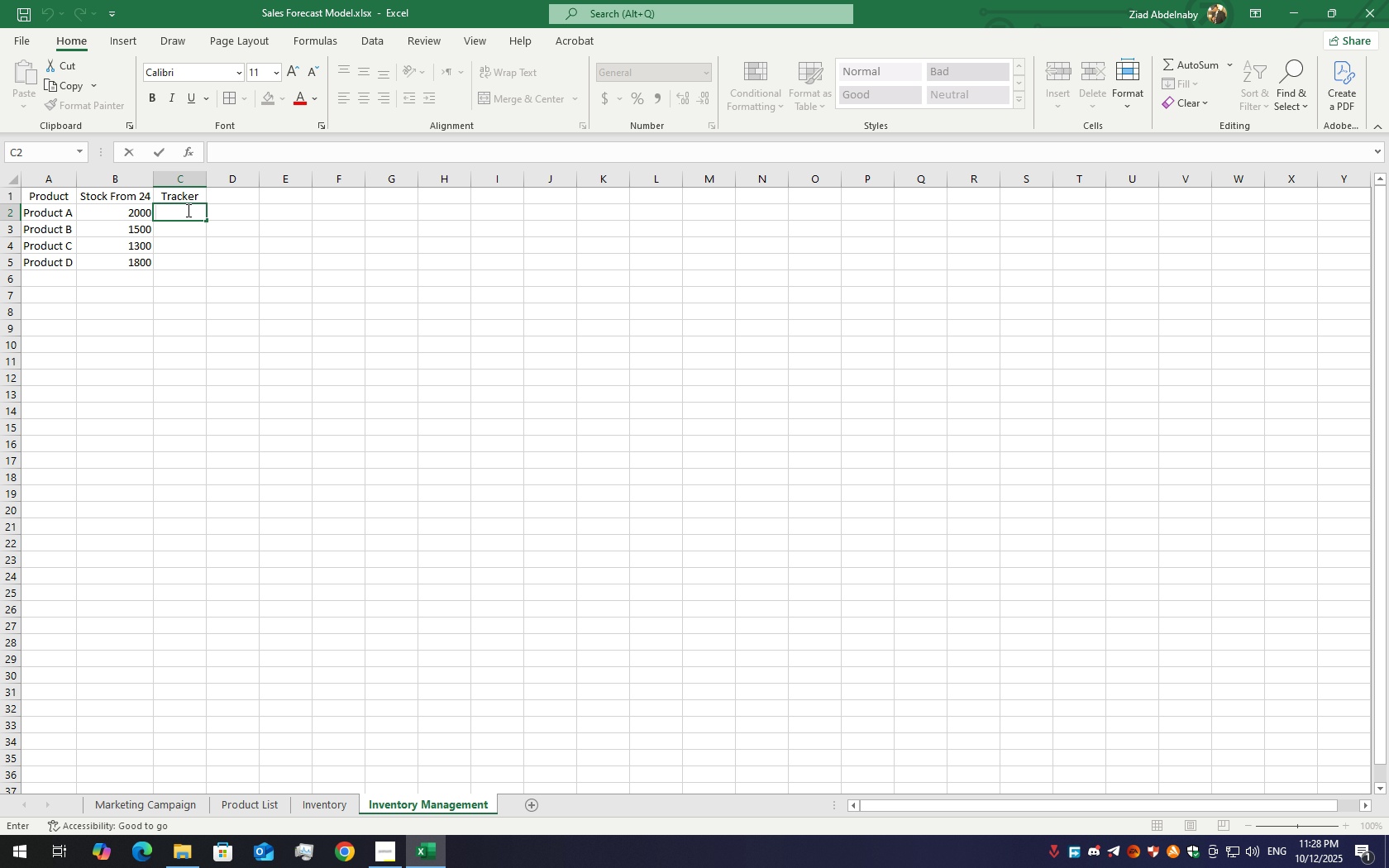 
key(Equal)
 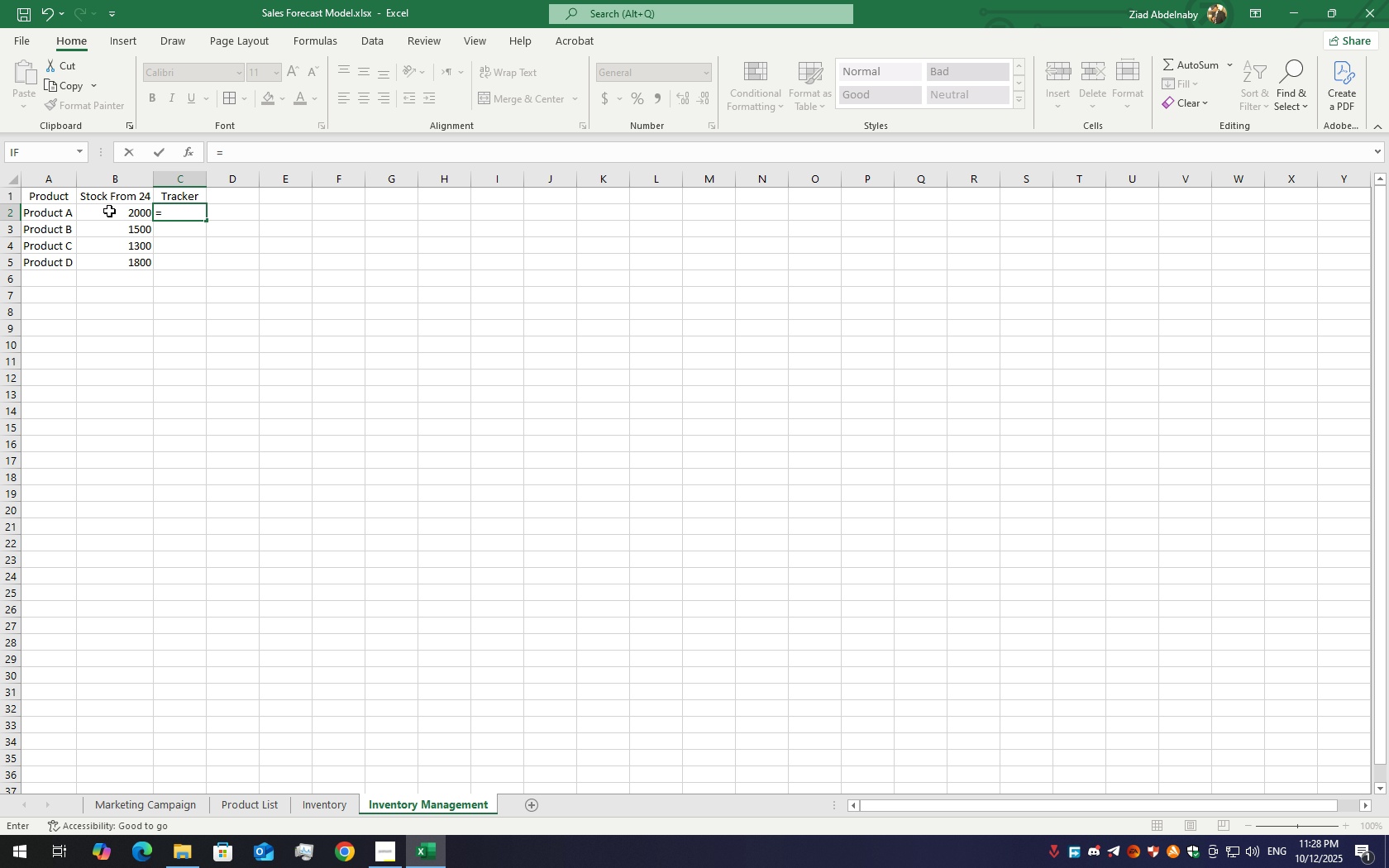 
left_click([118, 212])
 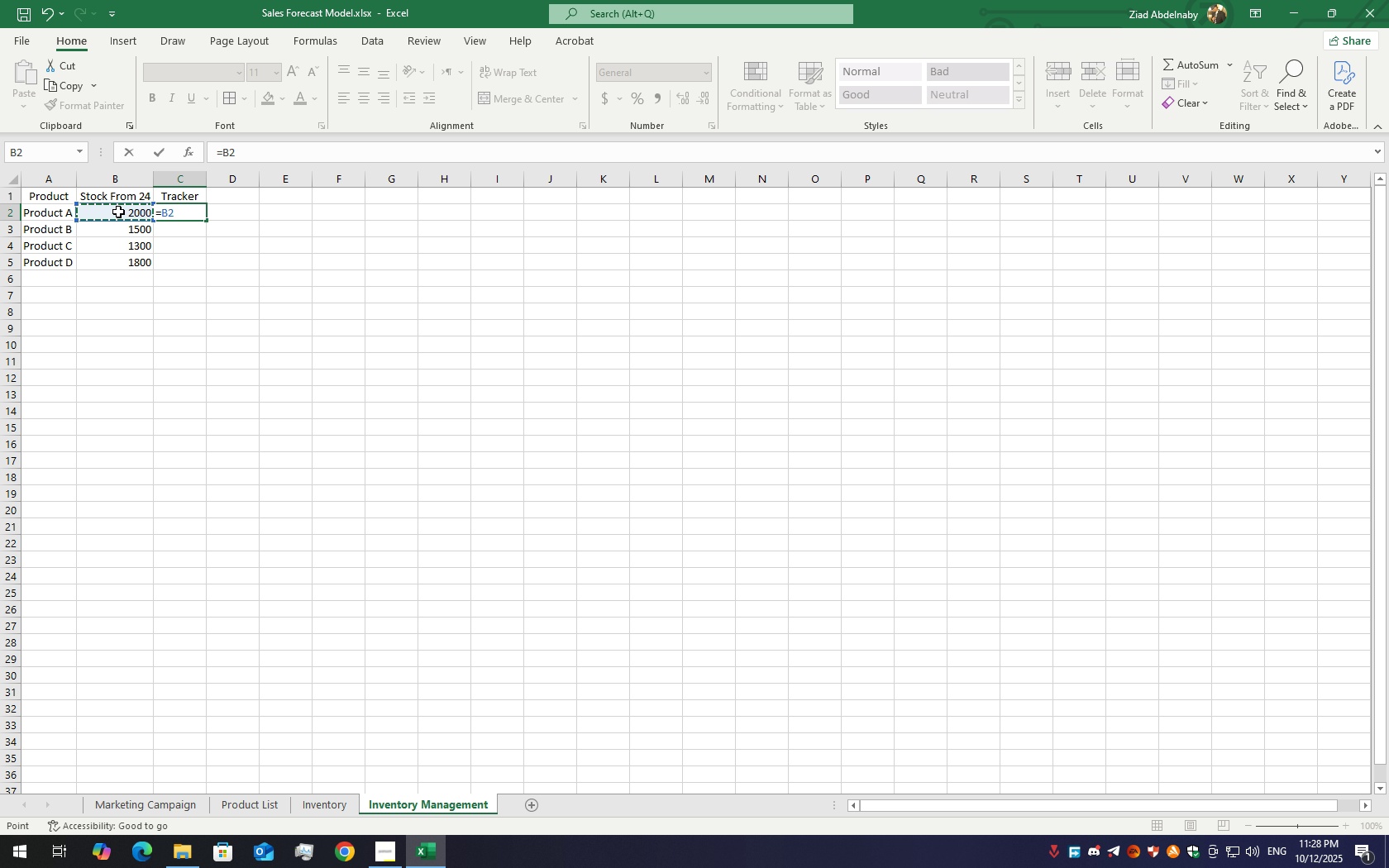 
key(F4)
 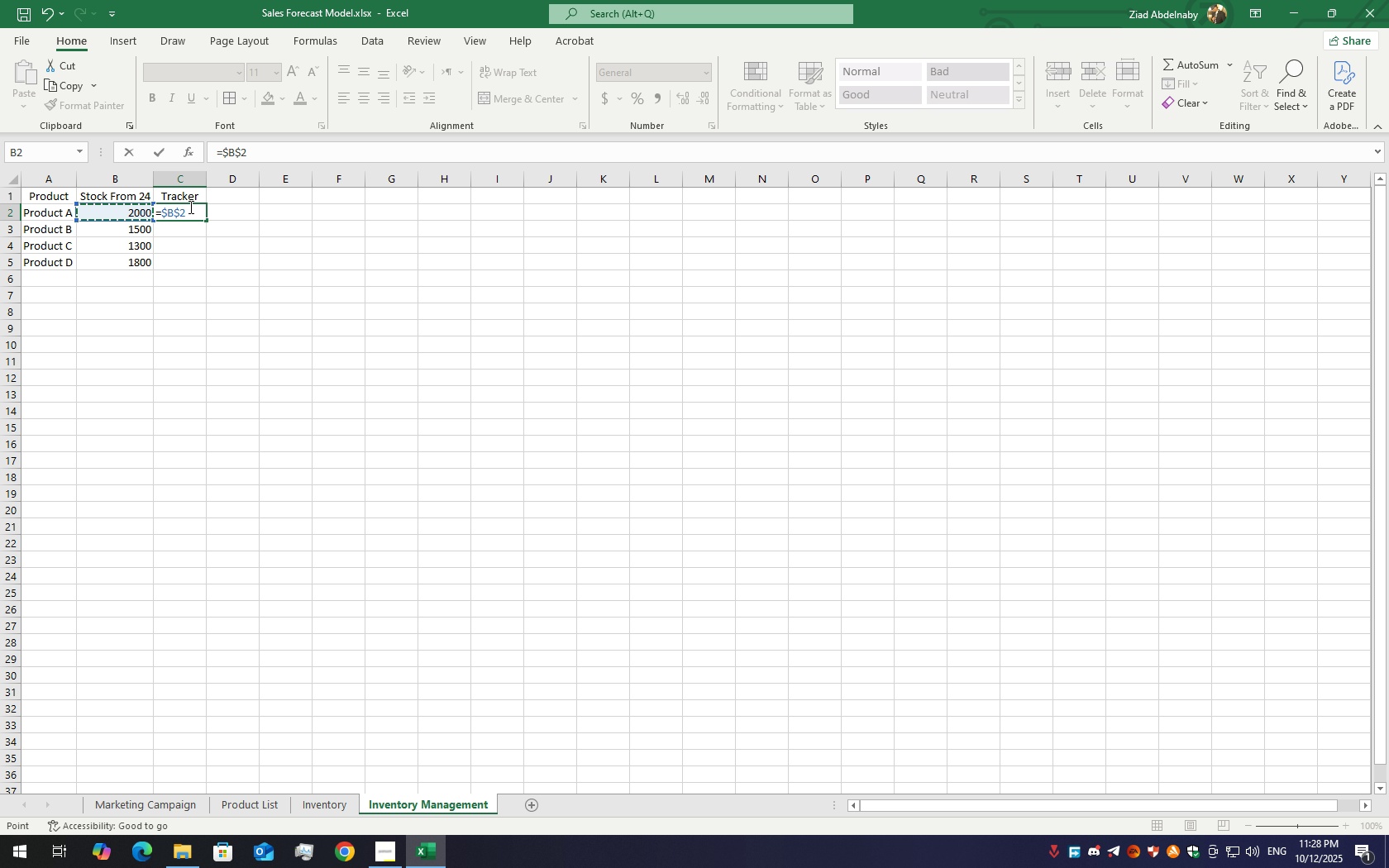 
wait(6.43)
 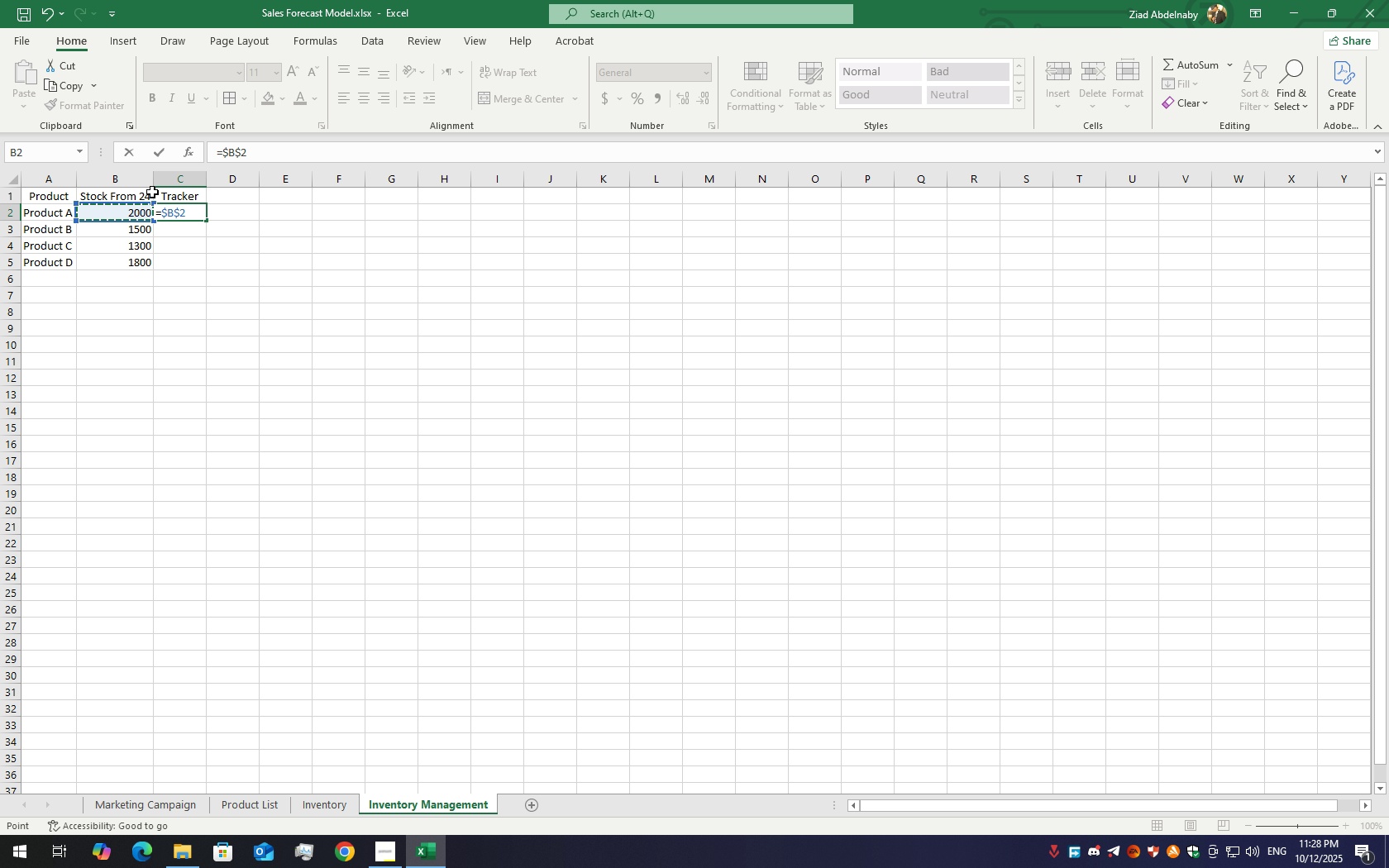 
key(Backspace)
key(Backspace)
key(Backspace)
key(Backspace)
type(if)
 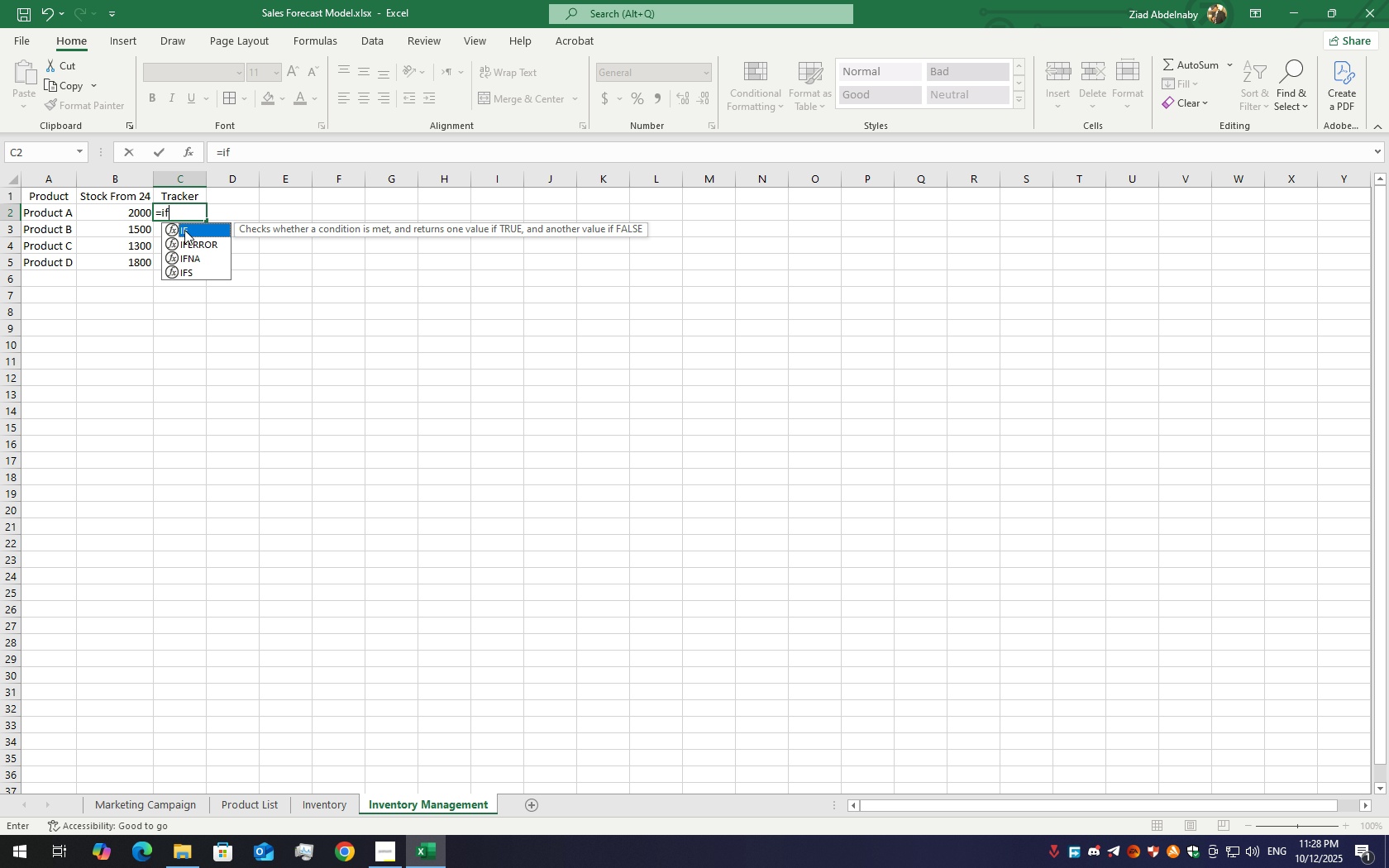 
double_click([184, 230])
 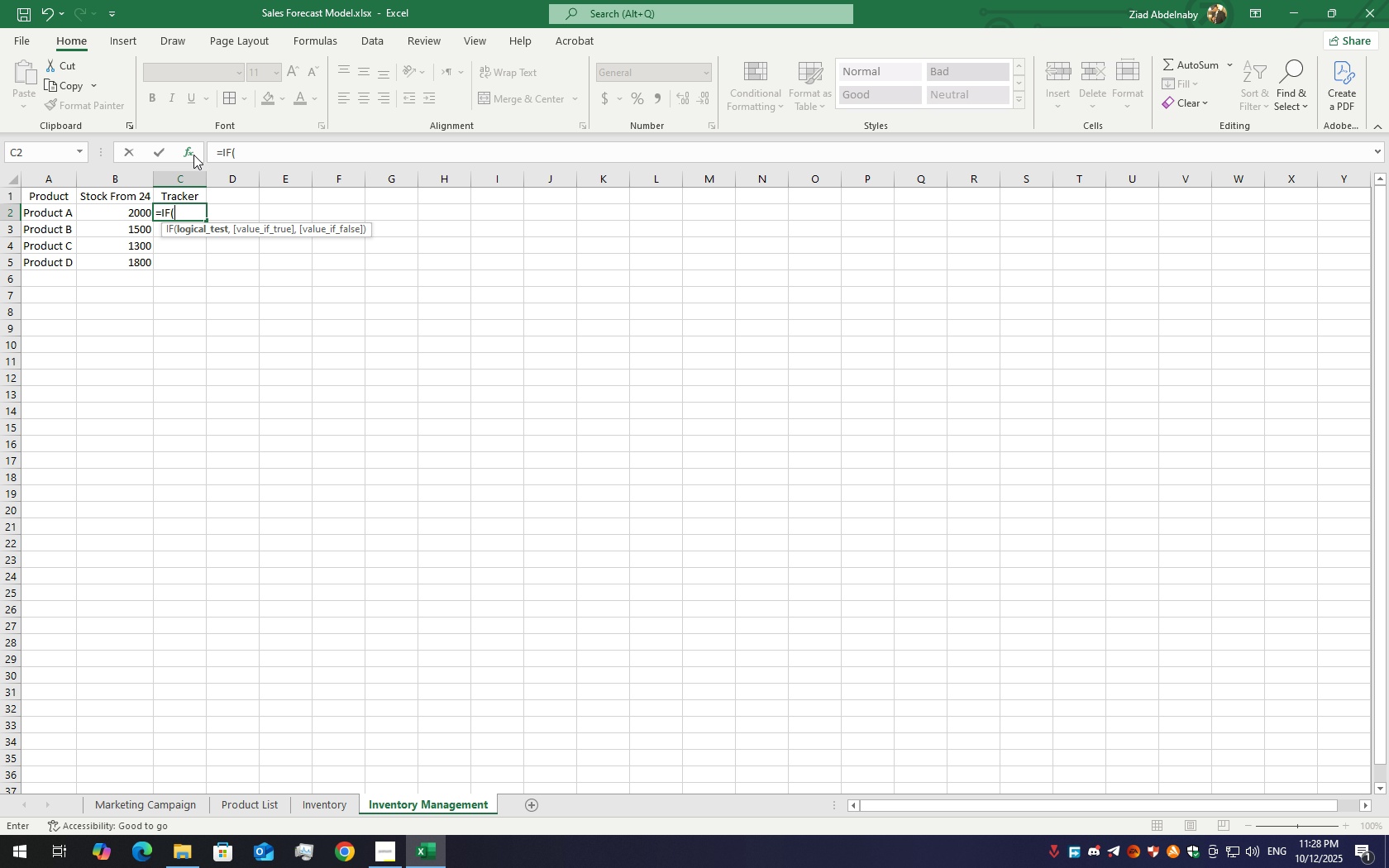 
left_click([193, 155])
 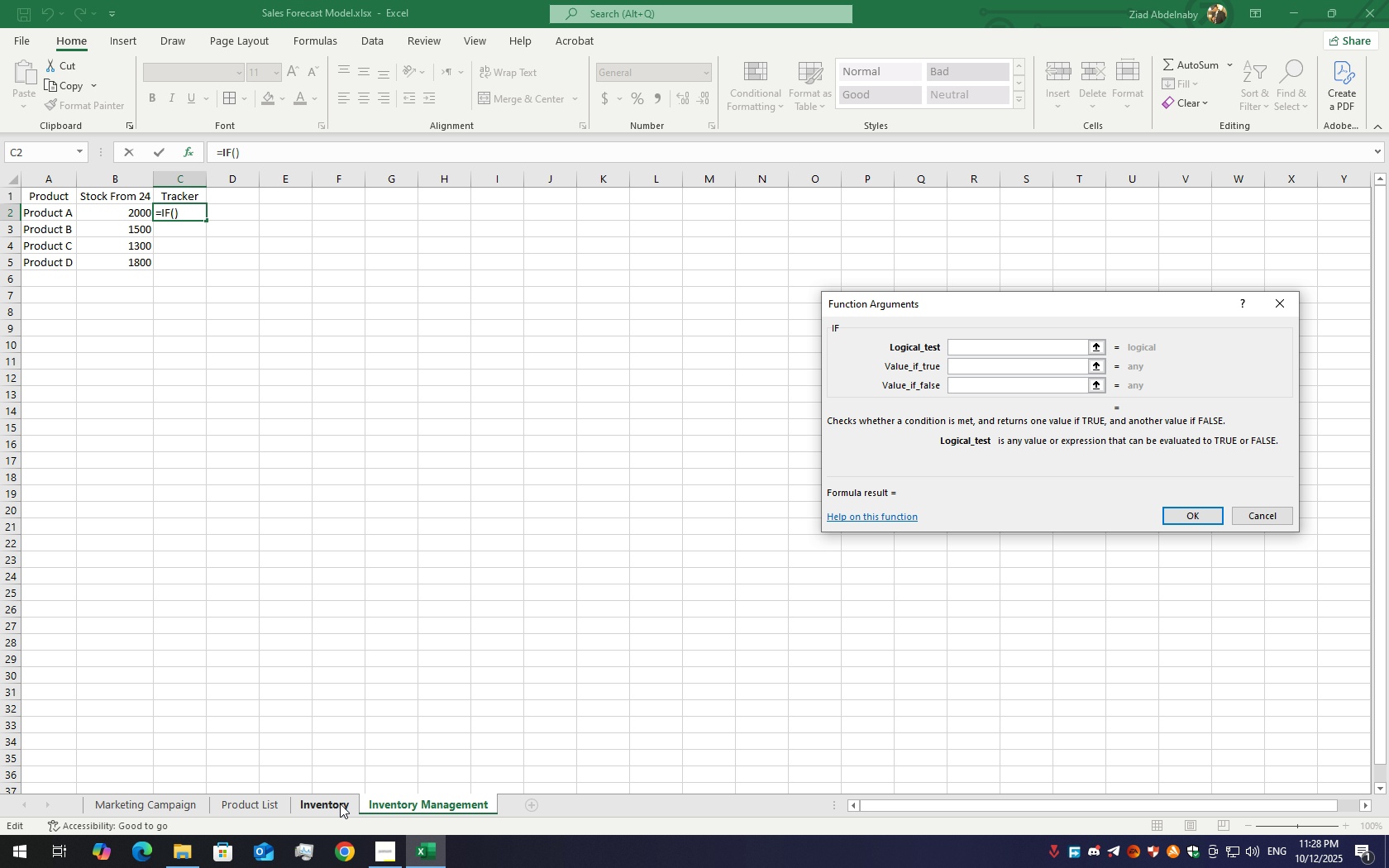 
left_click([340, 804])
 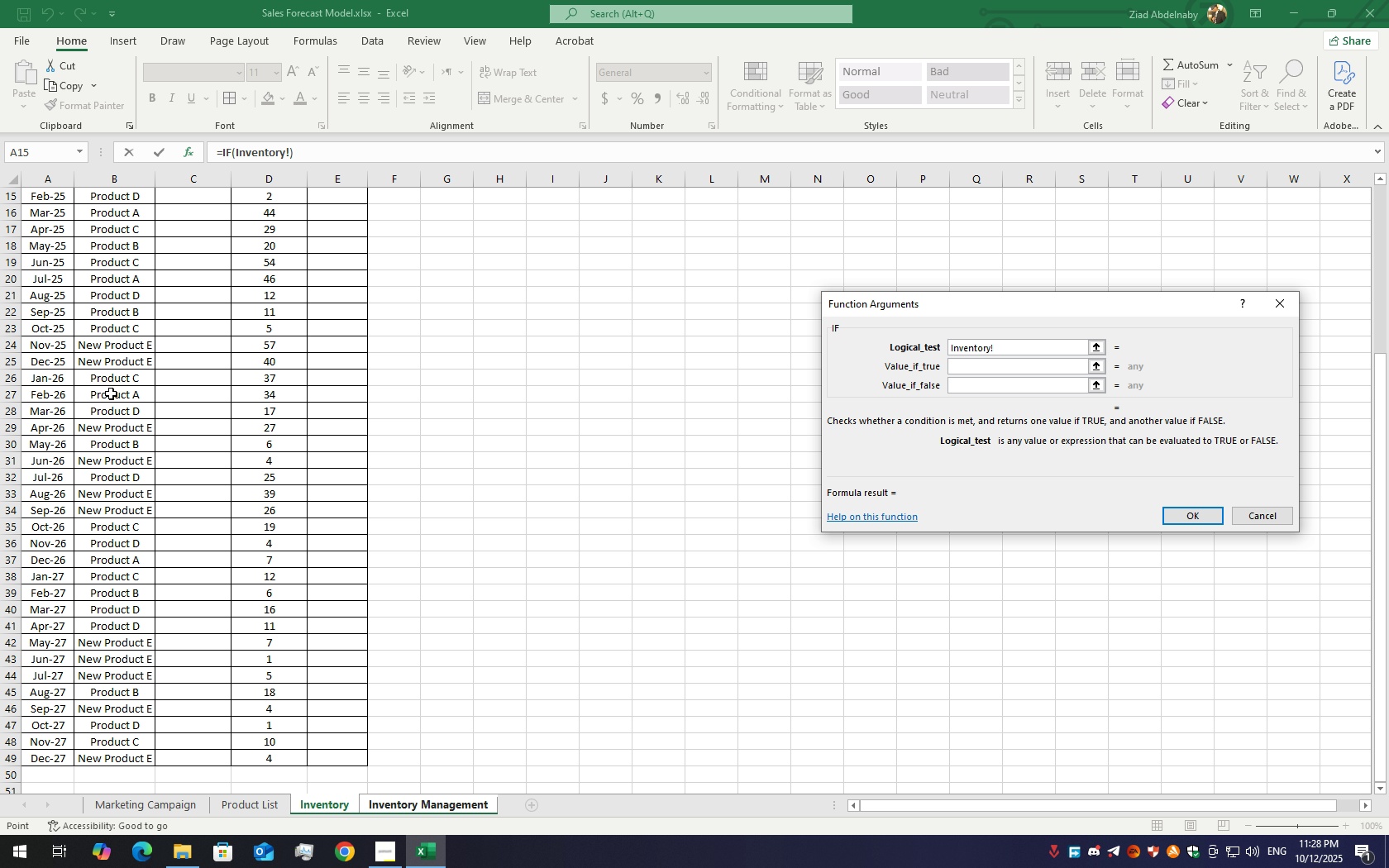 
scroll: coordinate [141, 391], scroll_direction: up, amount: 17.0
 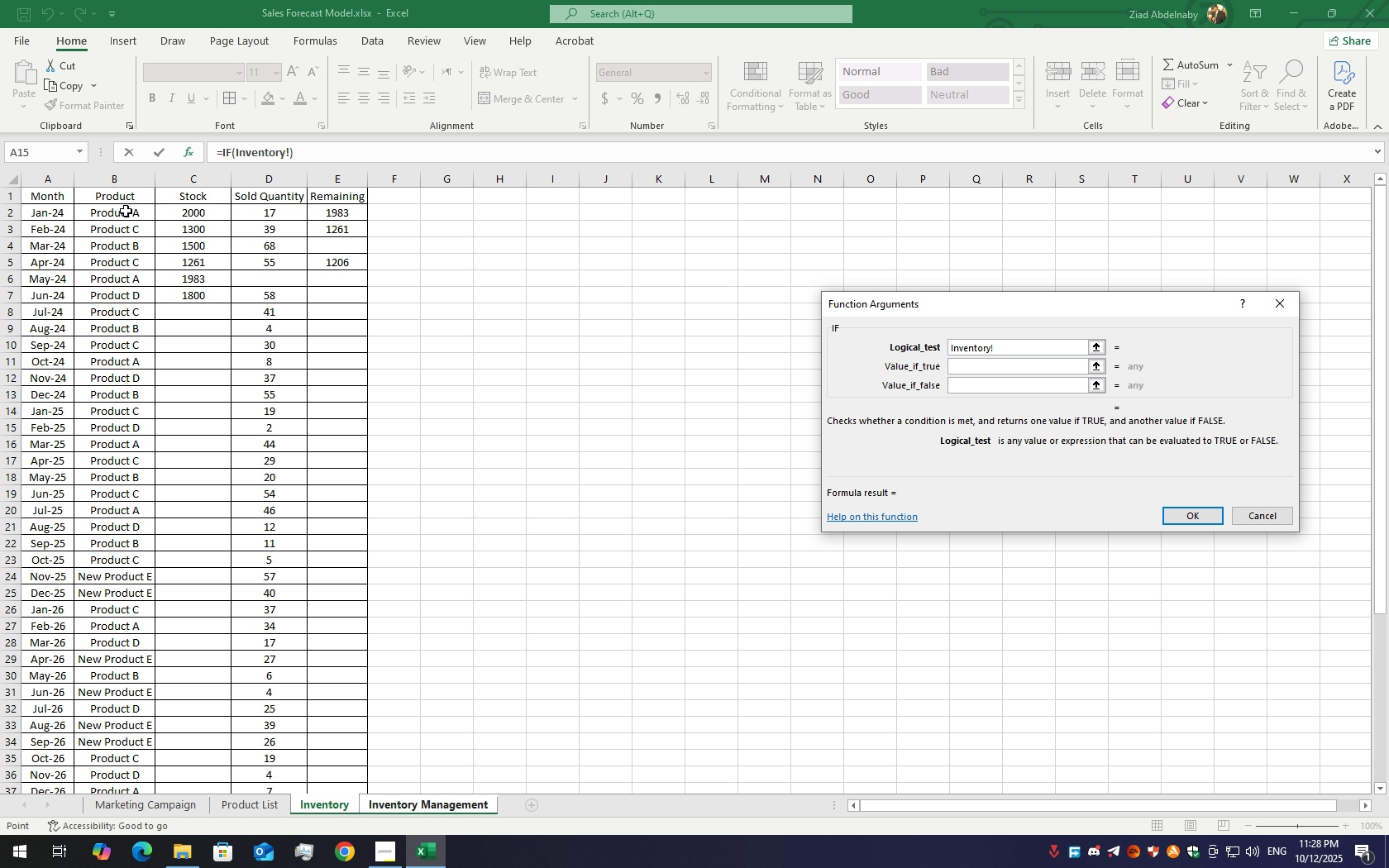 
left_click([129, 212])
 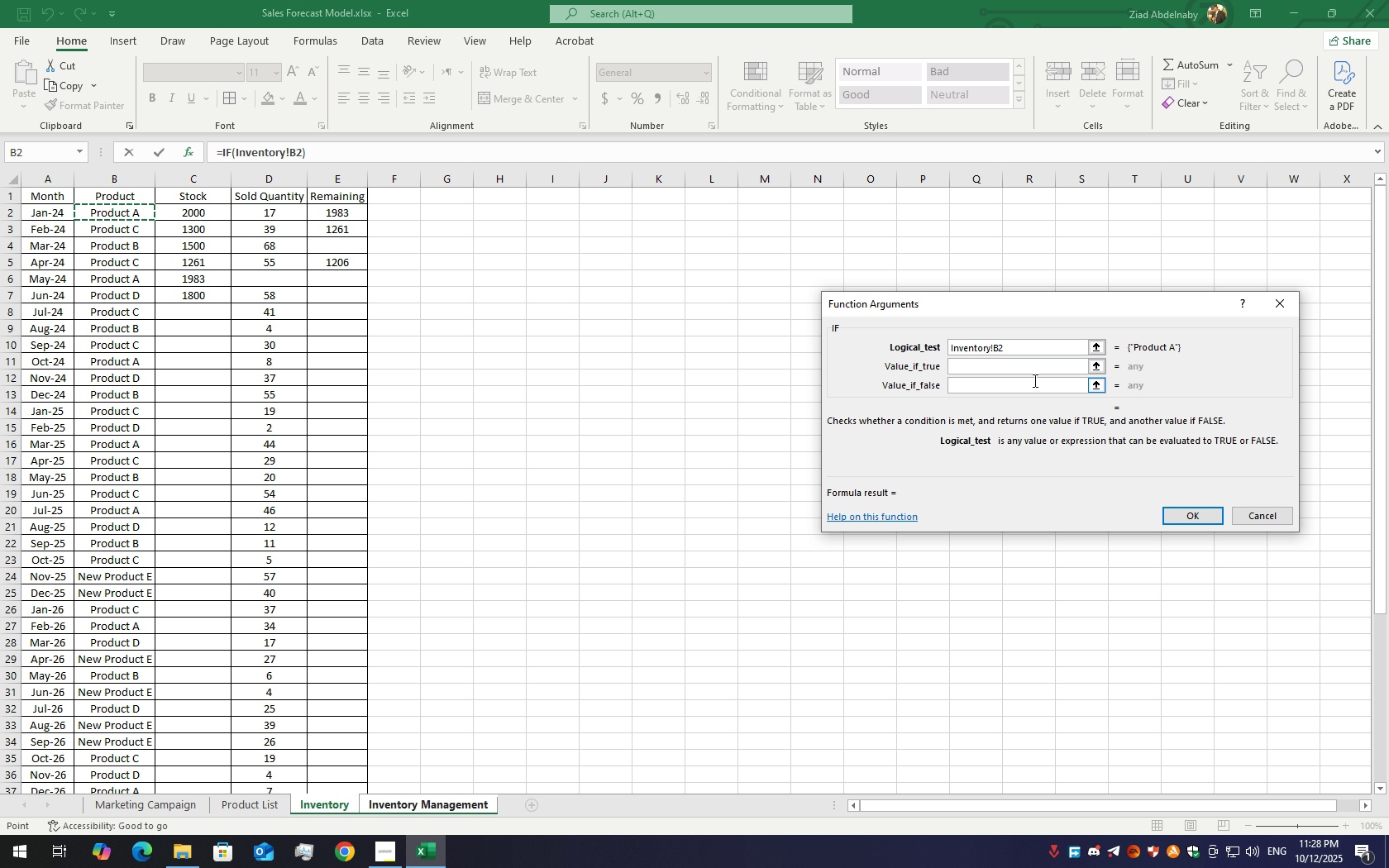 
wait(5.01)
 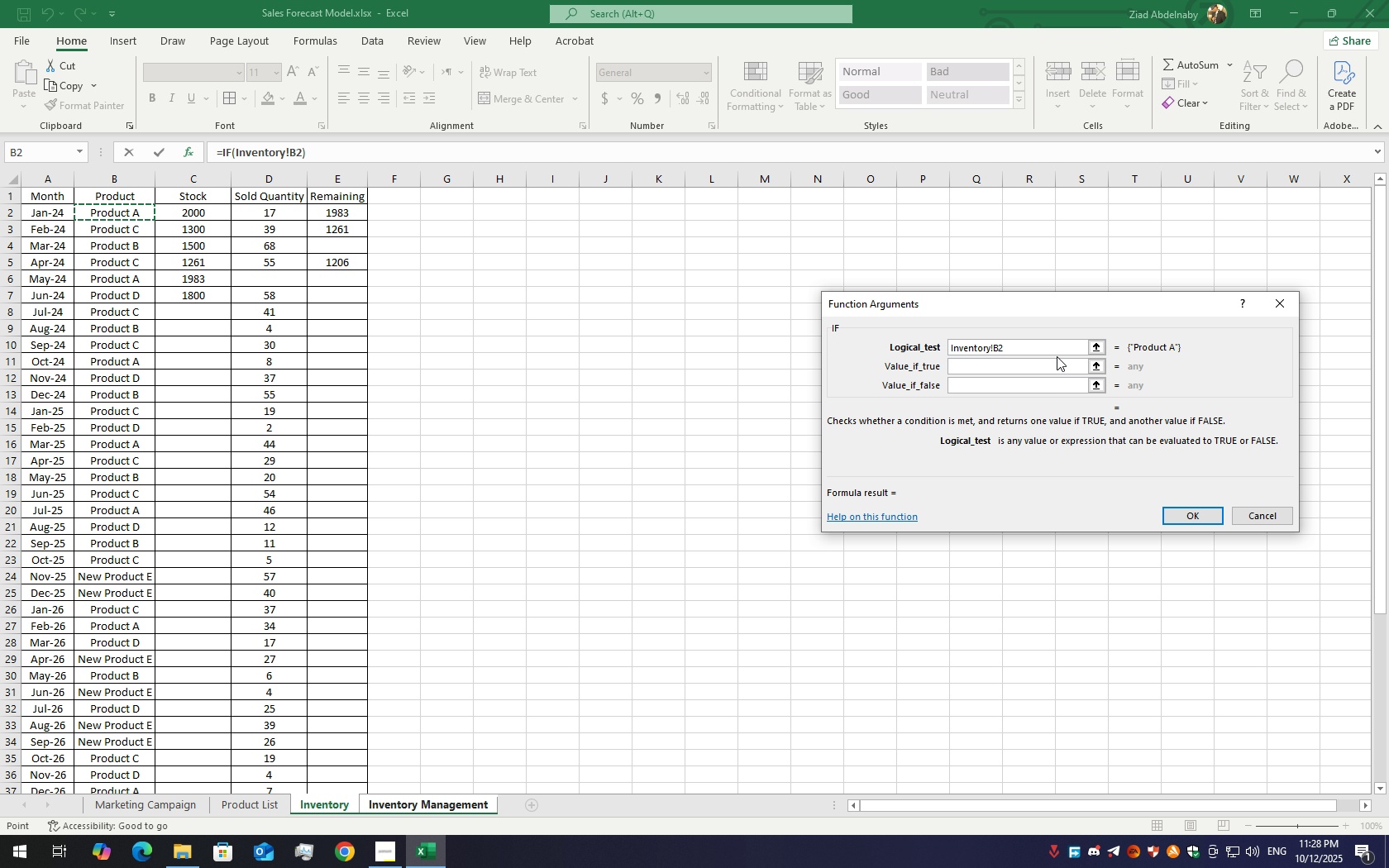 
left_click([1039, 367])
 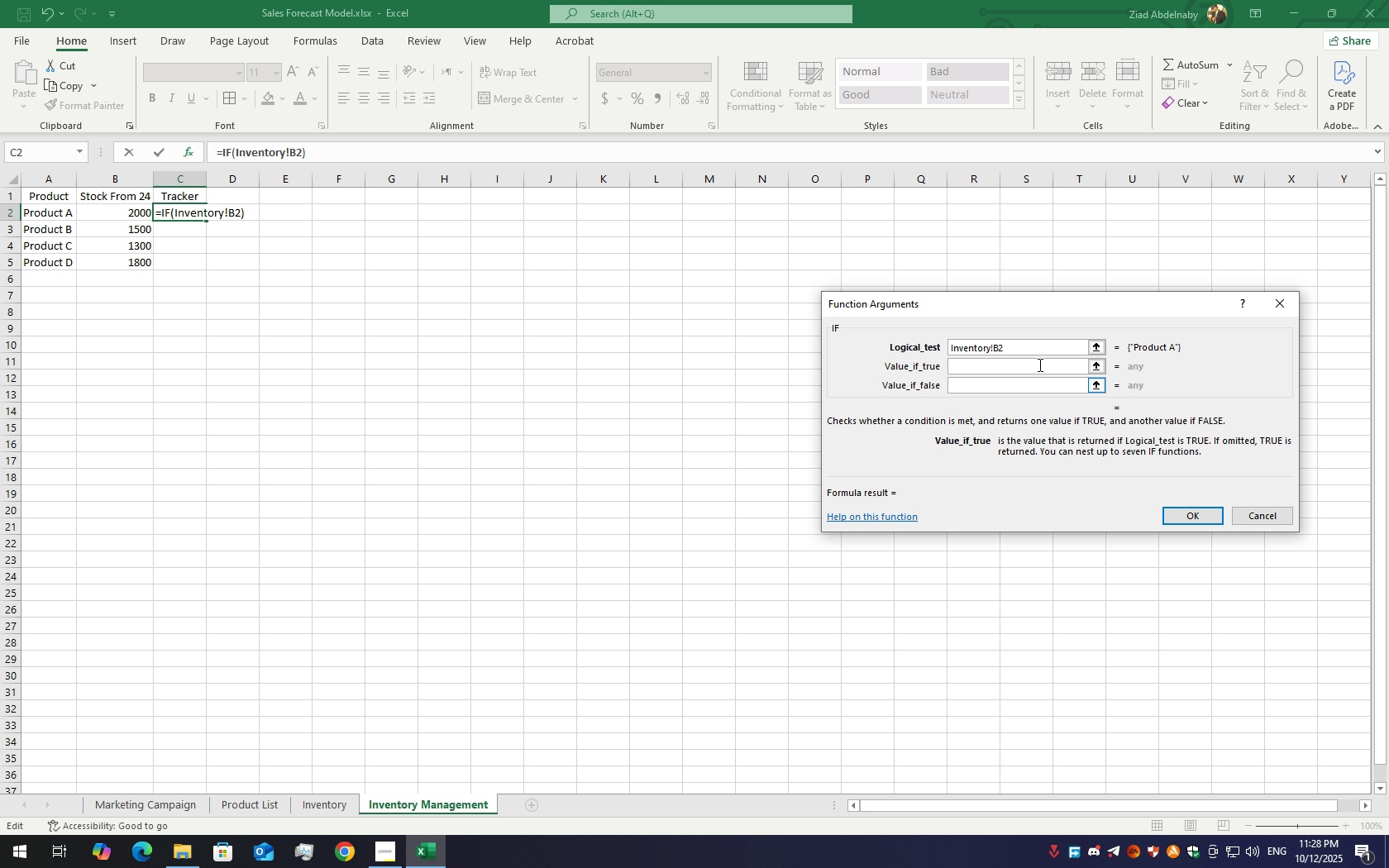 
left_click([1039, 347])
 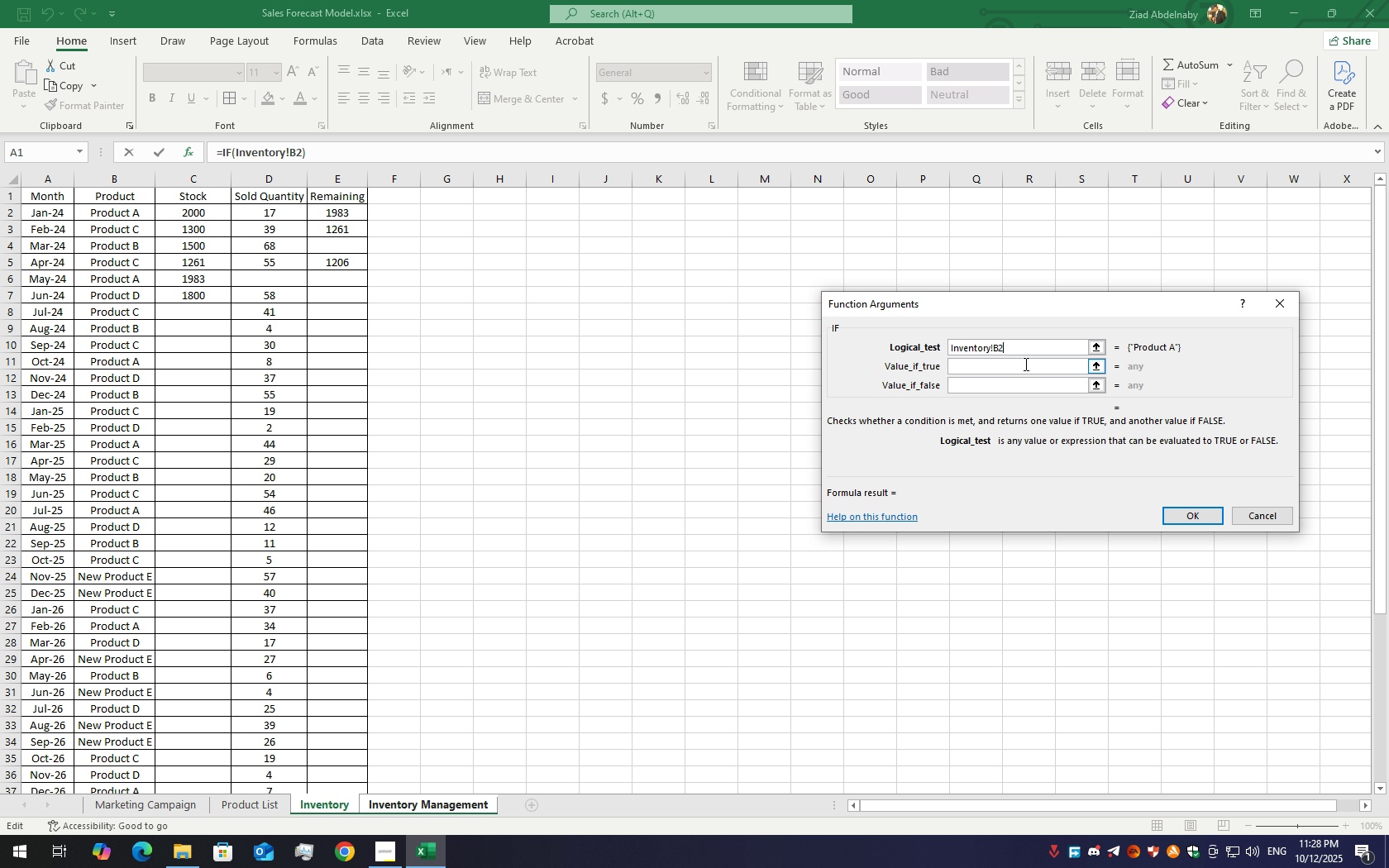 
wait(5.69)
 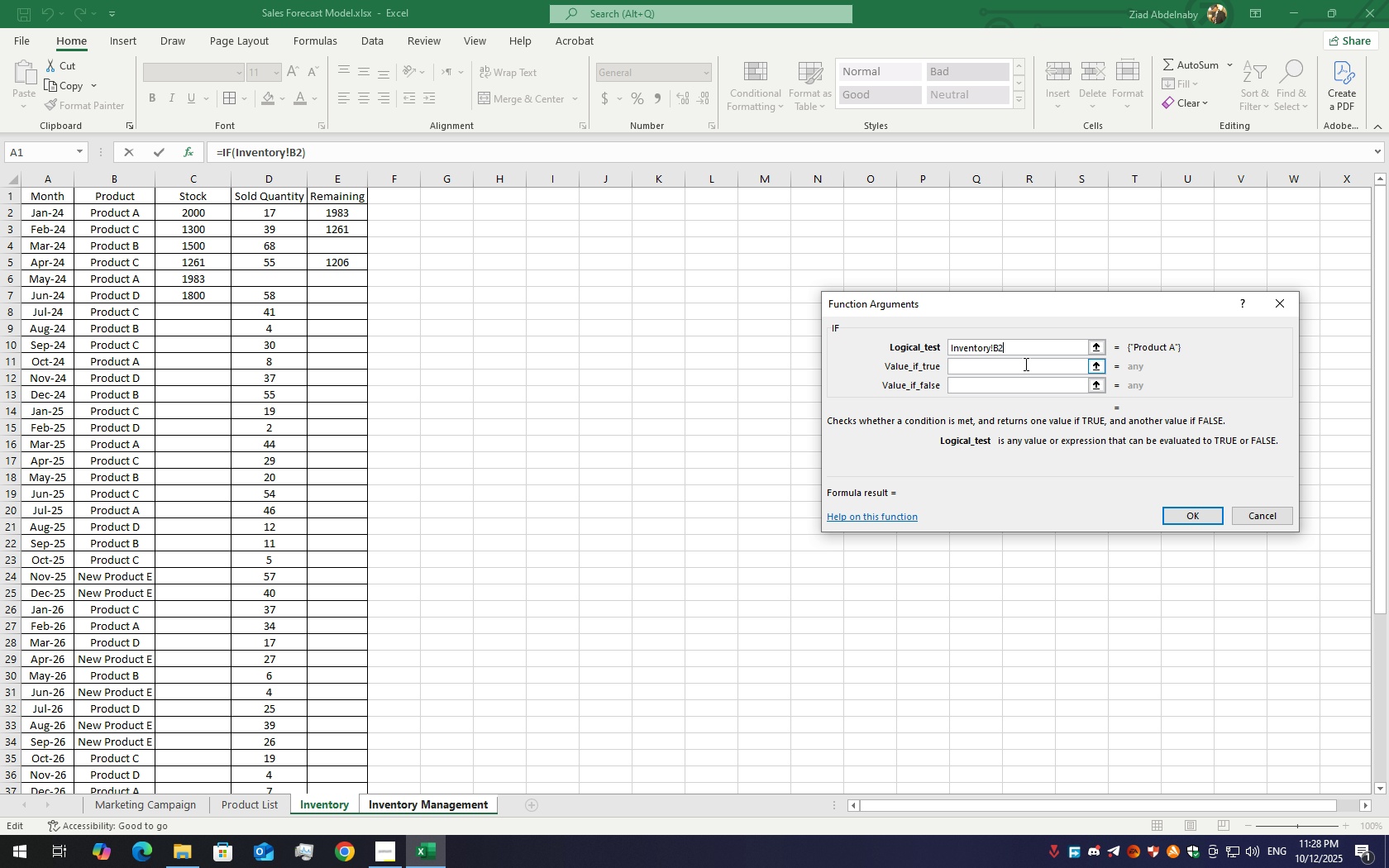 
key(Equal)
 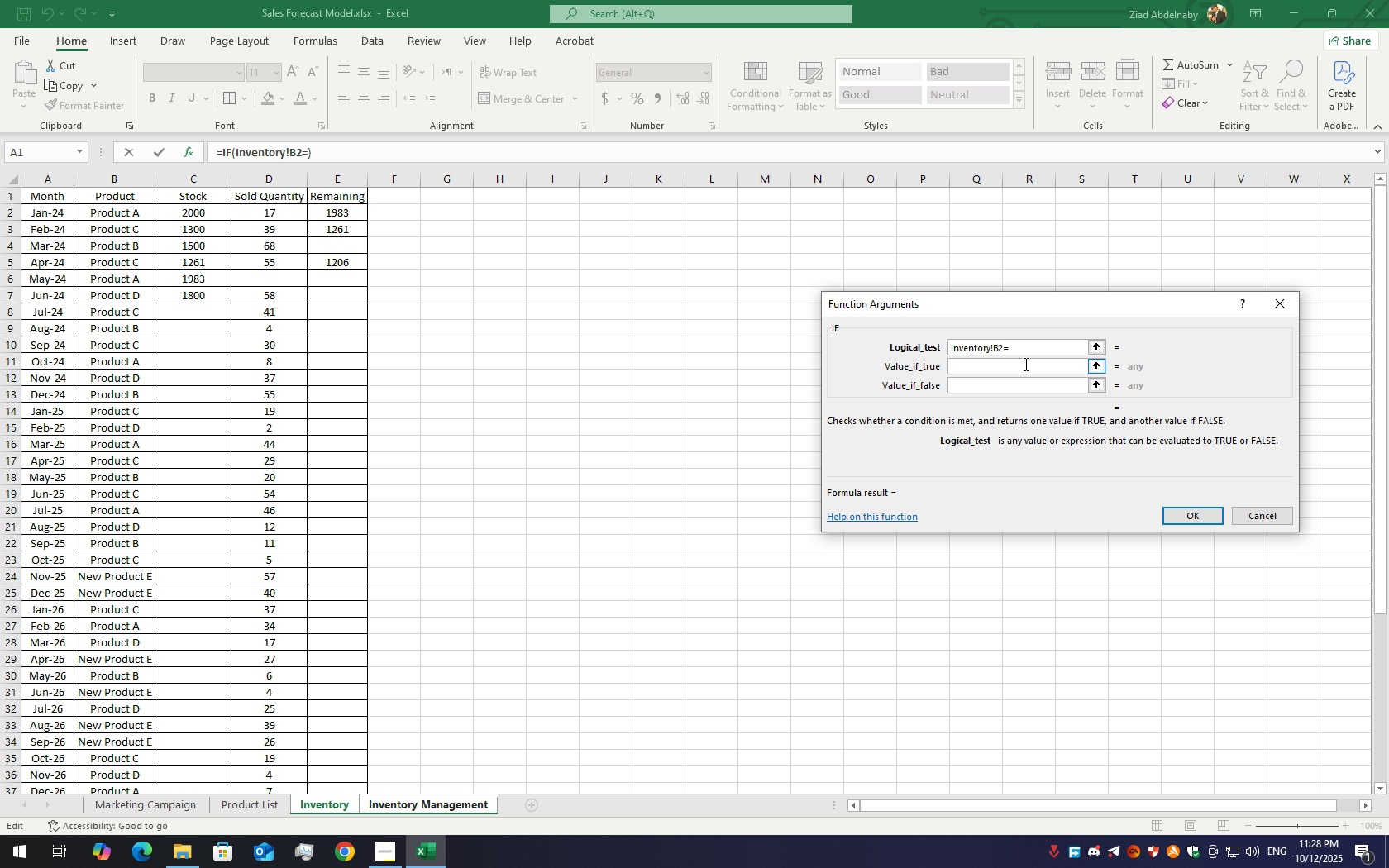 
key(Shift+Quote)
 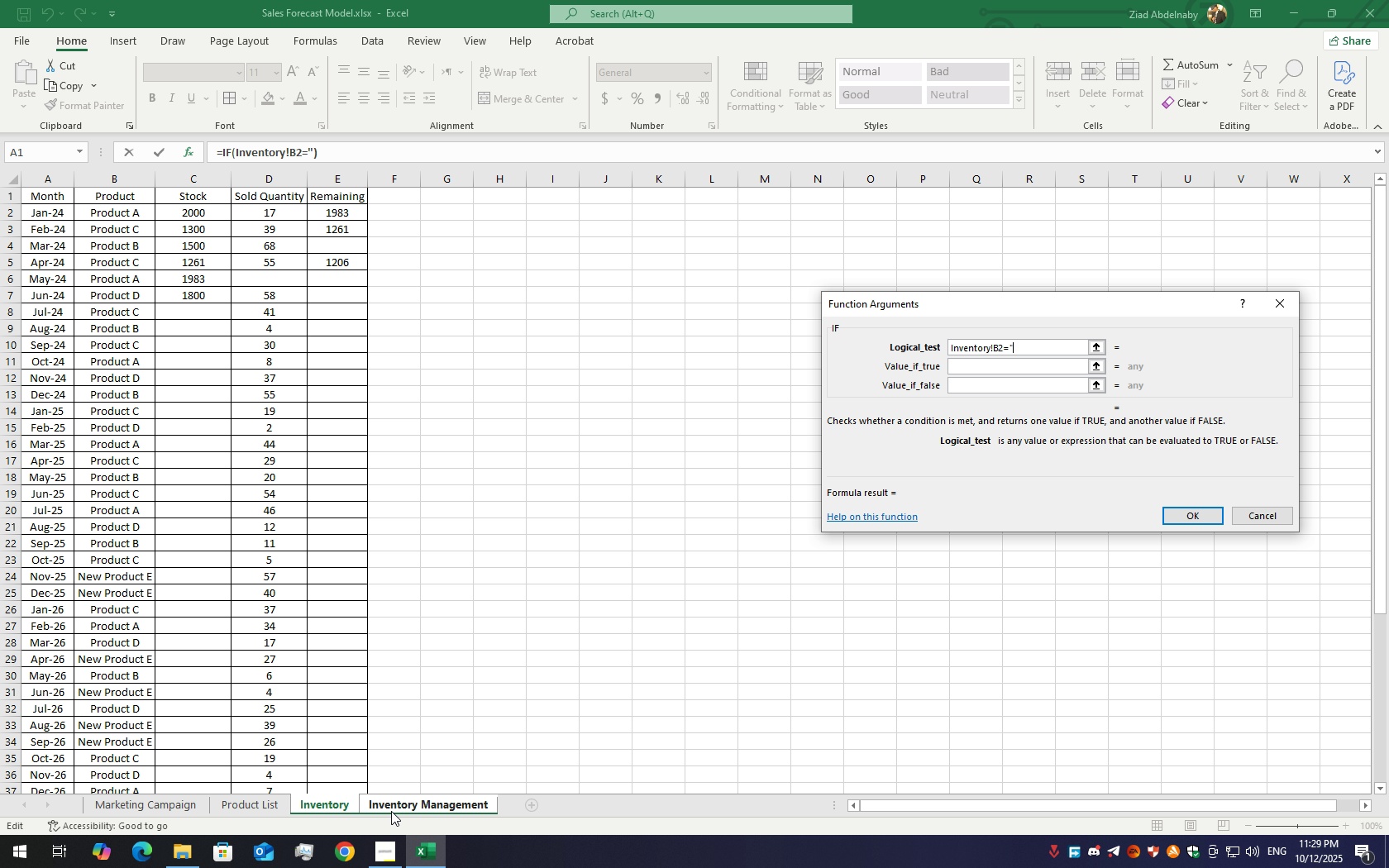 
wait(23.39)
 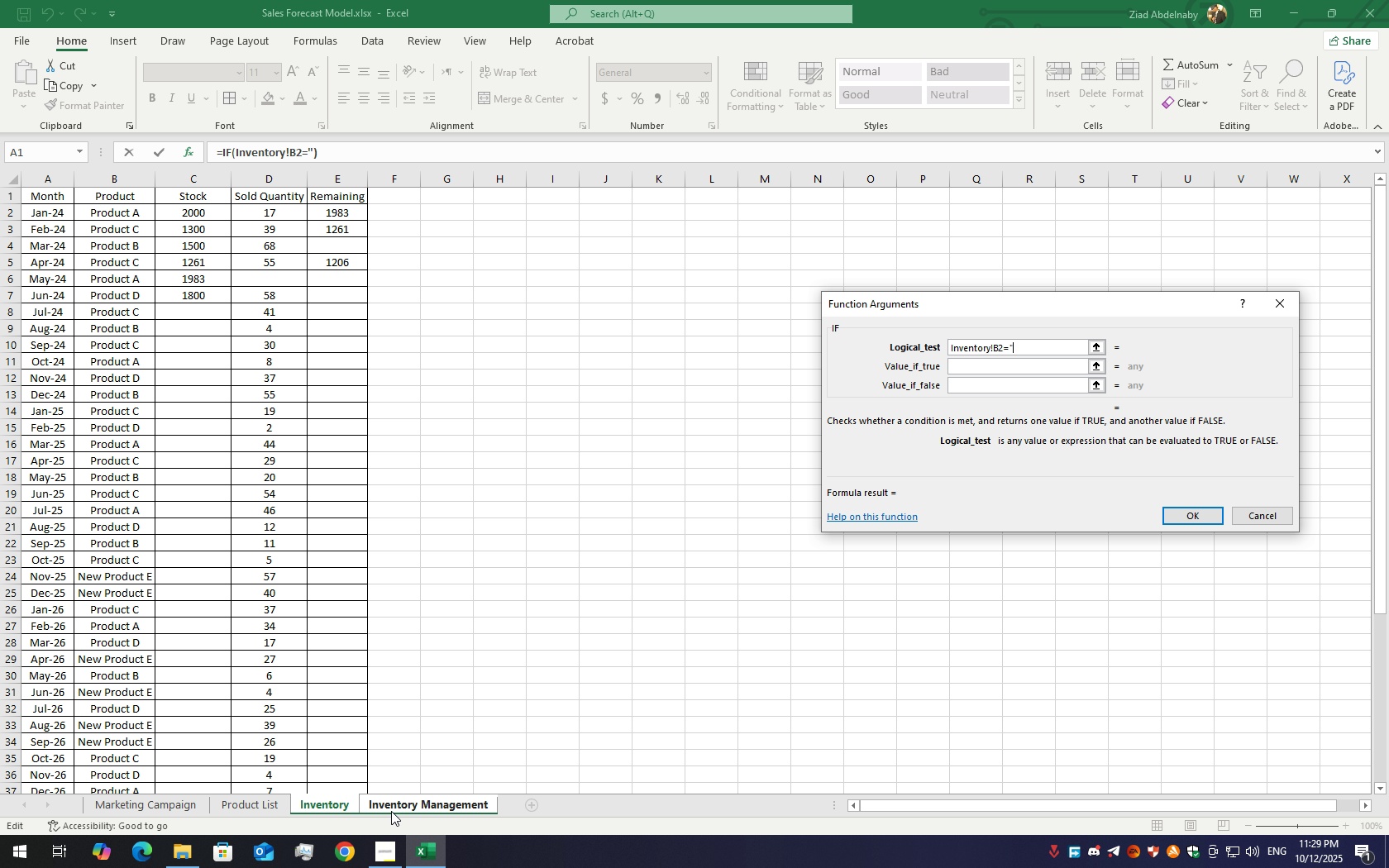 
left_click([384, 810])
 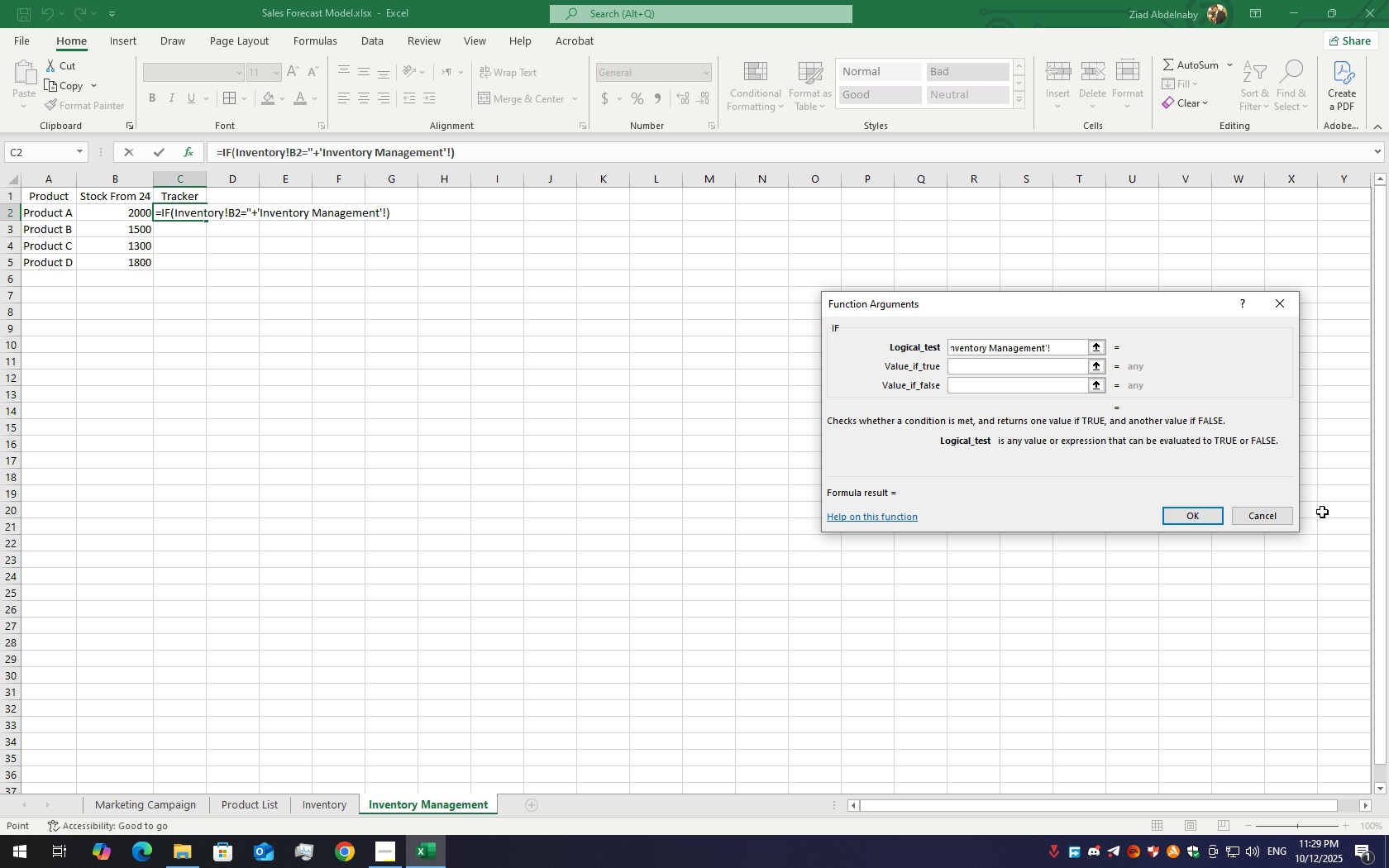 
left_click([1280, 520])
 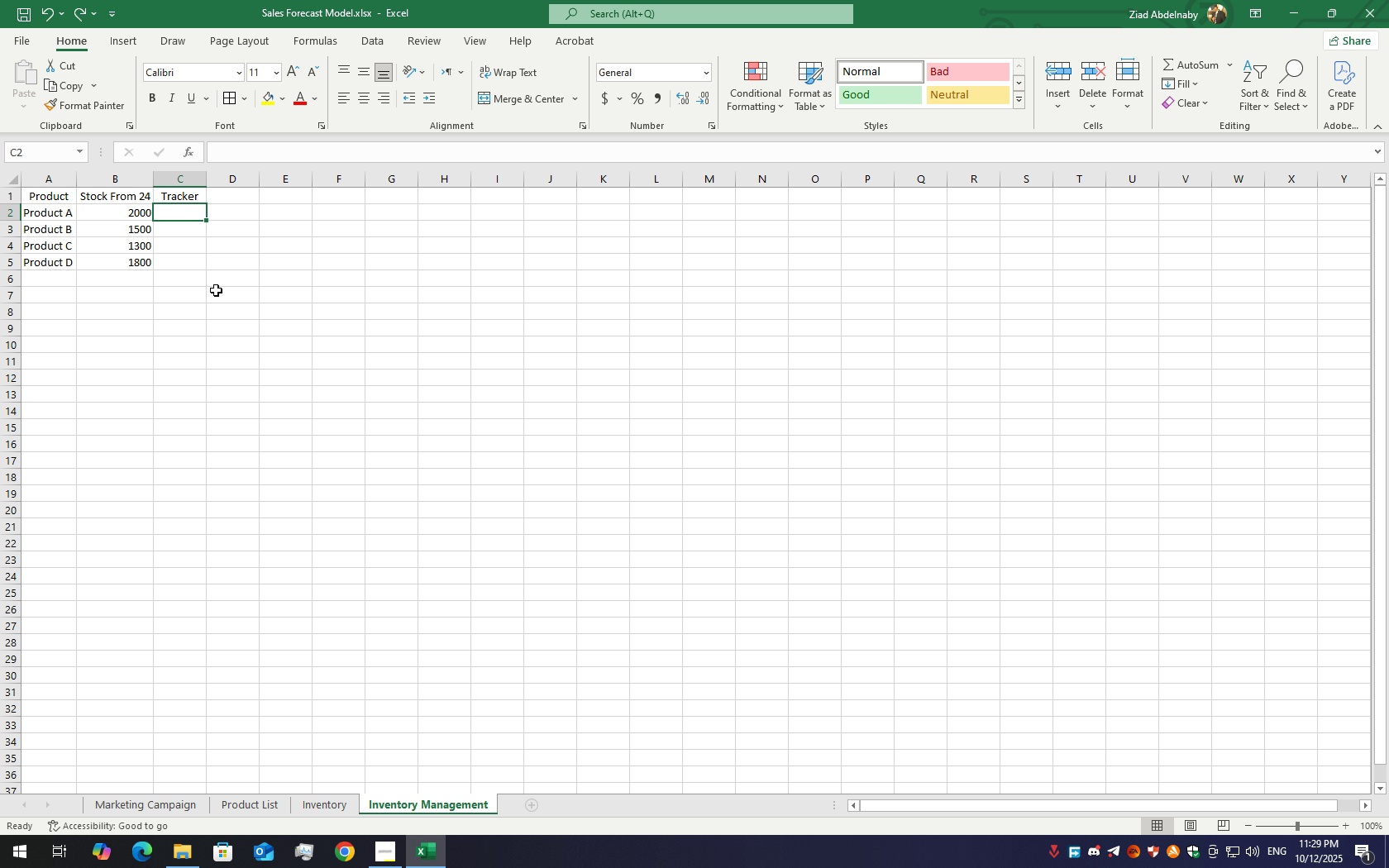 
left_click([179, 196])
 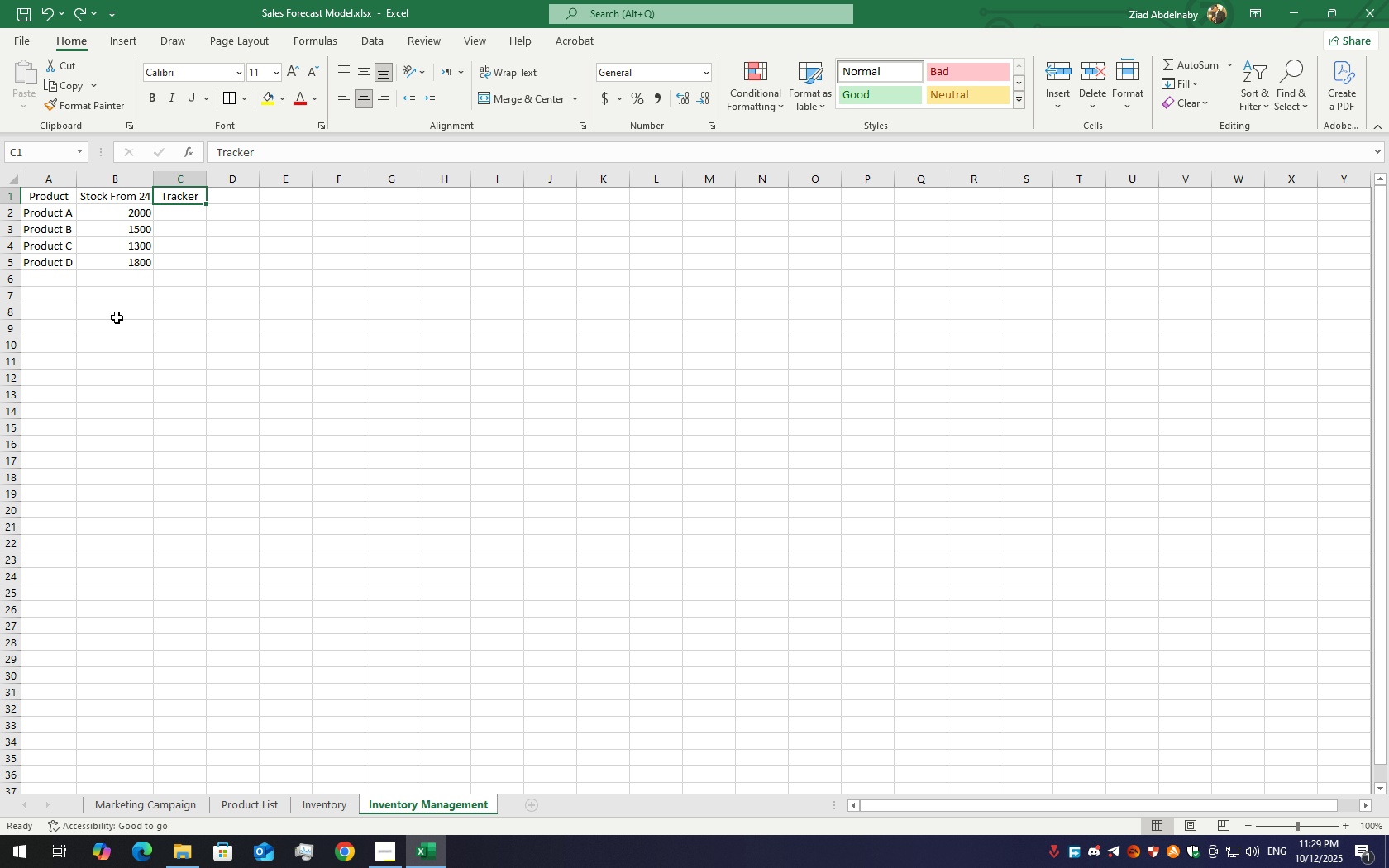 
key(Delete)
 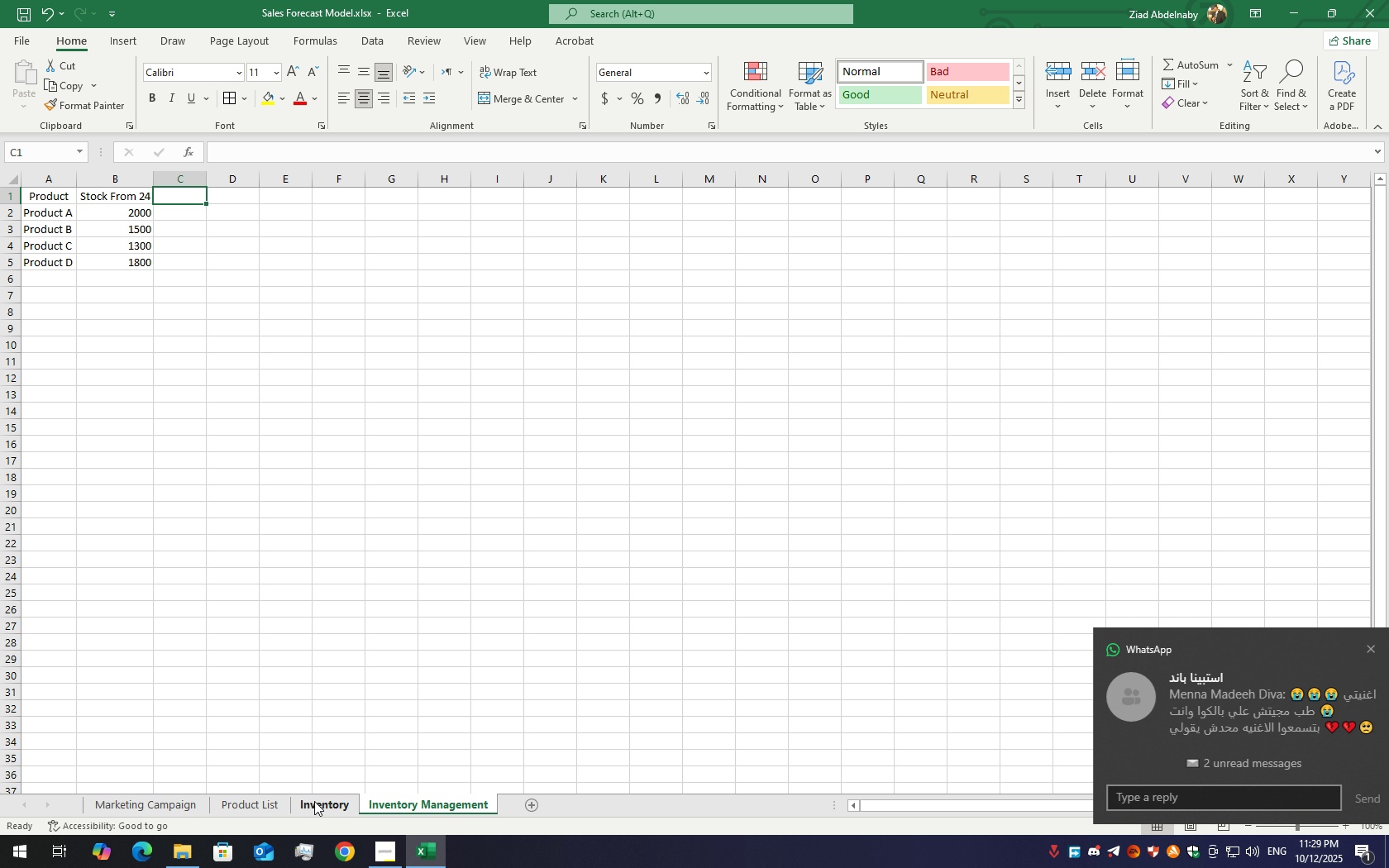 
left_click([314, 801])
 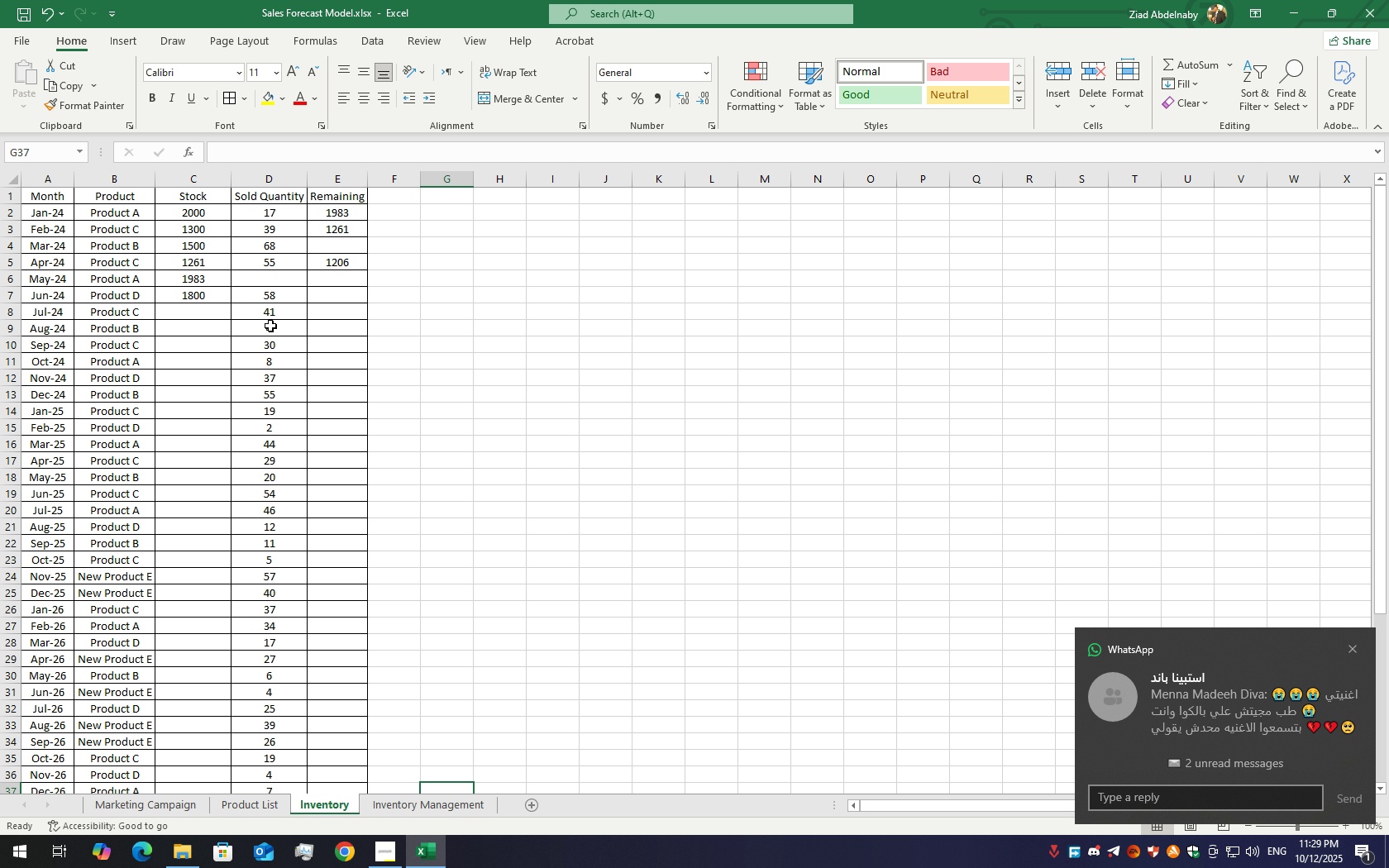 
wait(8.96)
 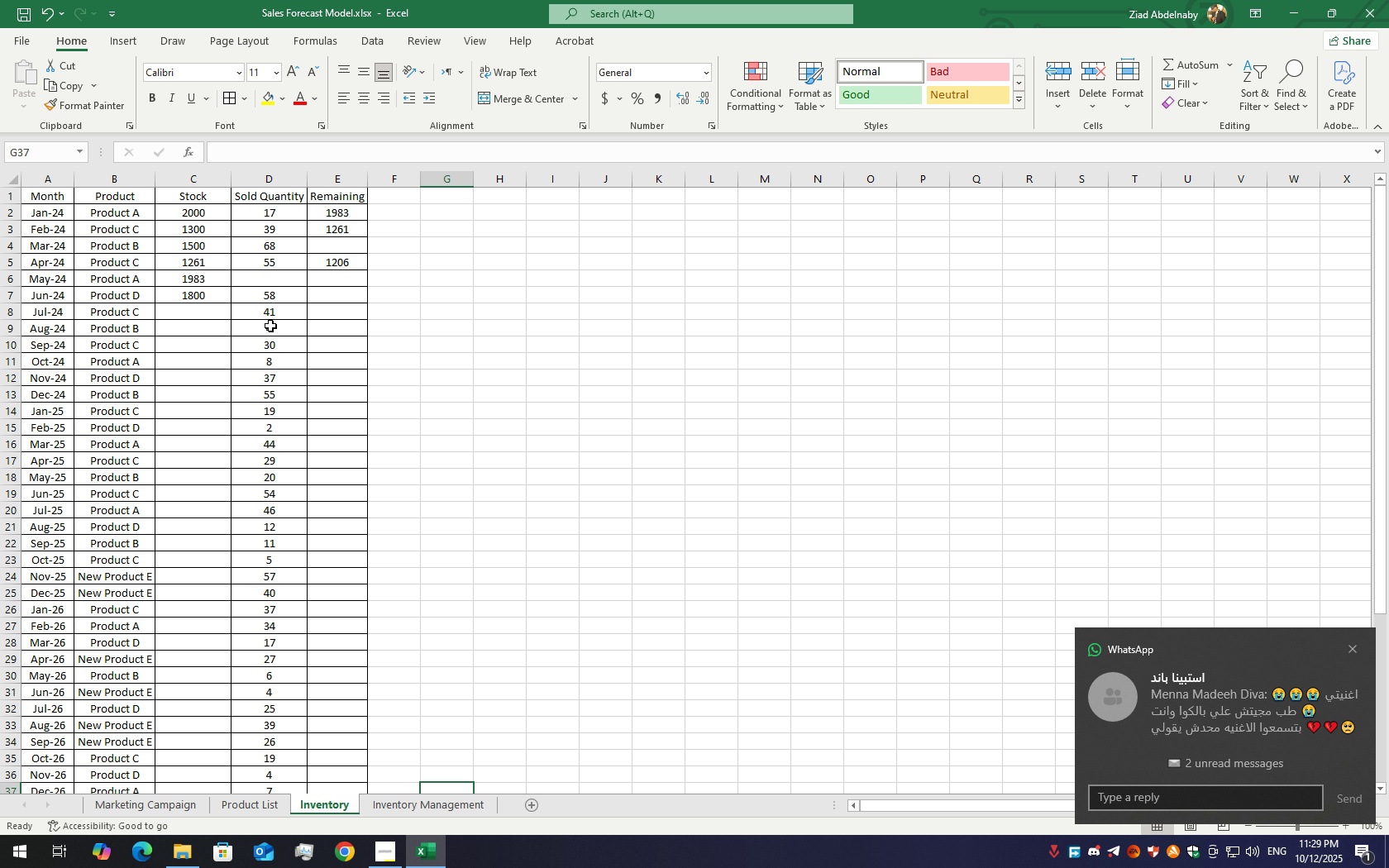 
left_click([247, 813])
 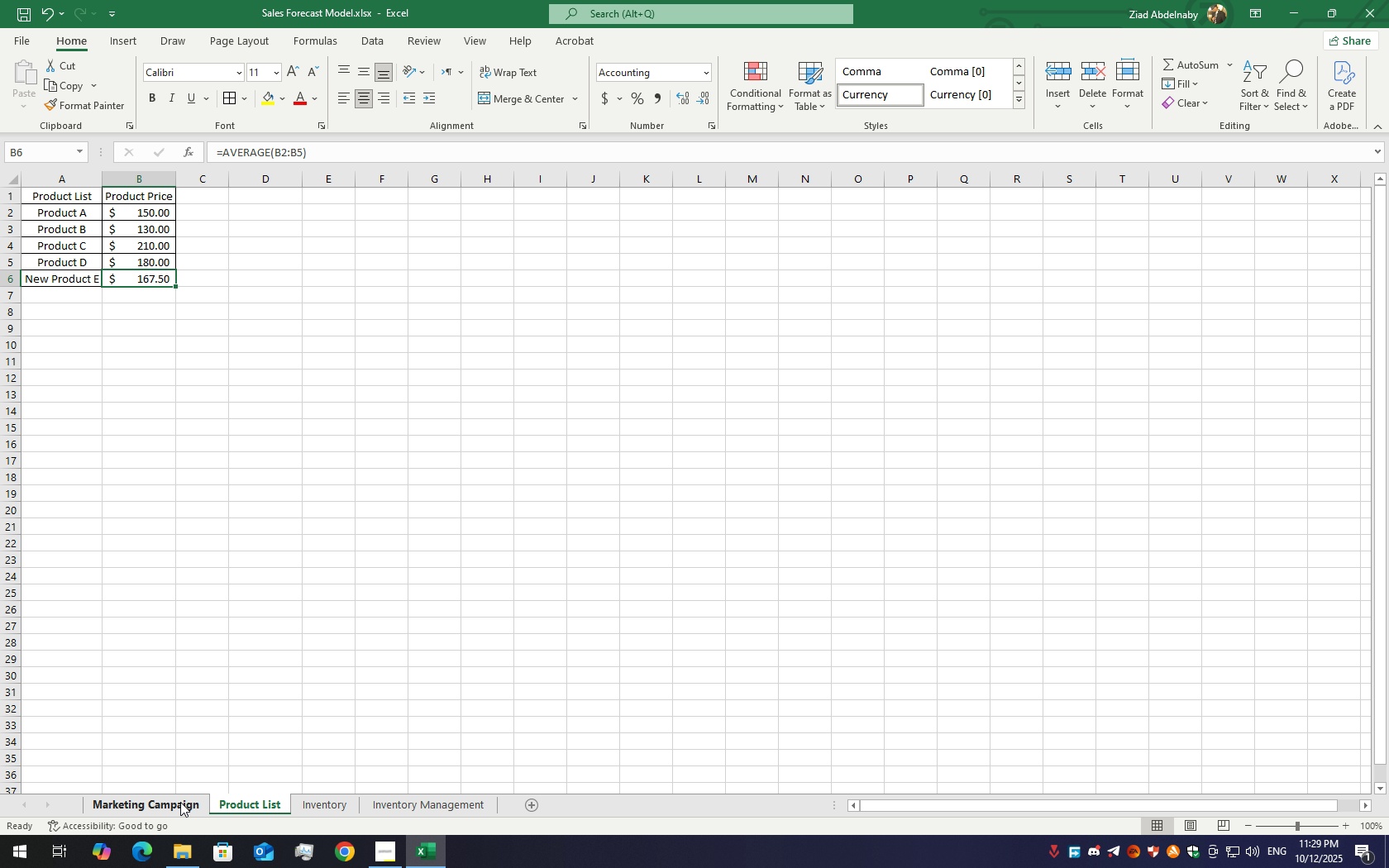 
left_click([179, 801])
 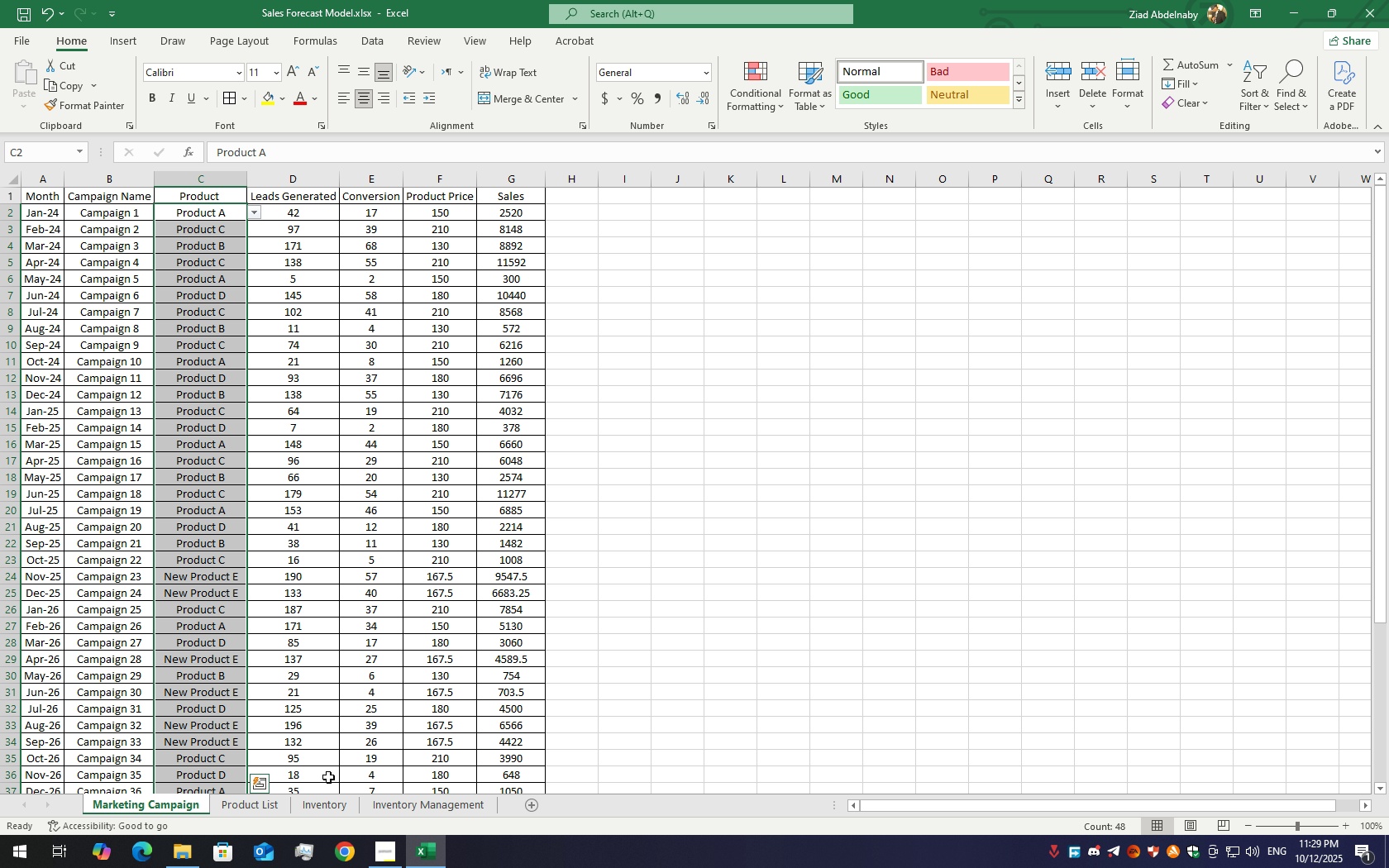 
left_click([339, 806])
 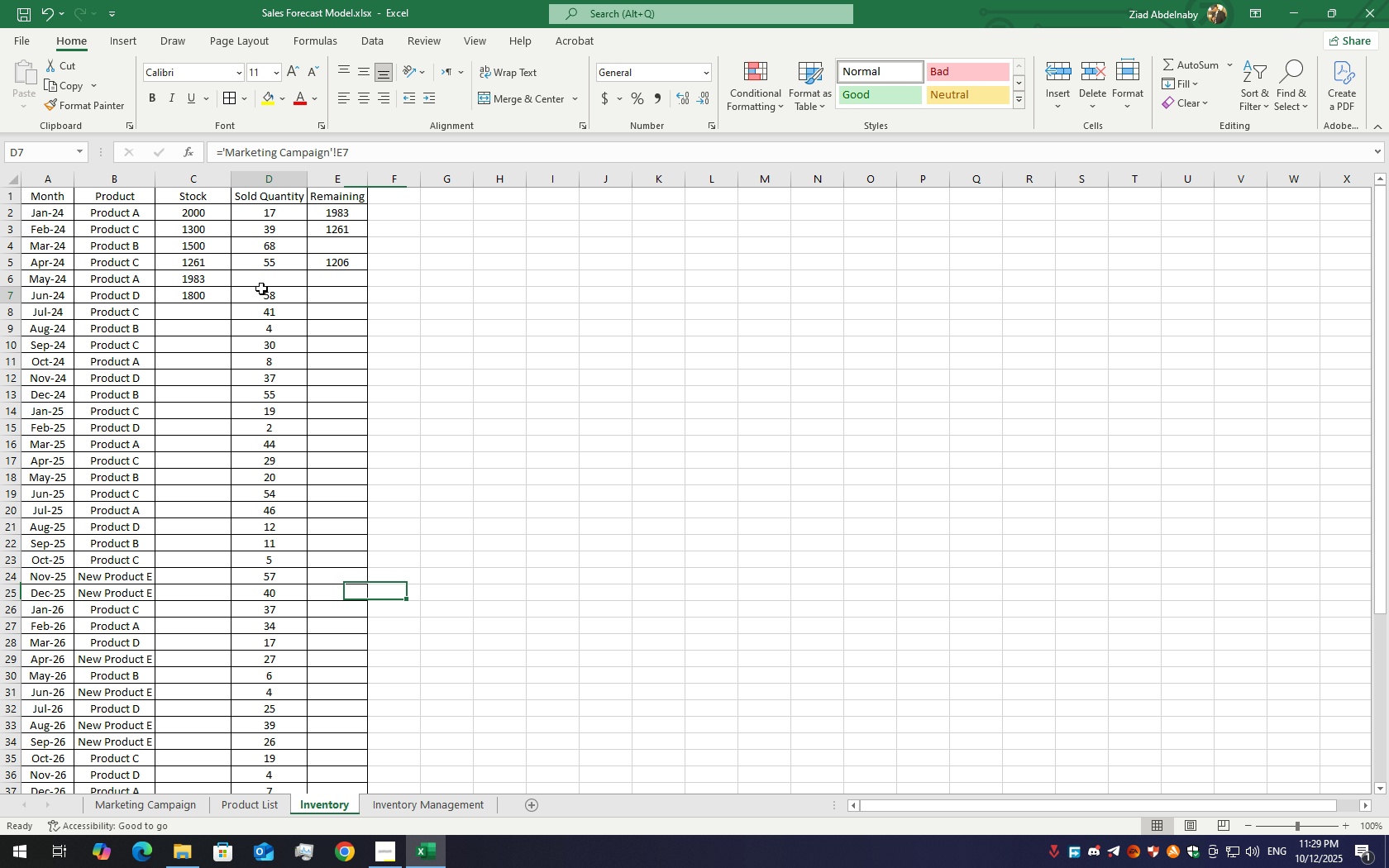 
double_click([271, 284])
 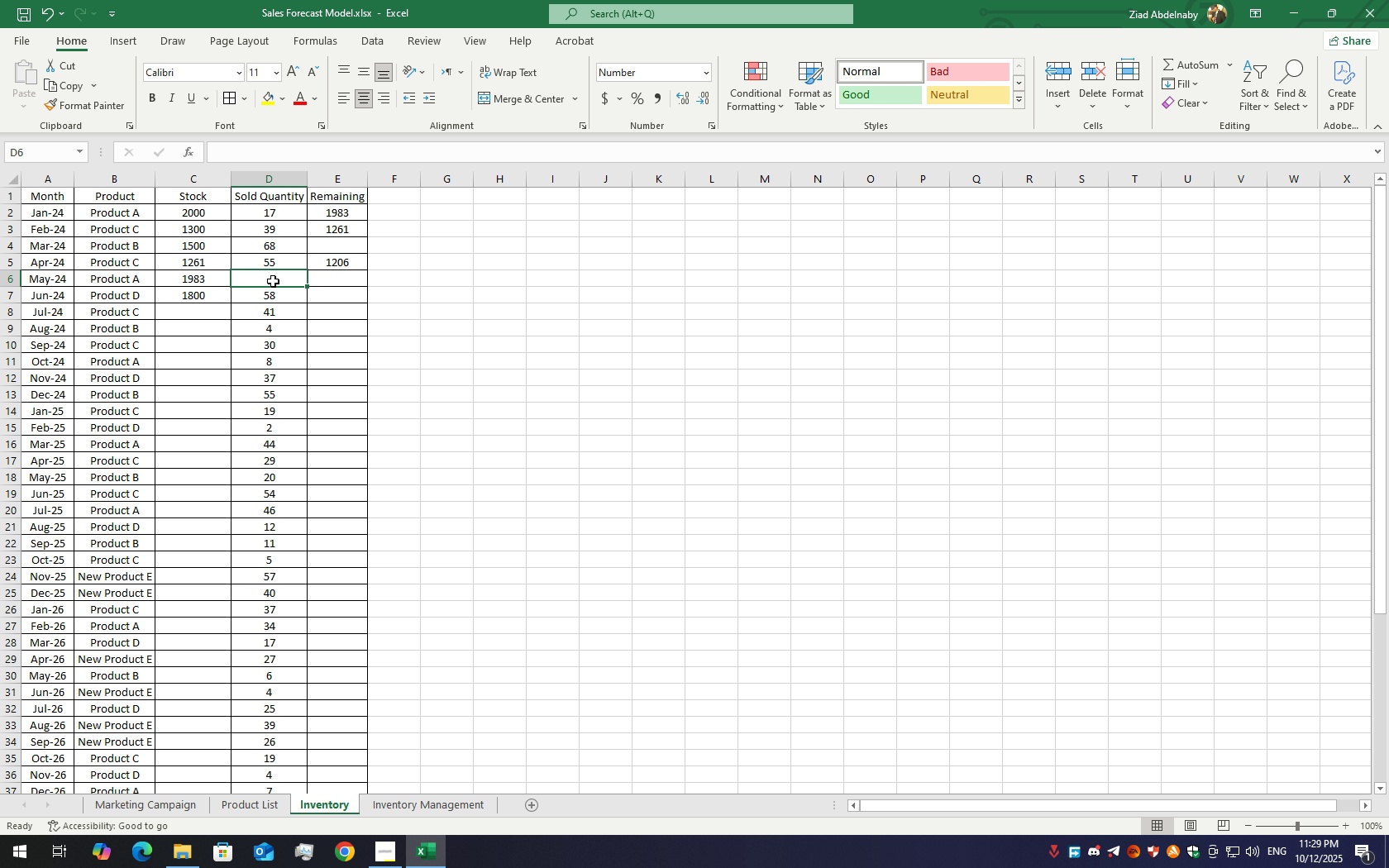 
triple_click([273, 281])
 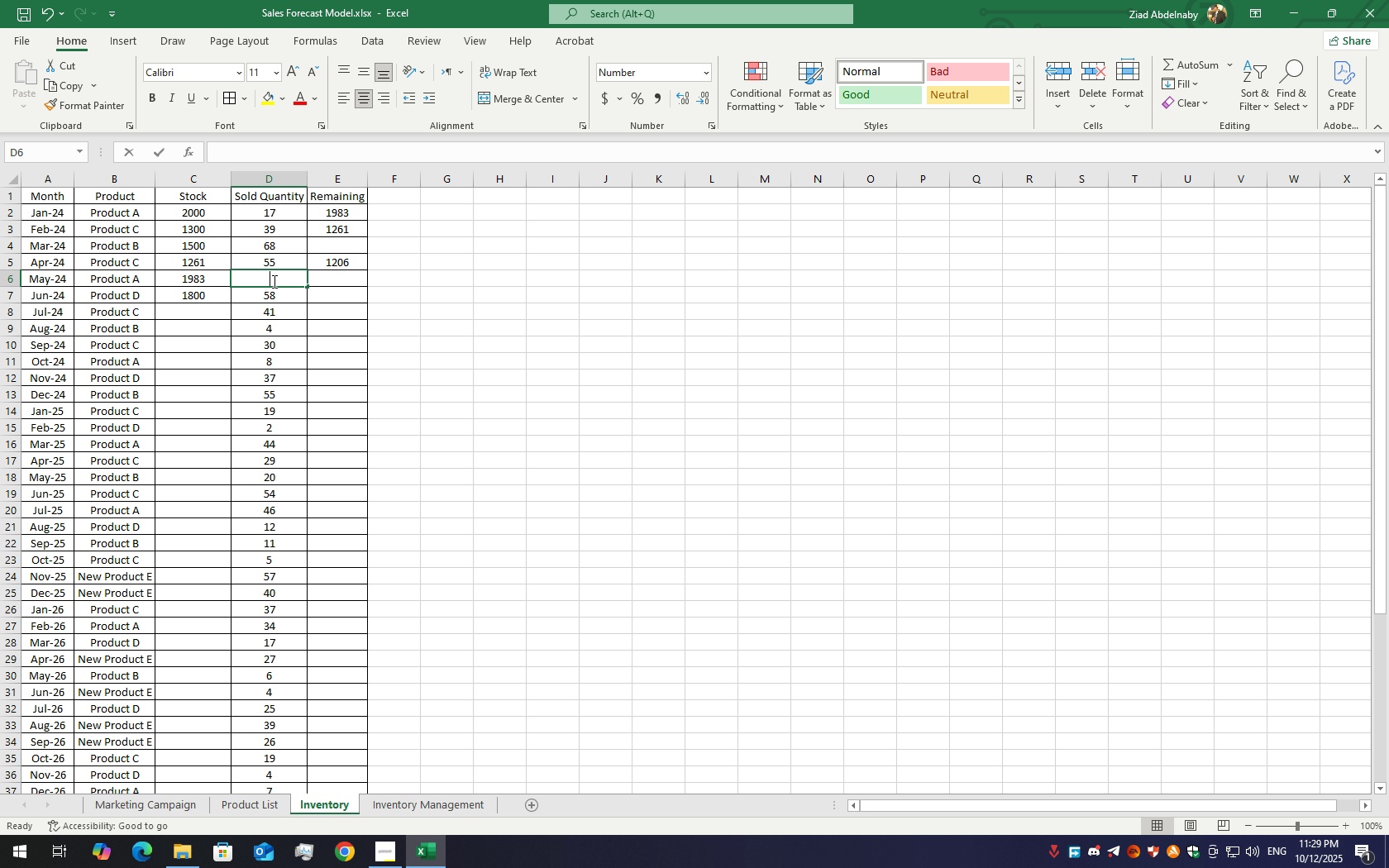 
key(Numpad2)
 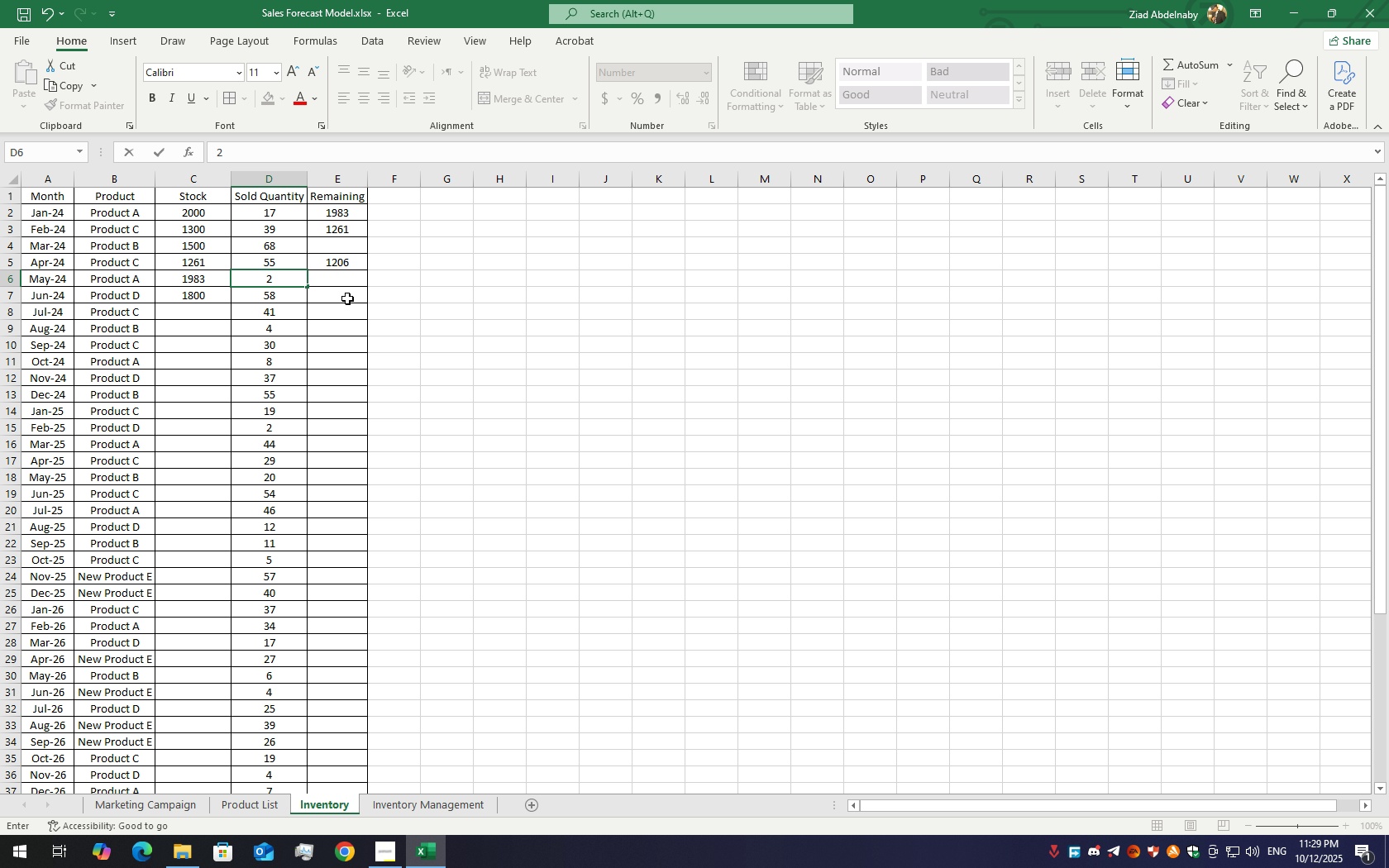 
left_click([347, 298])
 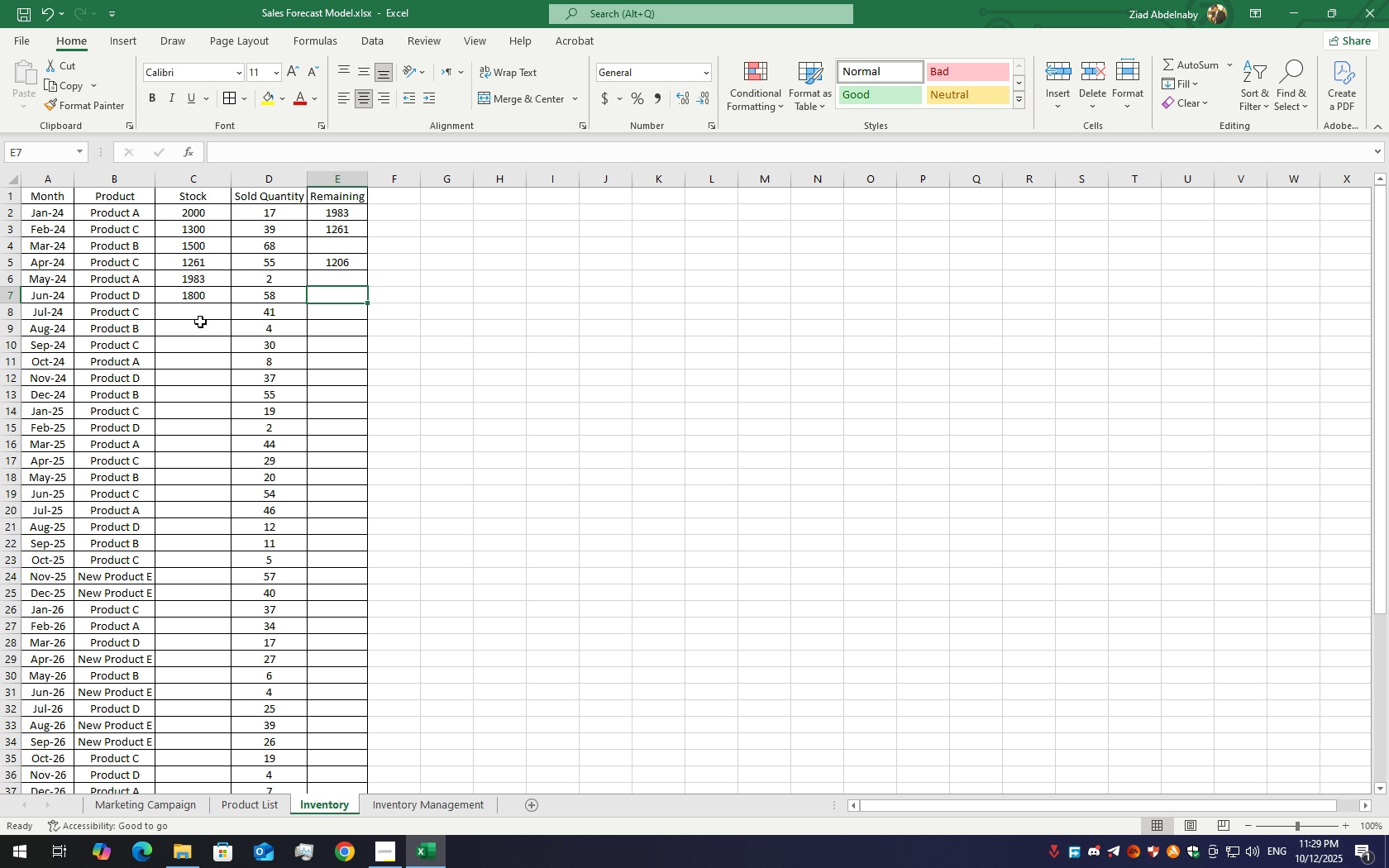 
left_click([200, 322])
 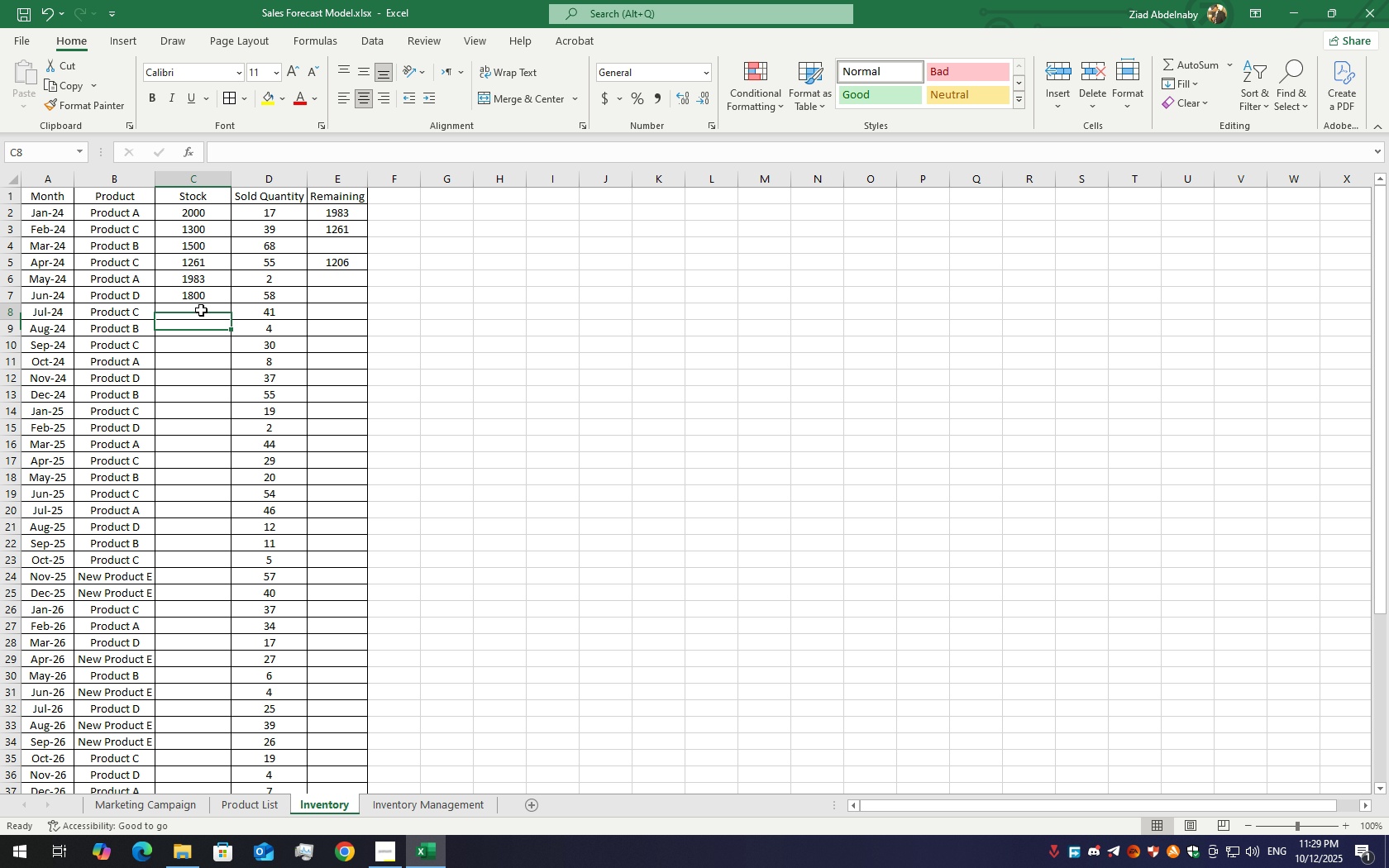 
left_click([201, 310])
 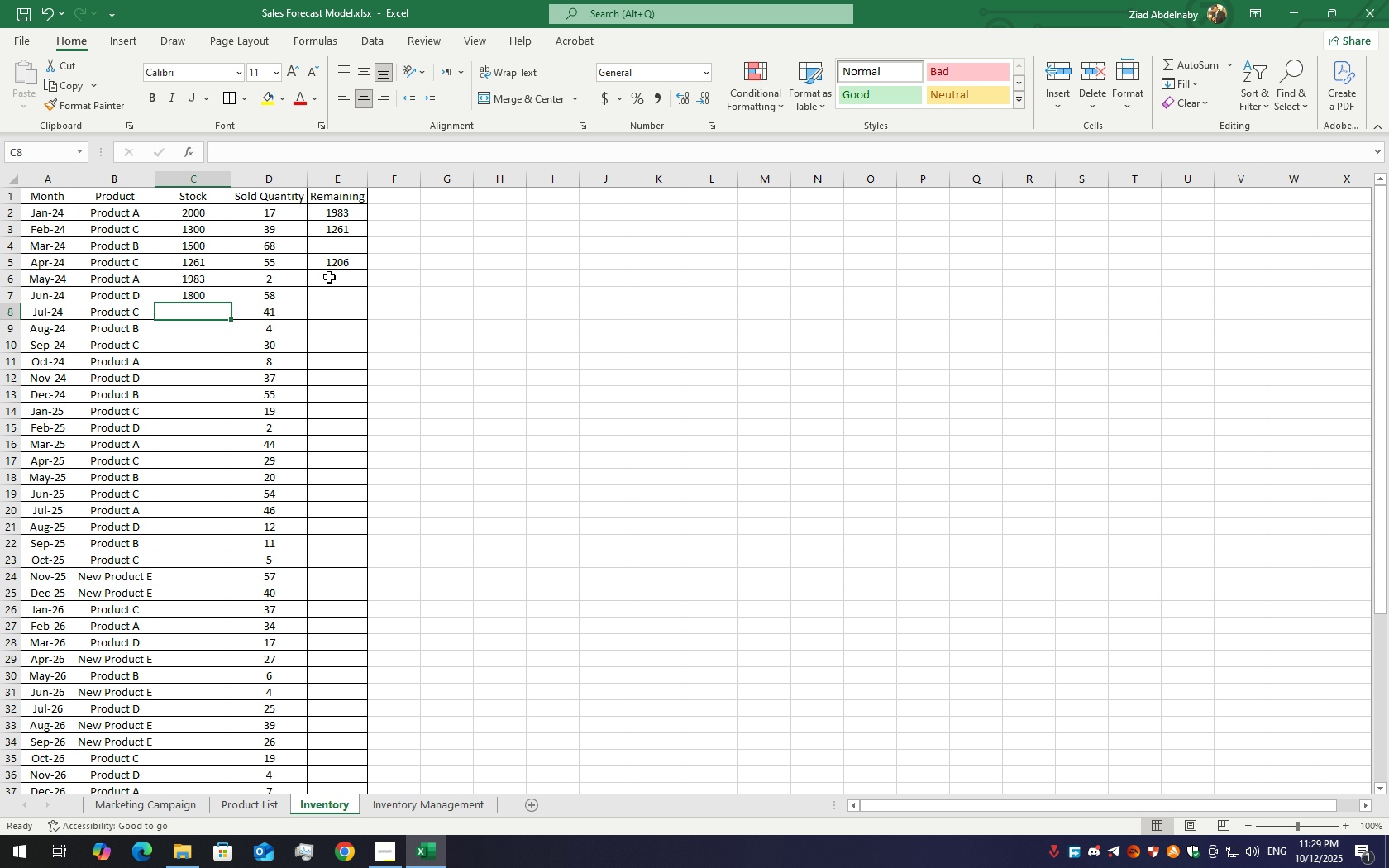 
left_click([333, 282])
 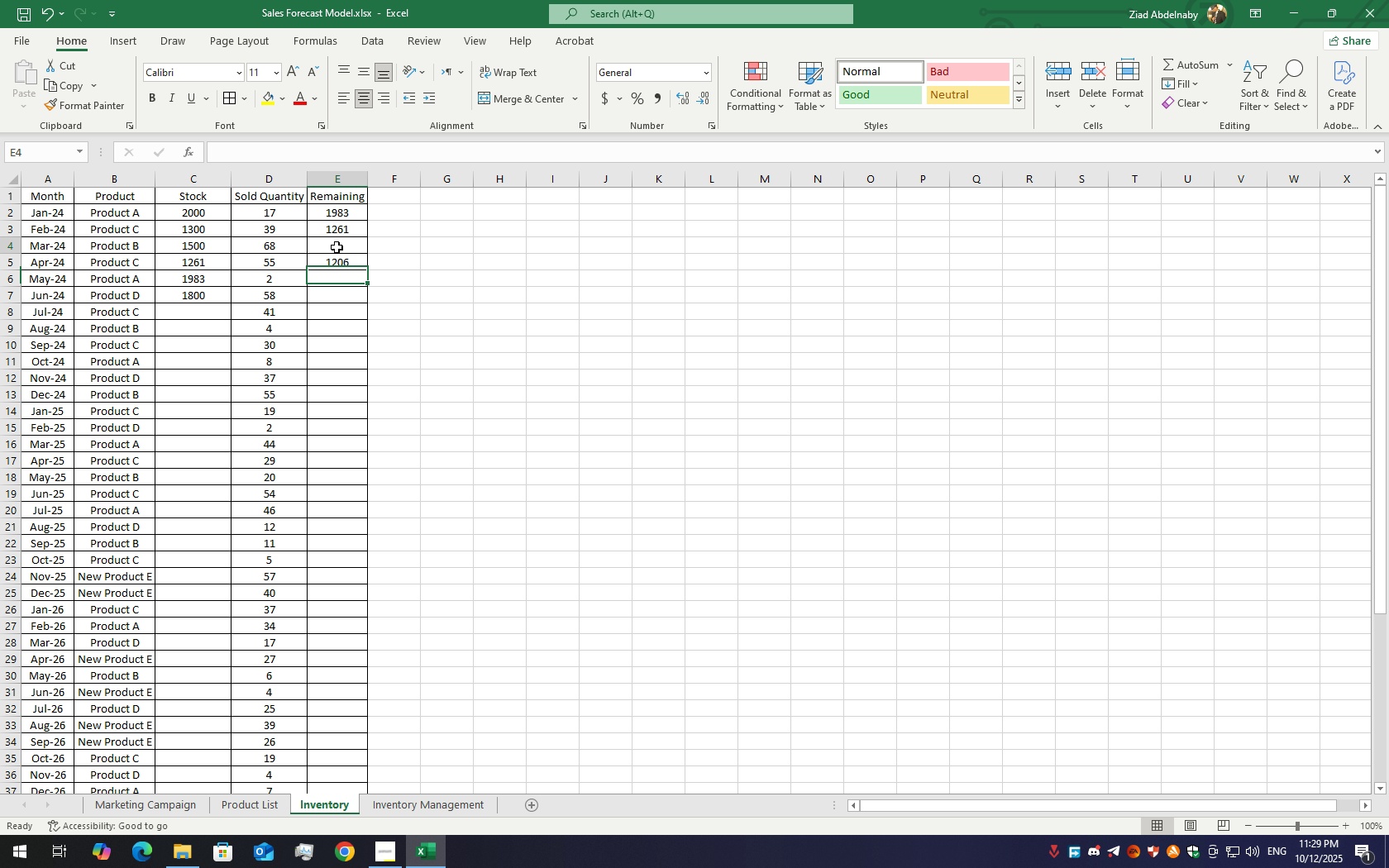 
double_click([337, 247])
 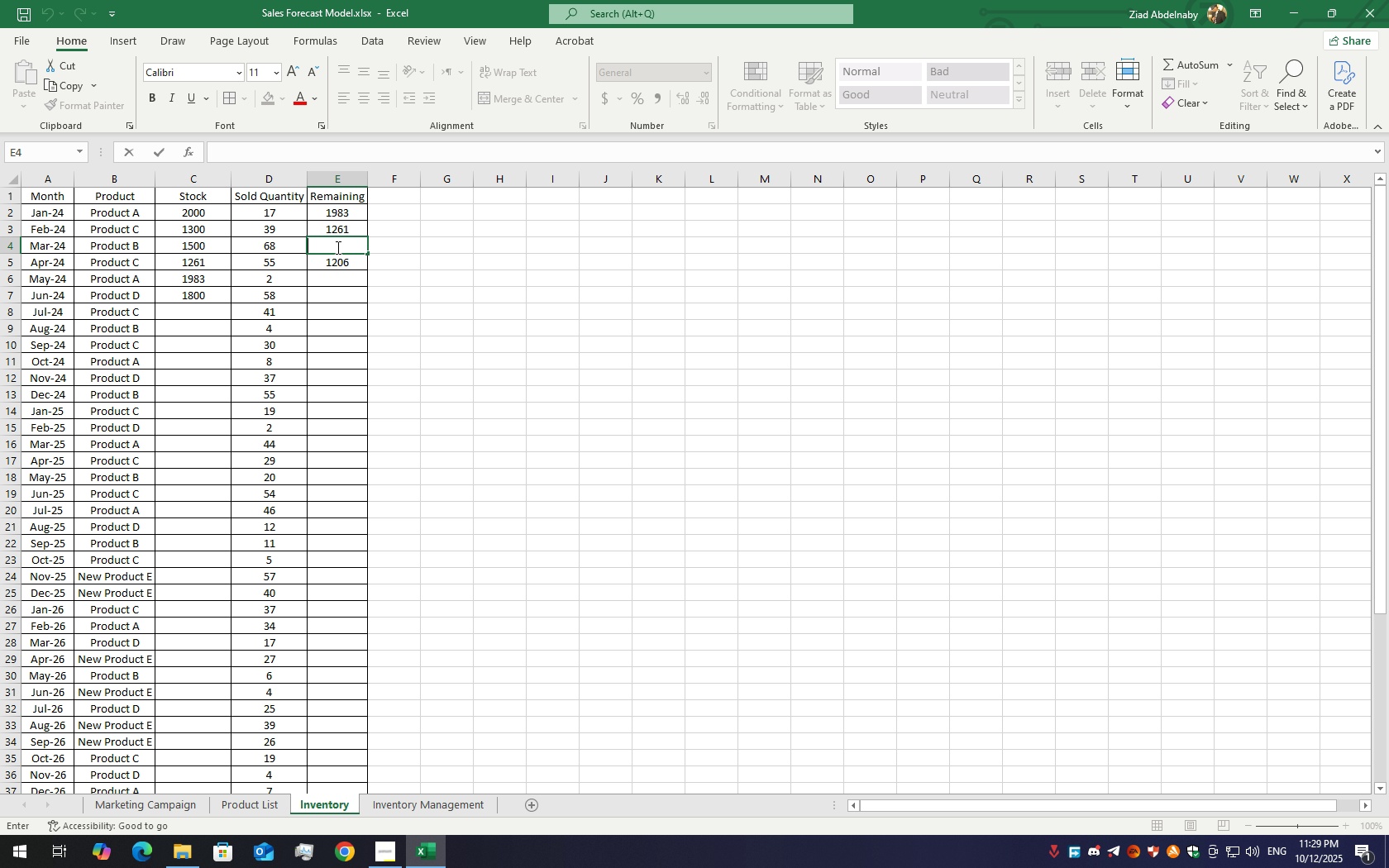 
triple_click([337, 247])
 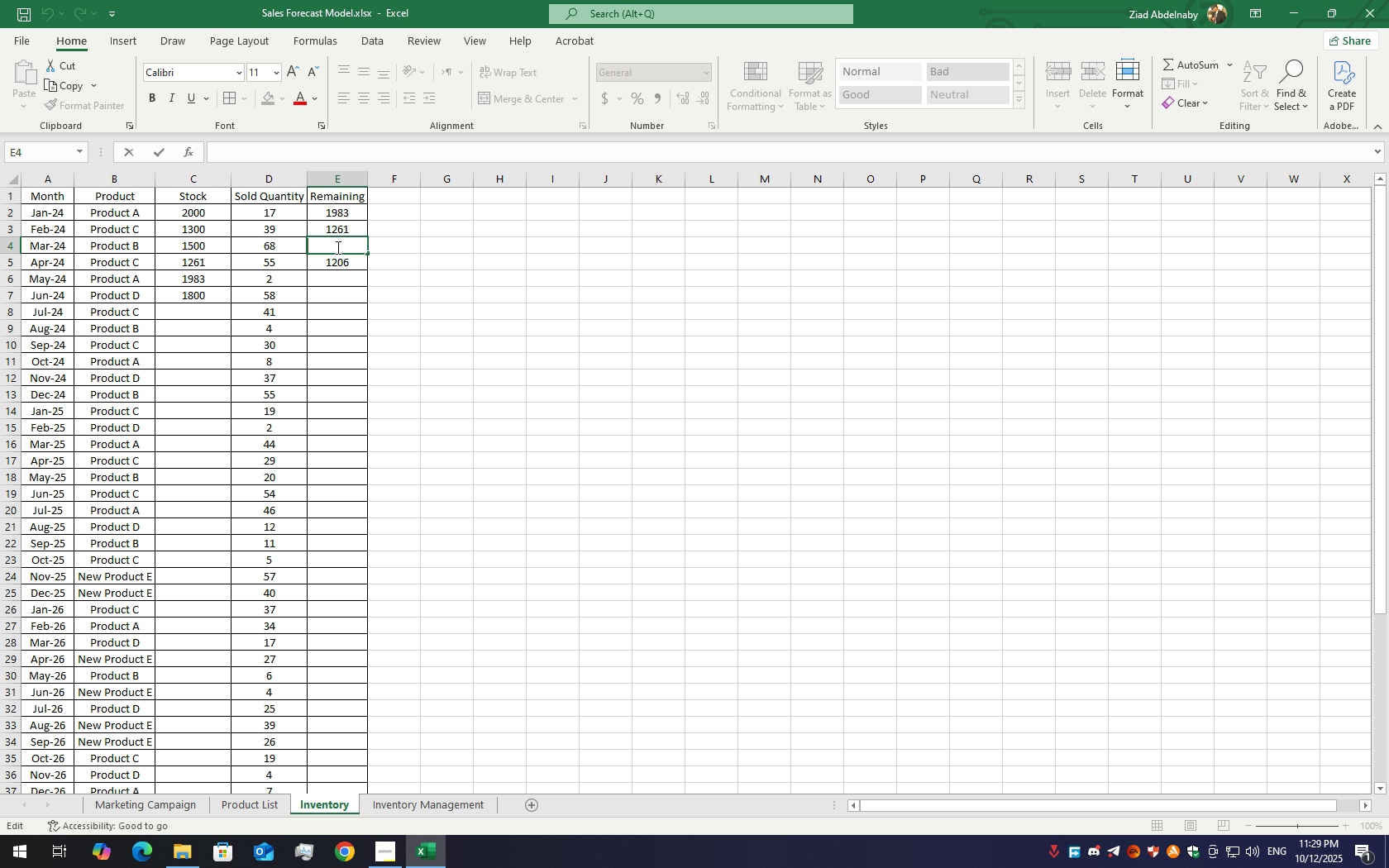 
key(Equal)
 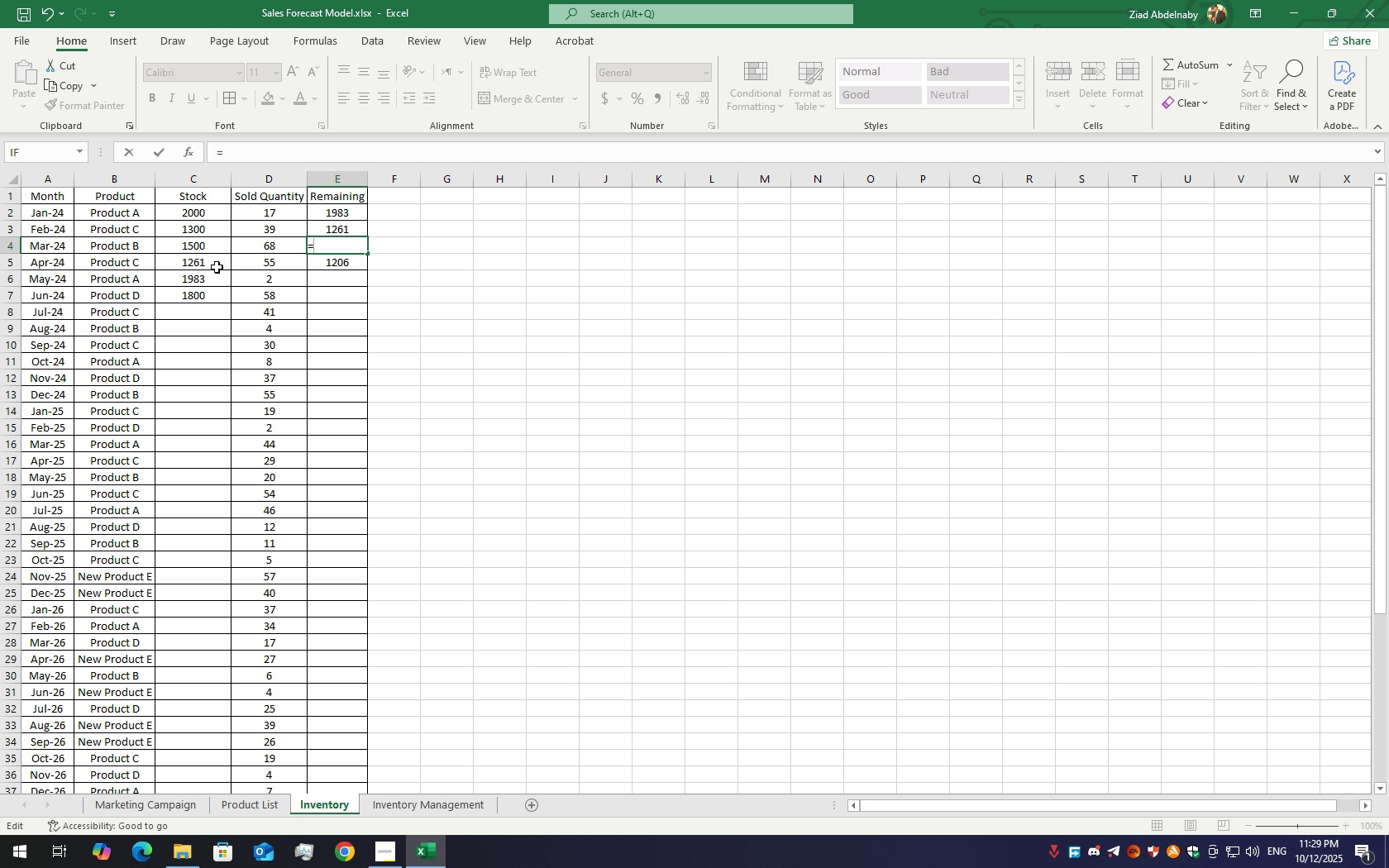 
key(NumpadSubtract)
 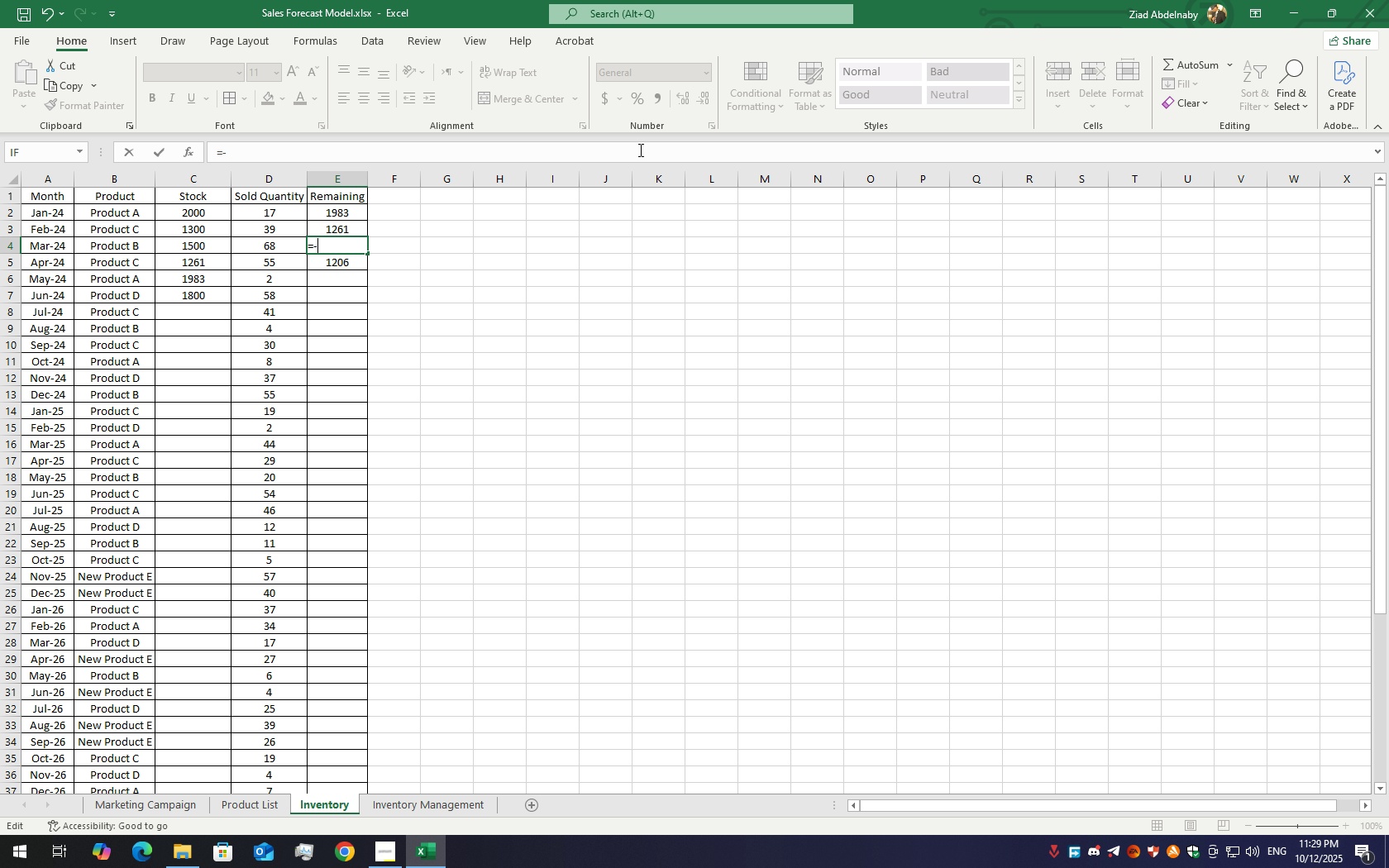 
key(Backspace)
 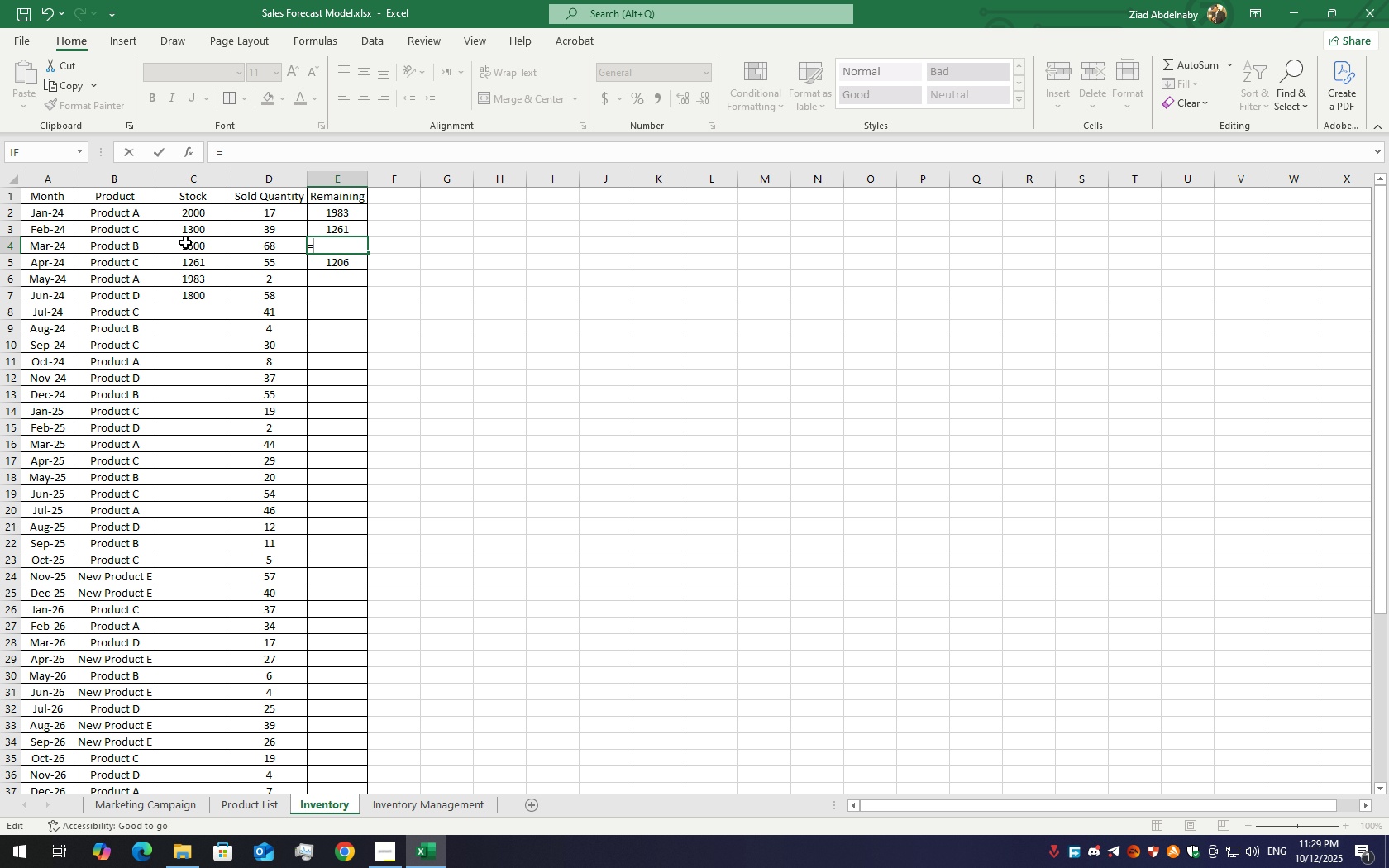 
left_click([185, 242])
 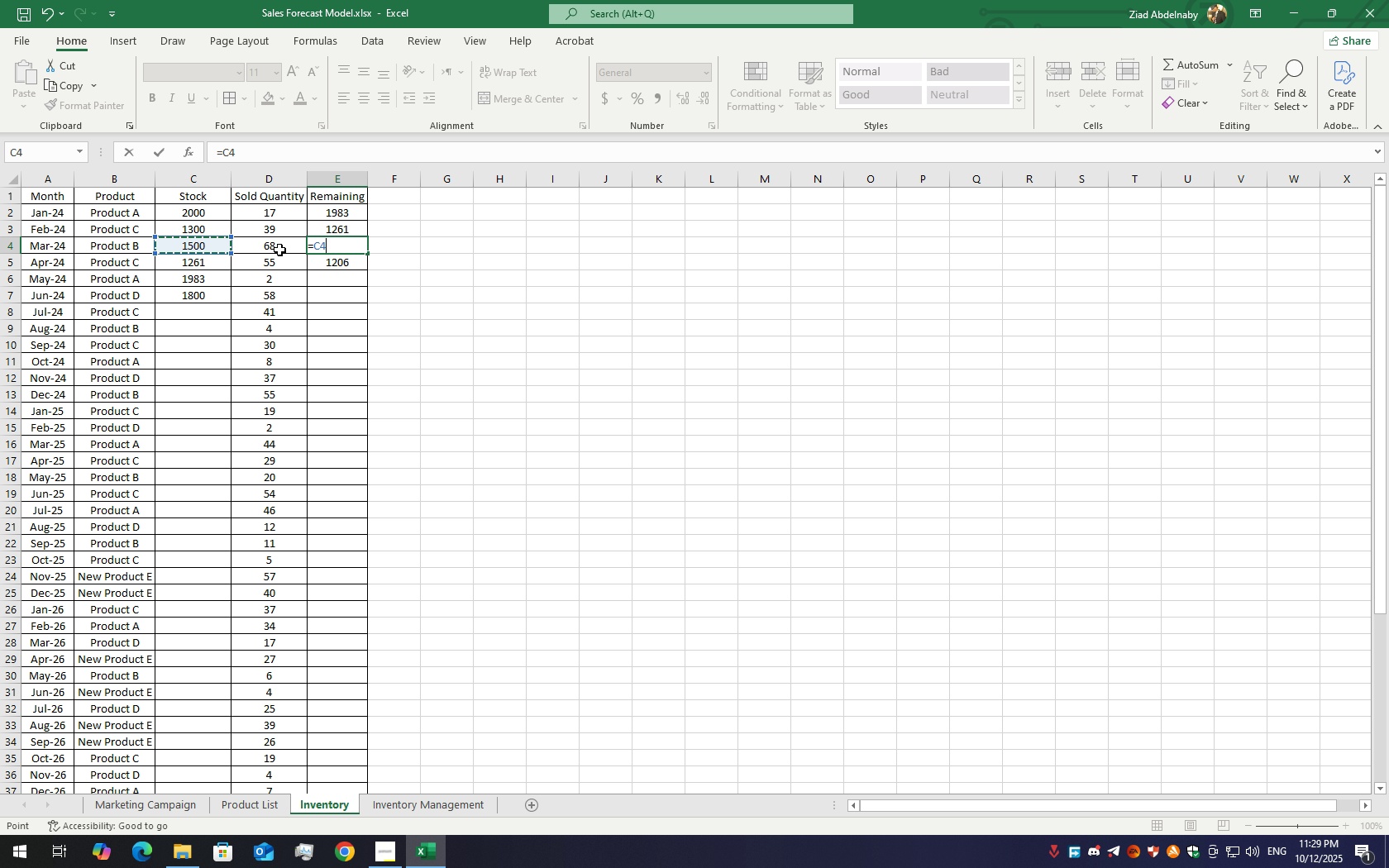 
key(NumpadSubtract)
 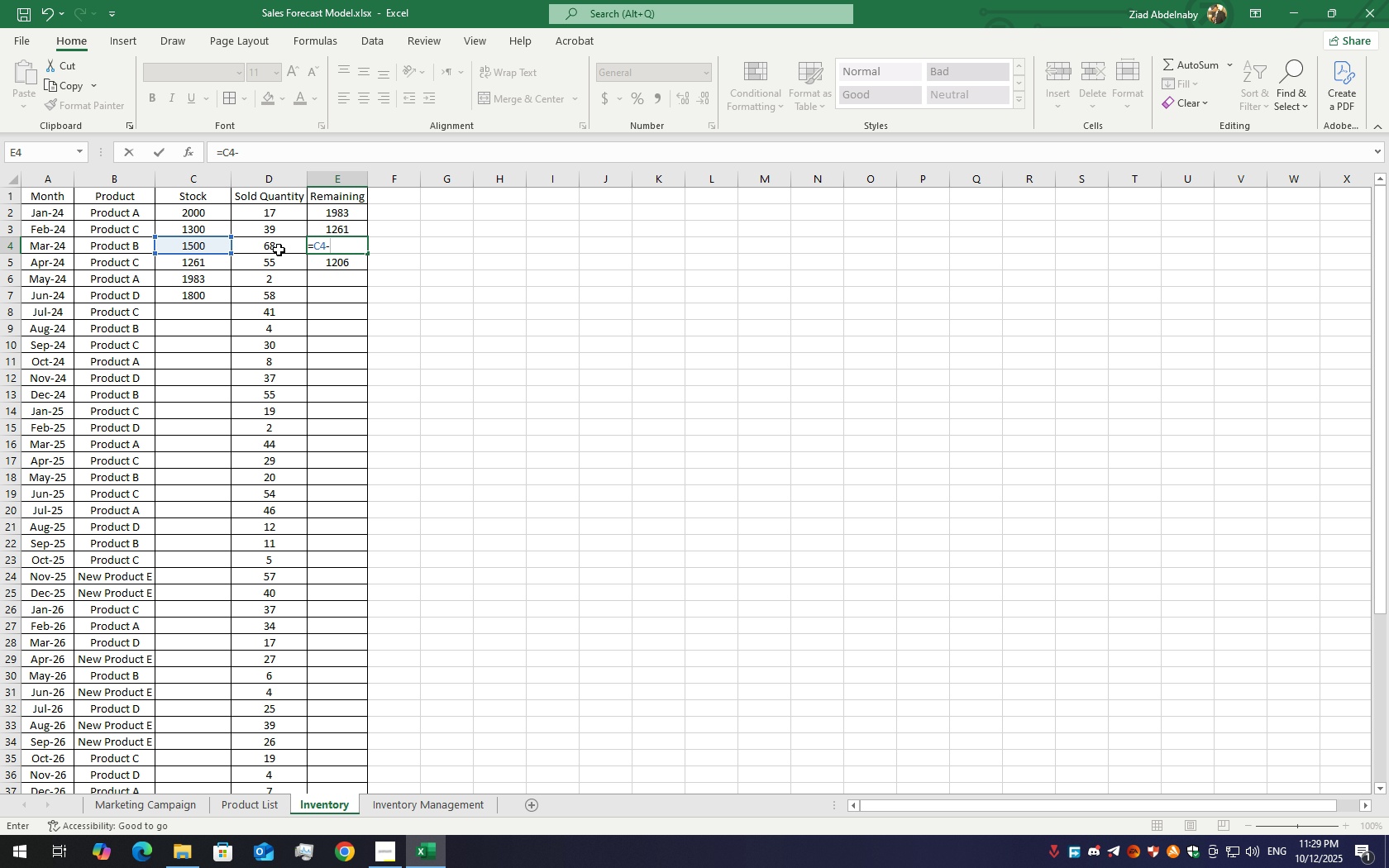 
left_click([279, 250])
 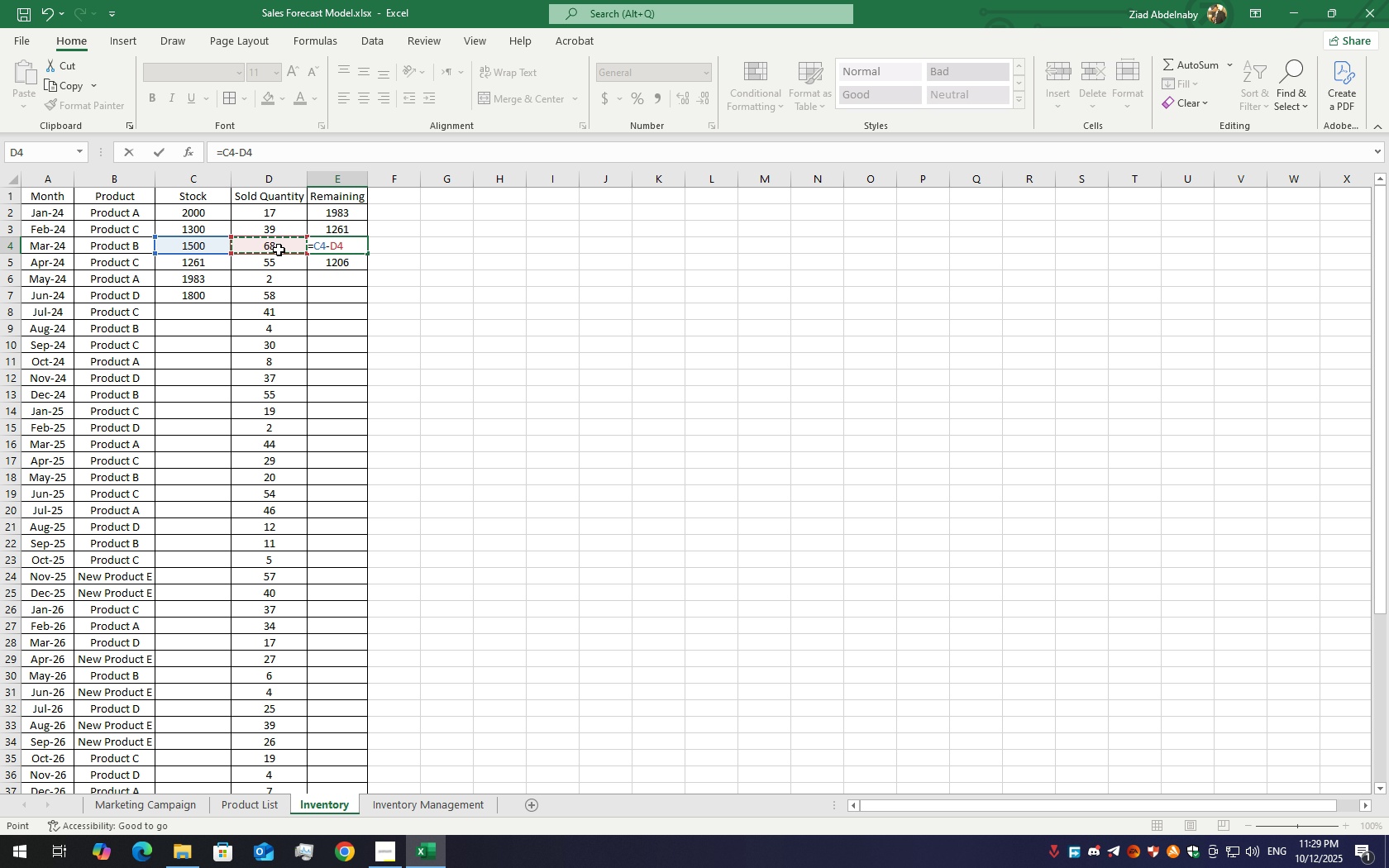 
key(Enter)
 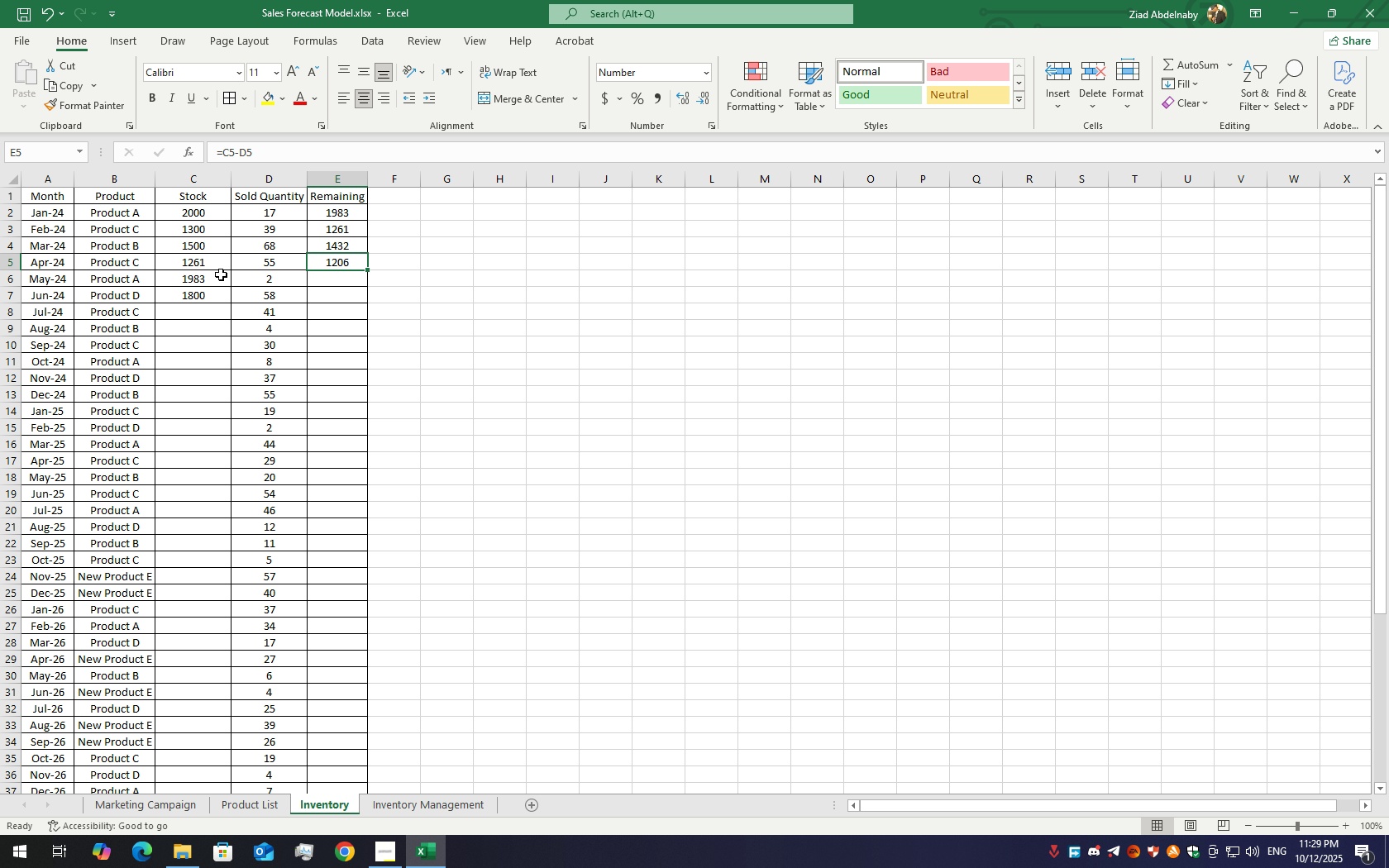 
left_click([209, 280])
 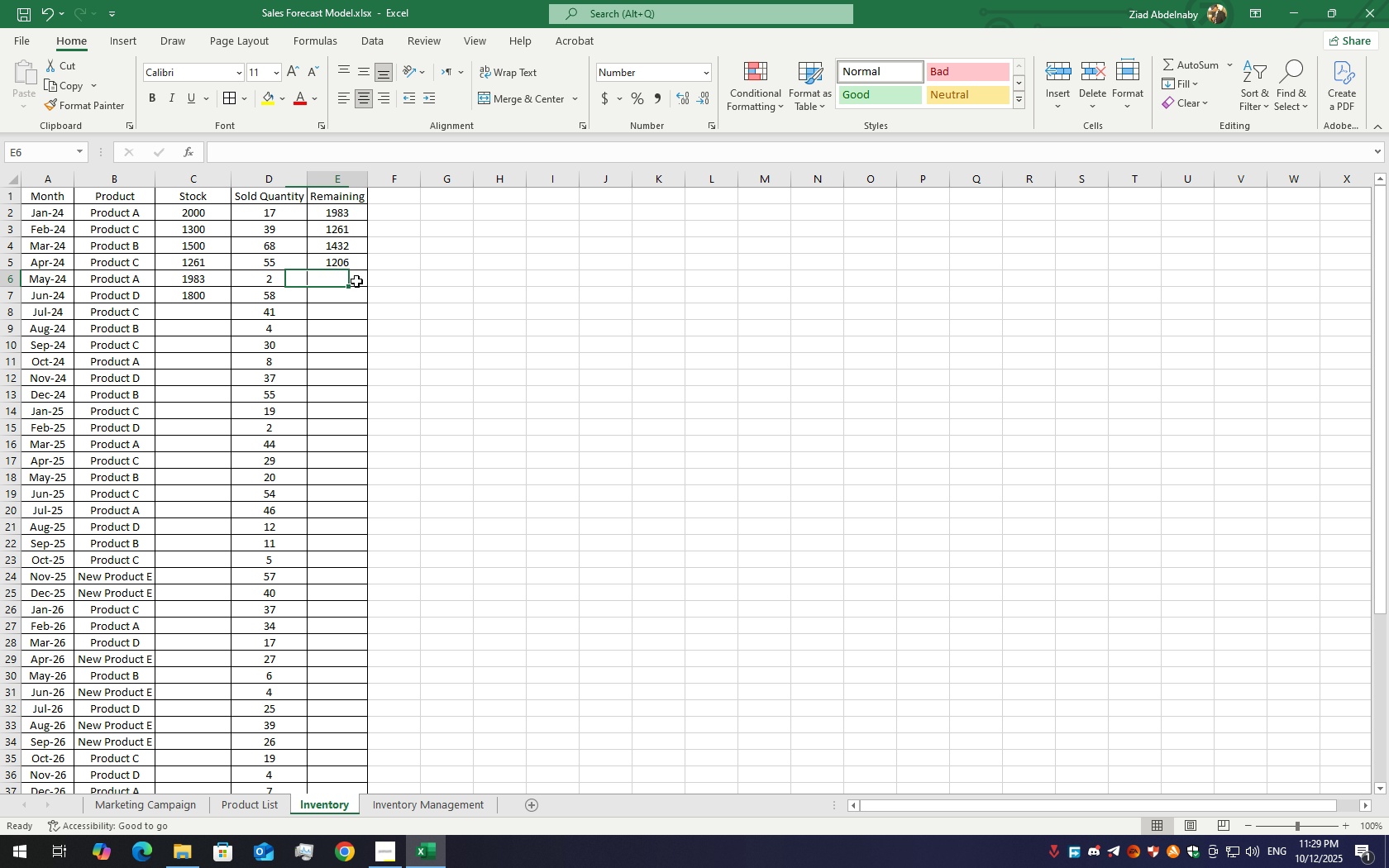 
double_click([356, 281])
 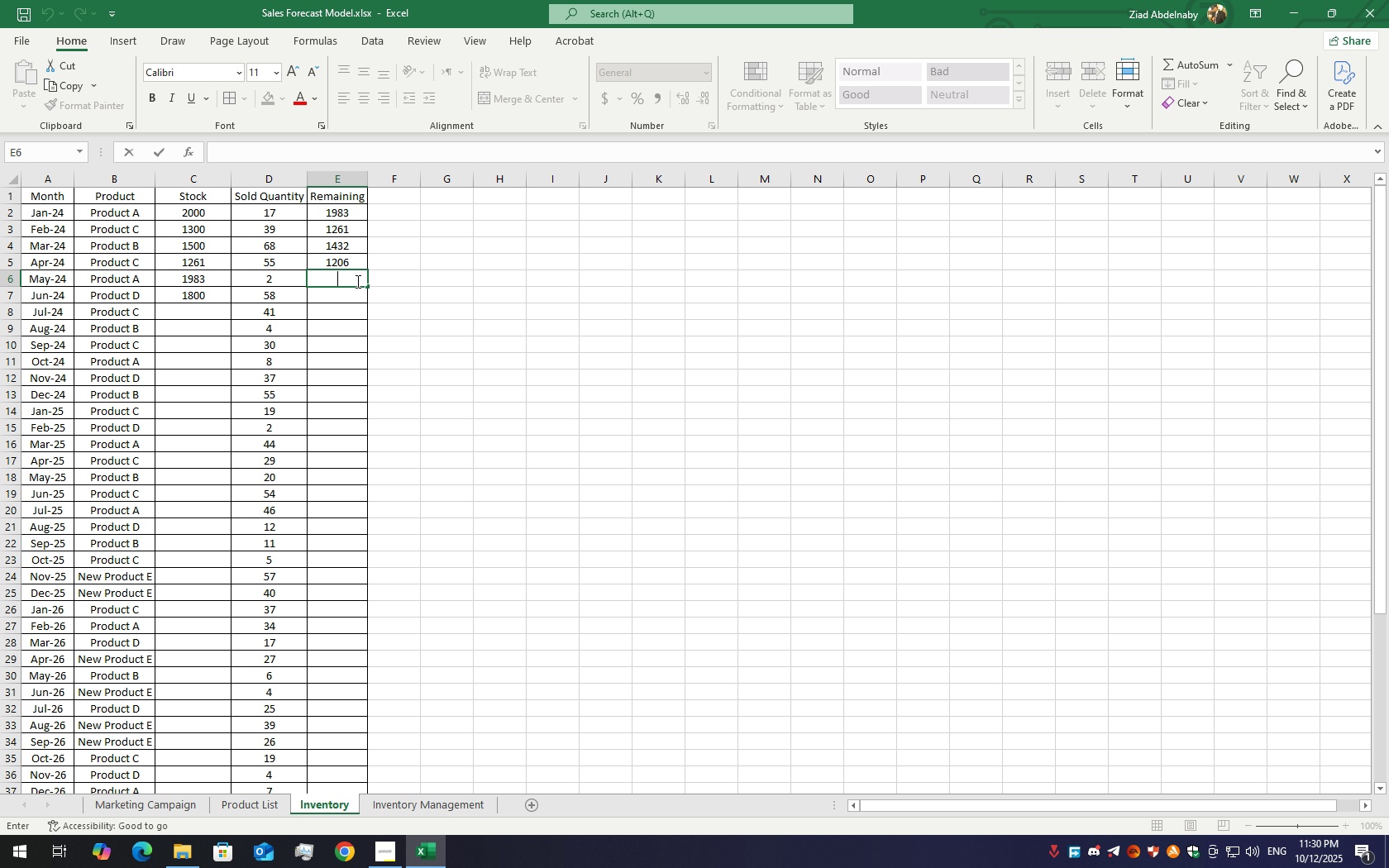 
key(Equal)
 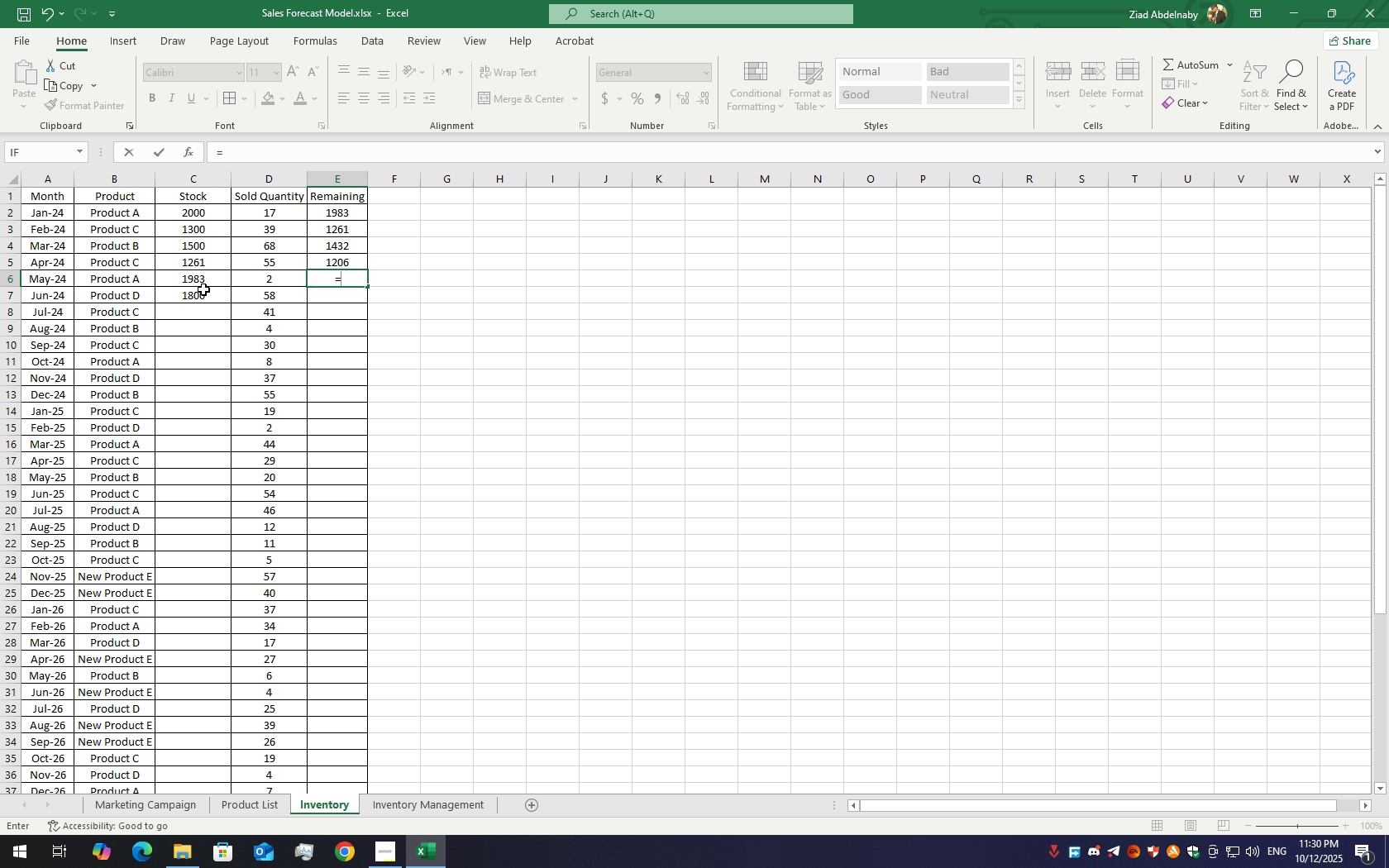 
left_click([202, 277])
 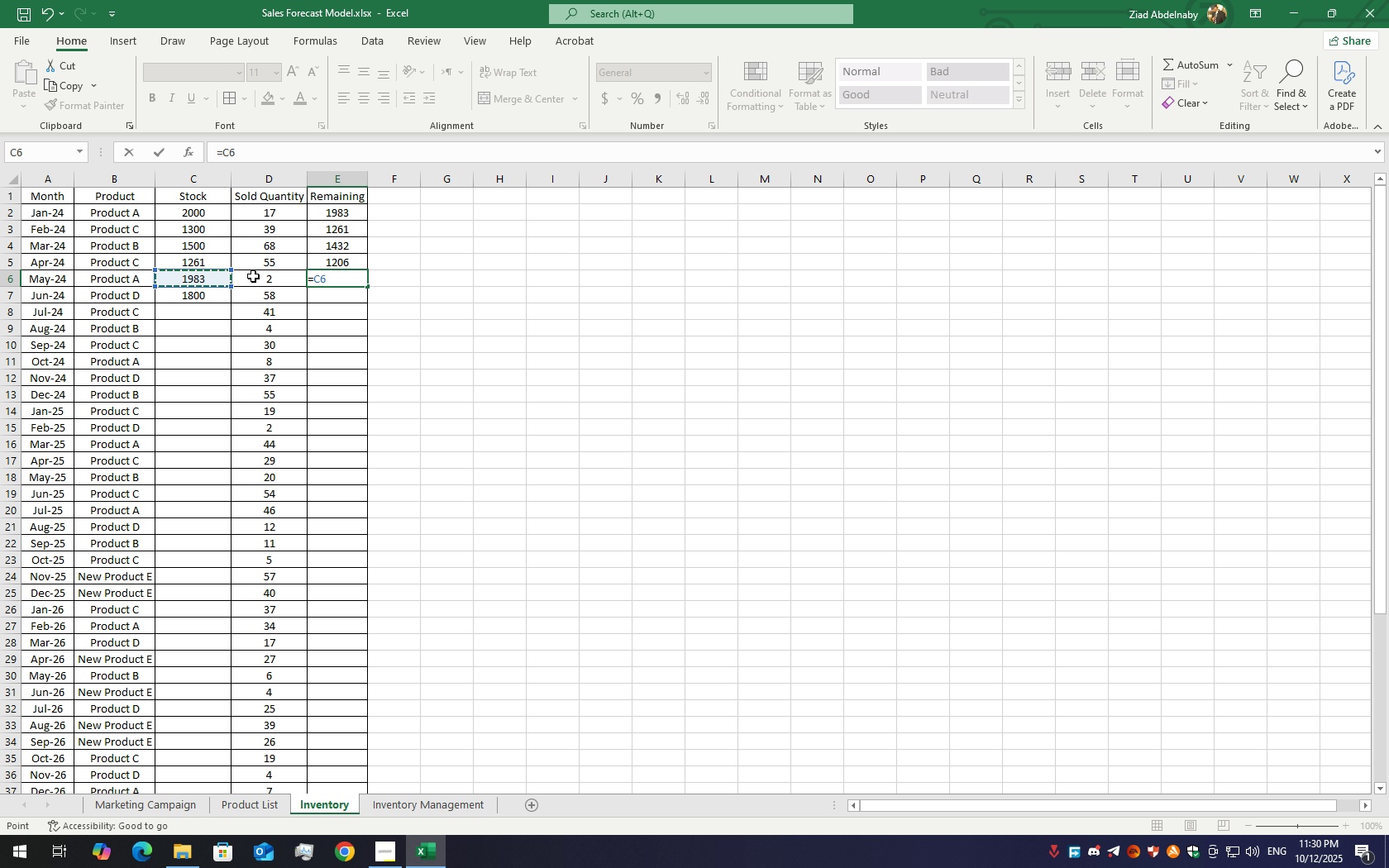 
key(NumpadSubtract)
 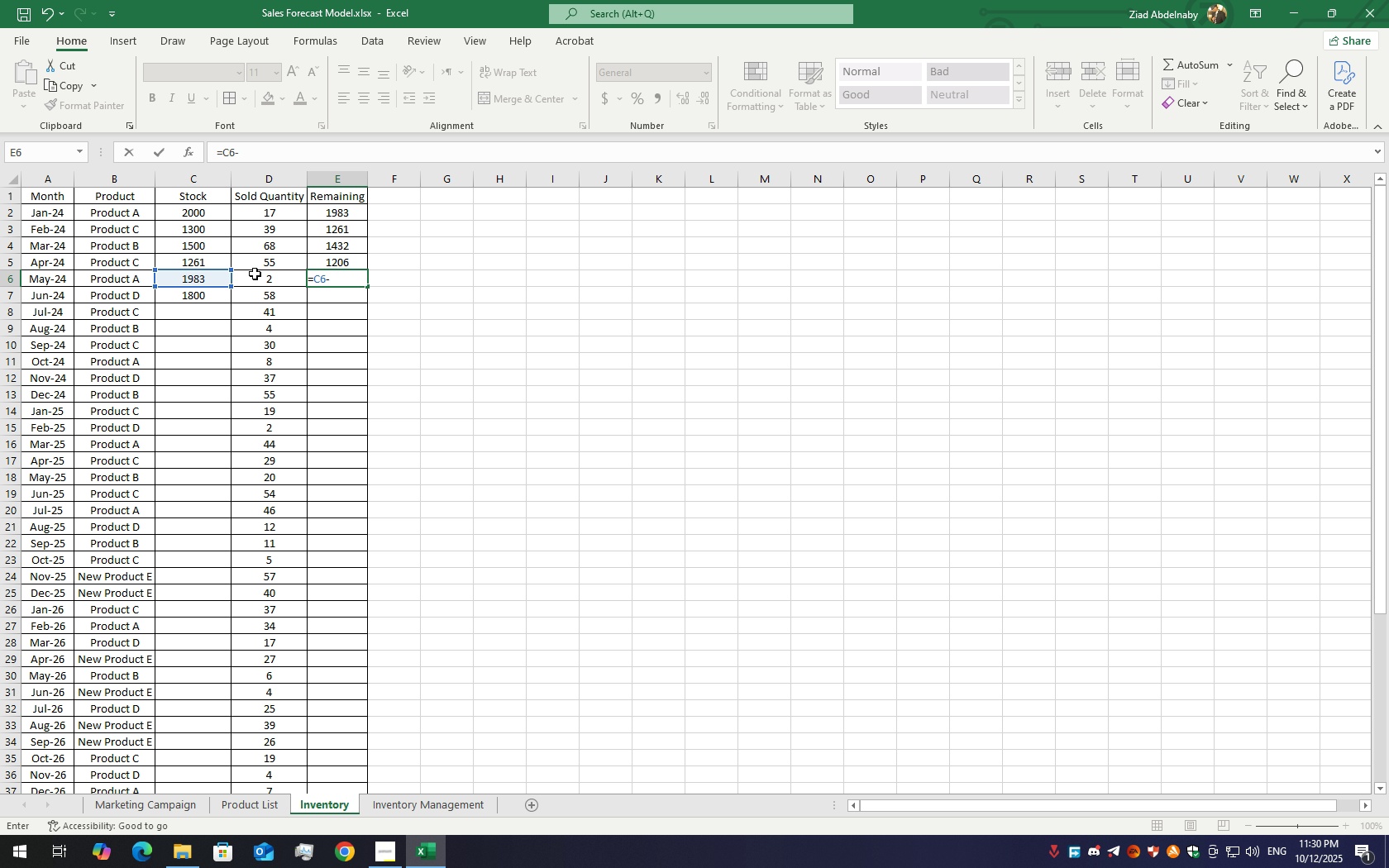 
left_click([265, 275])
 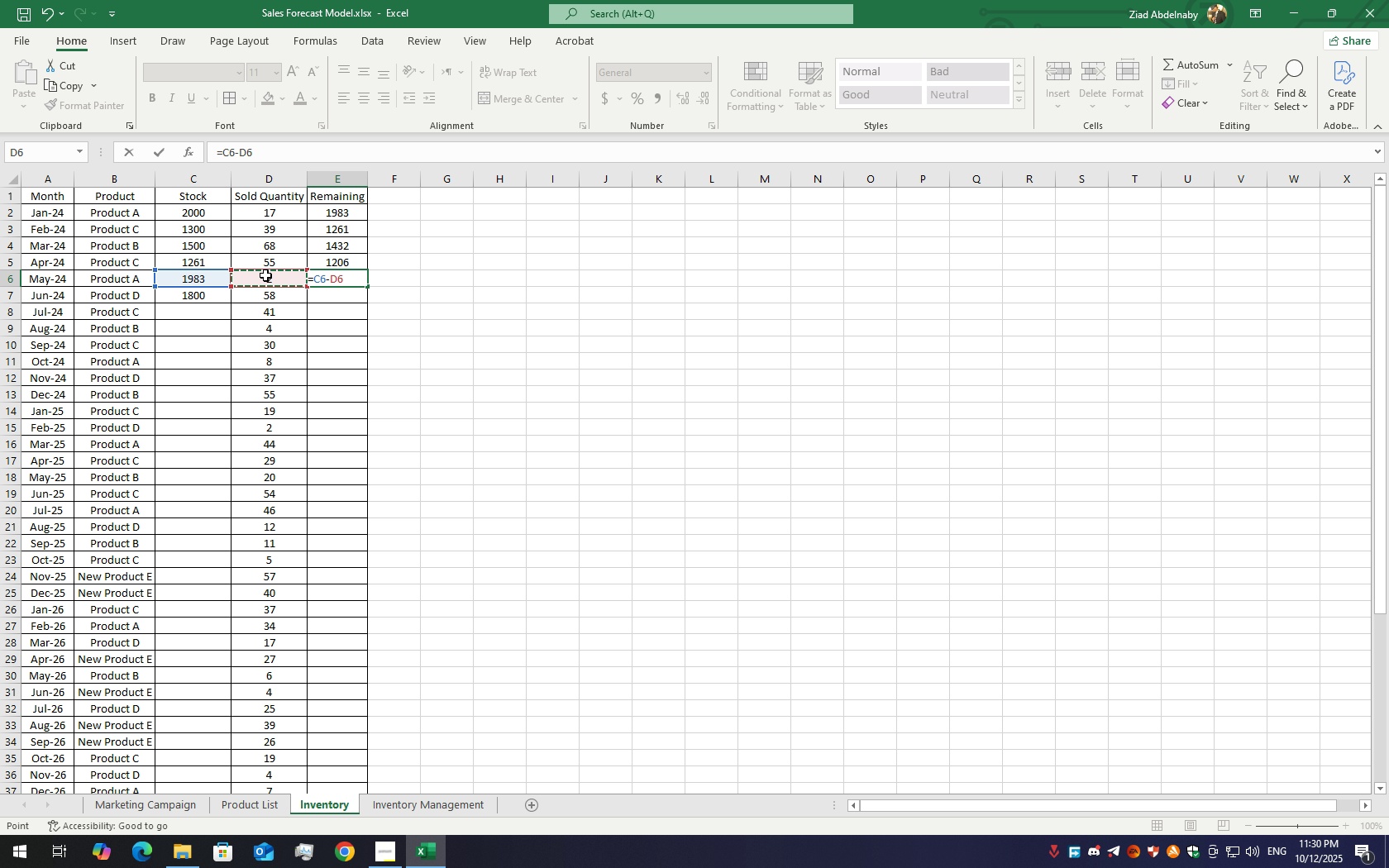 
key(Enter)
 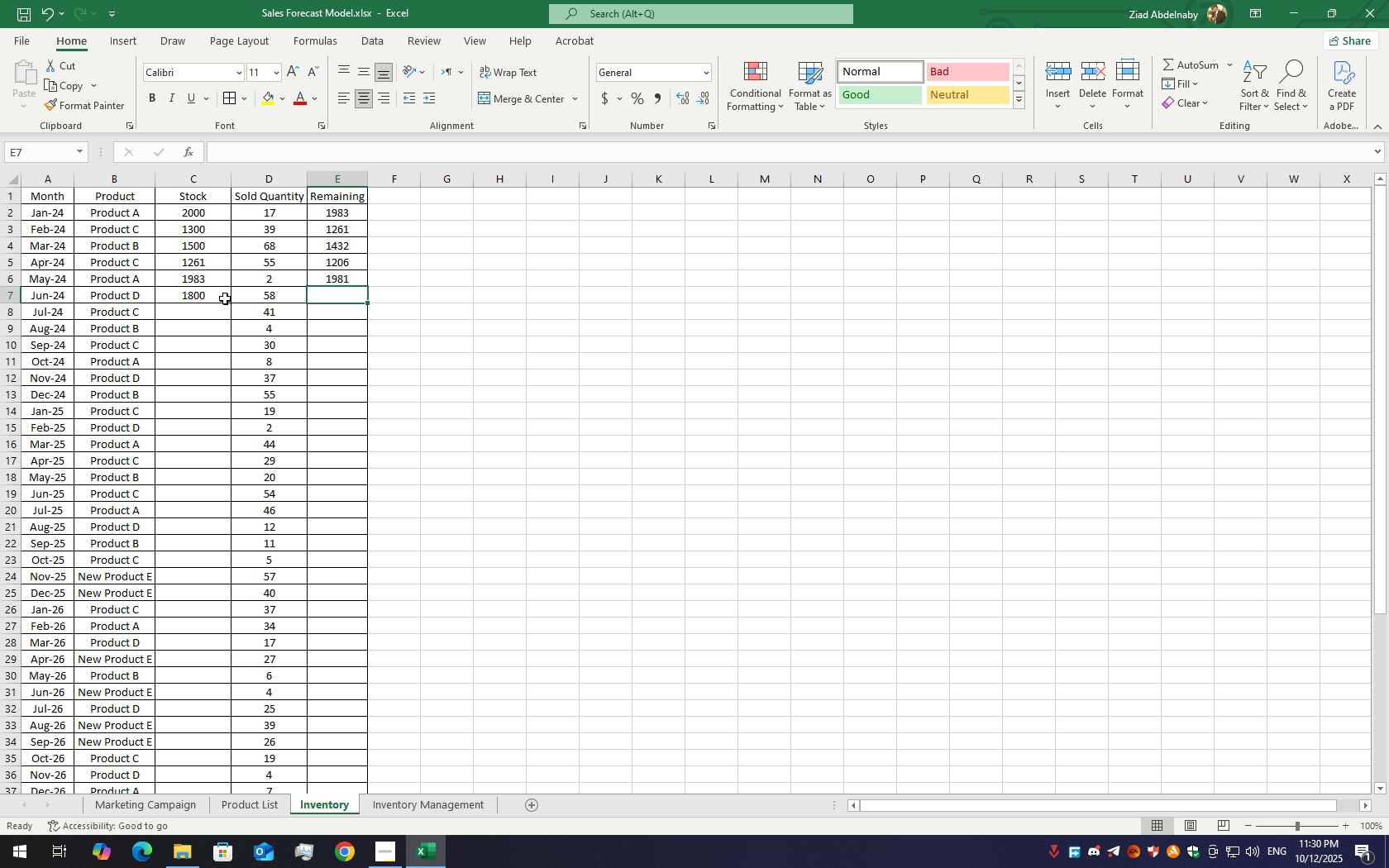 
left_click([212, 298])
 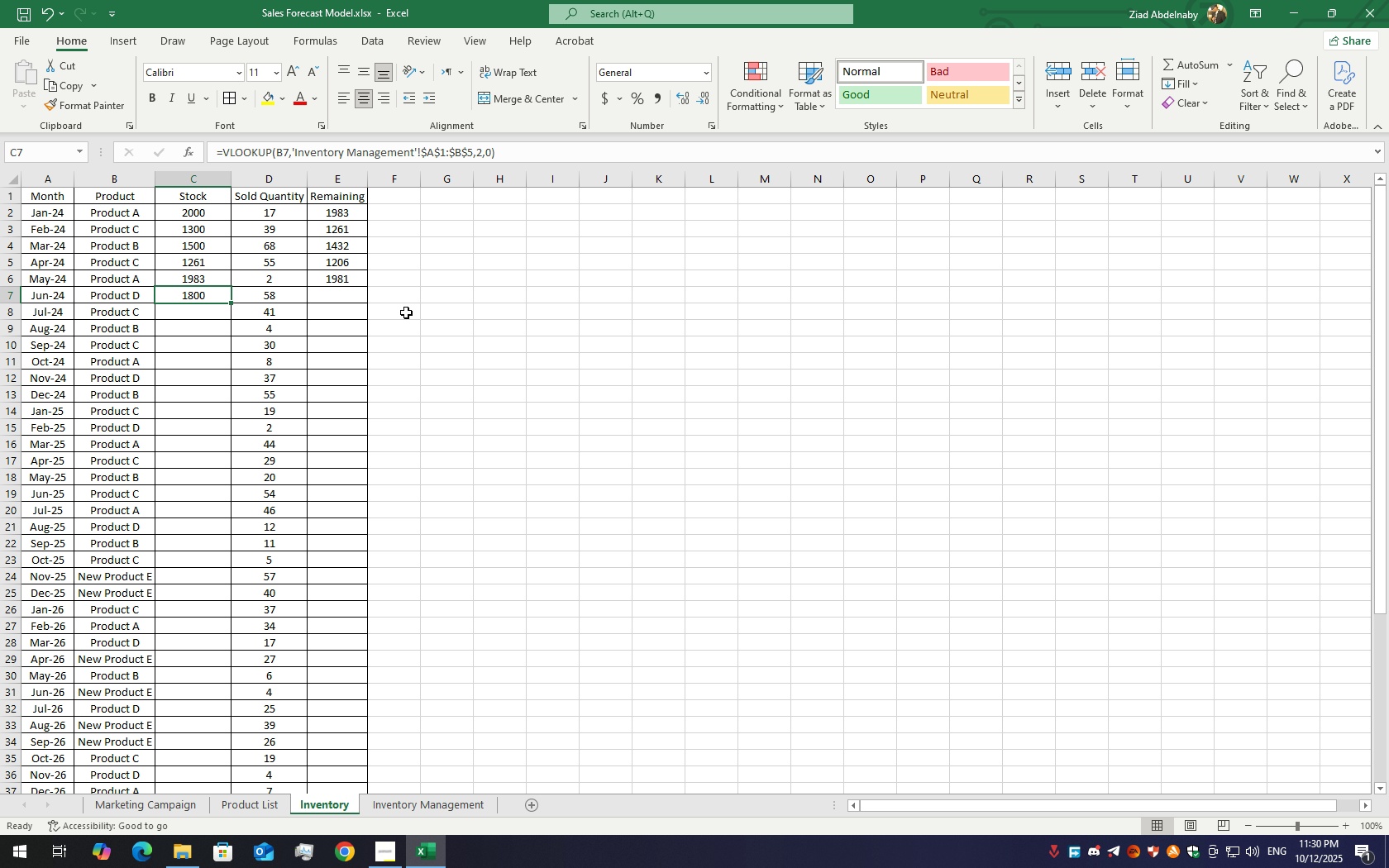 
double_click([351, 293])
 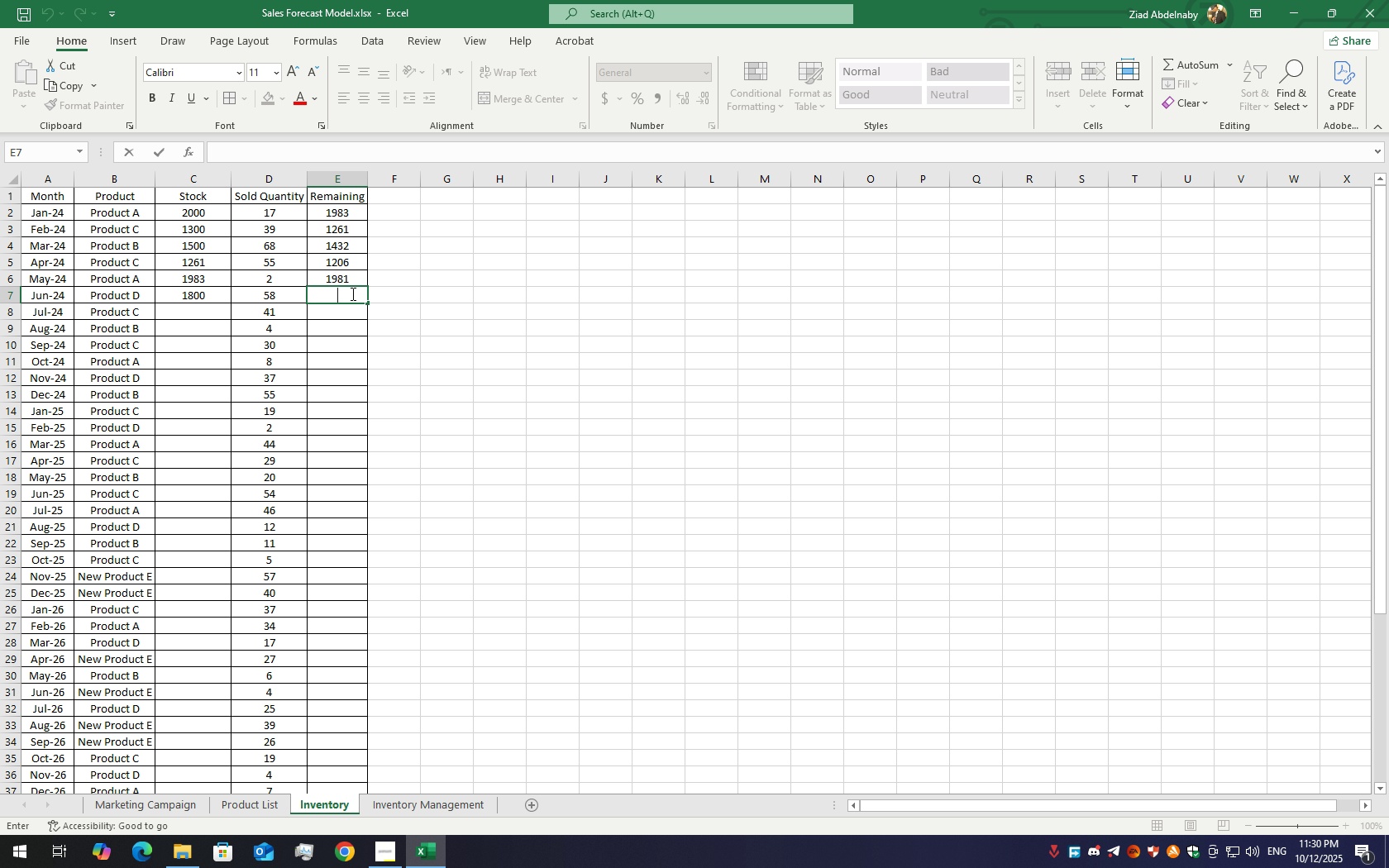 
key(Equal)
 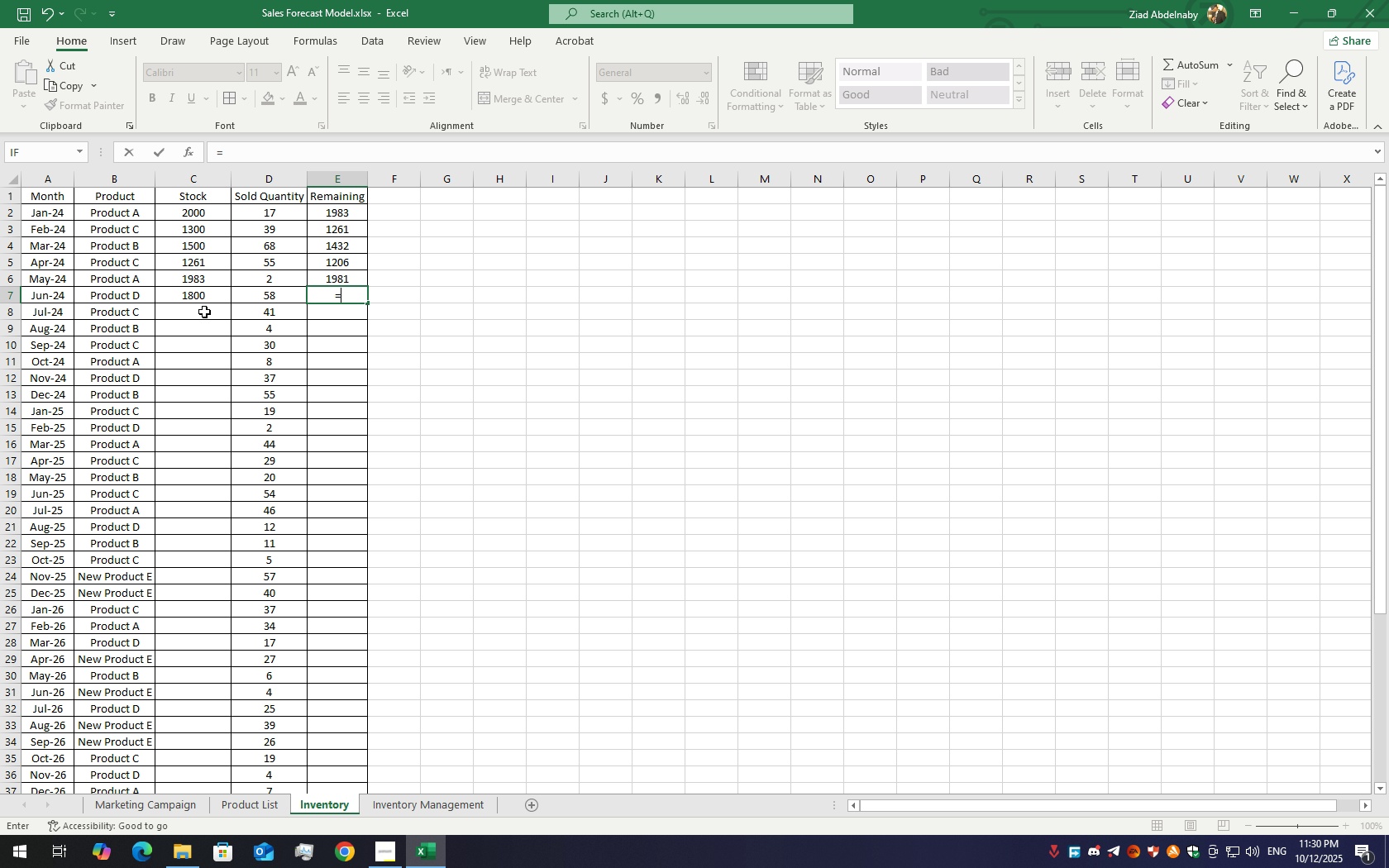 
left_click([204, 301])
 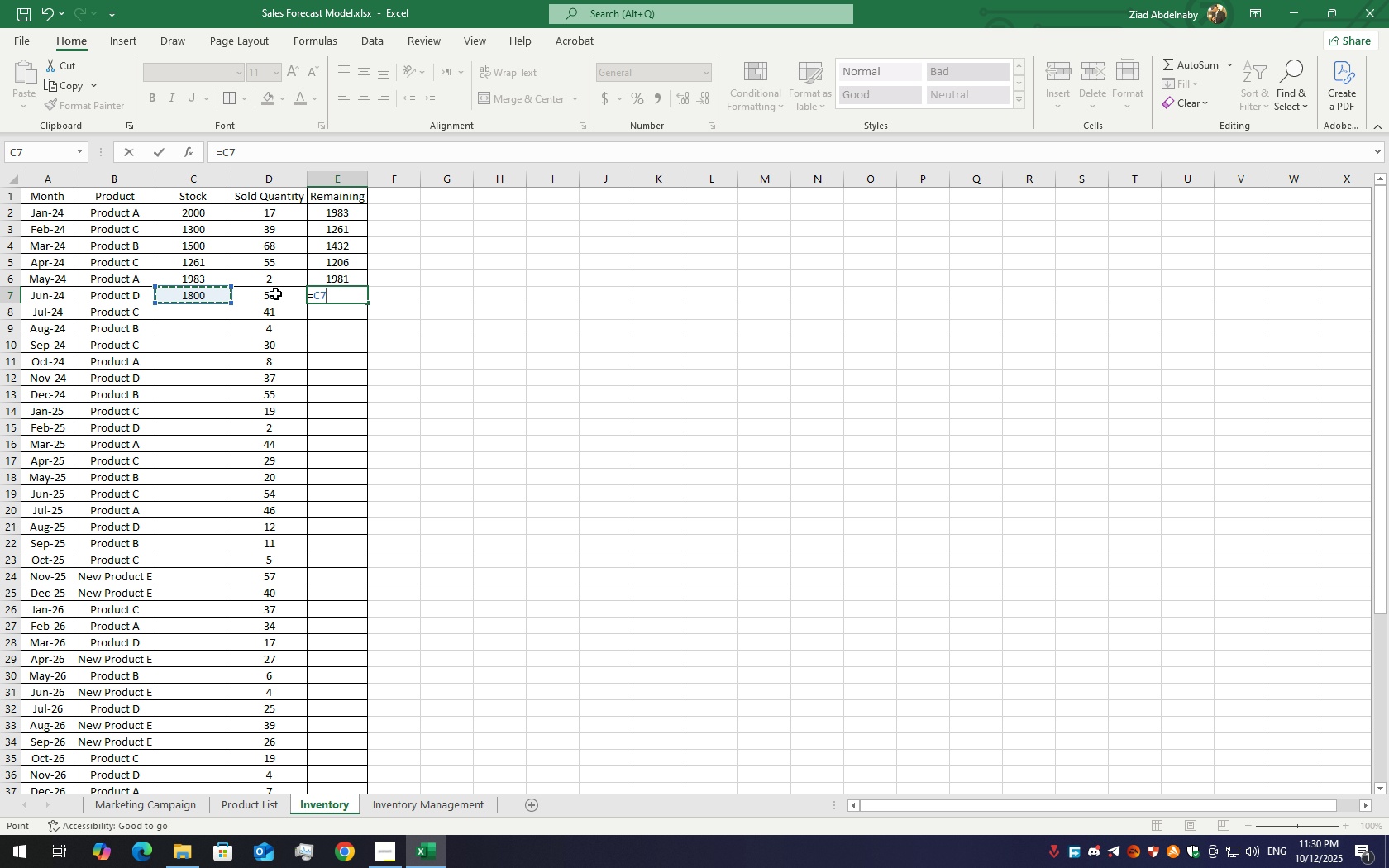 
key(NumpadSubtract)
 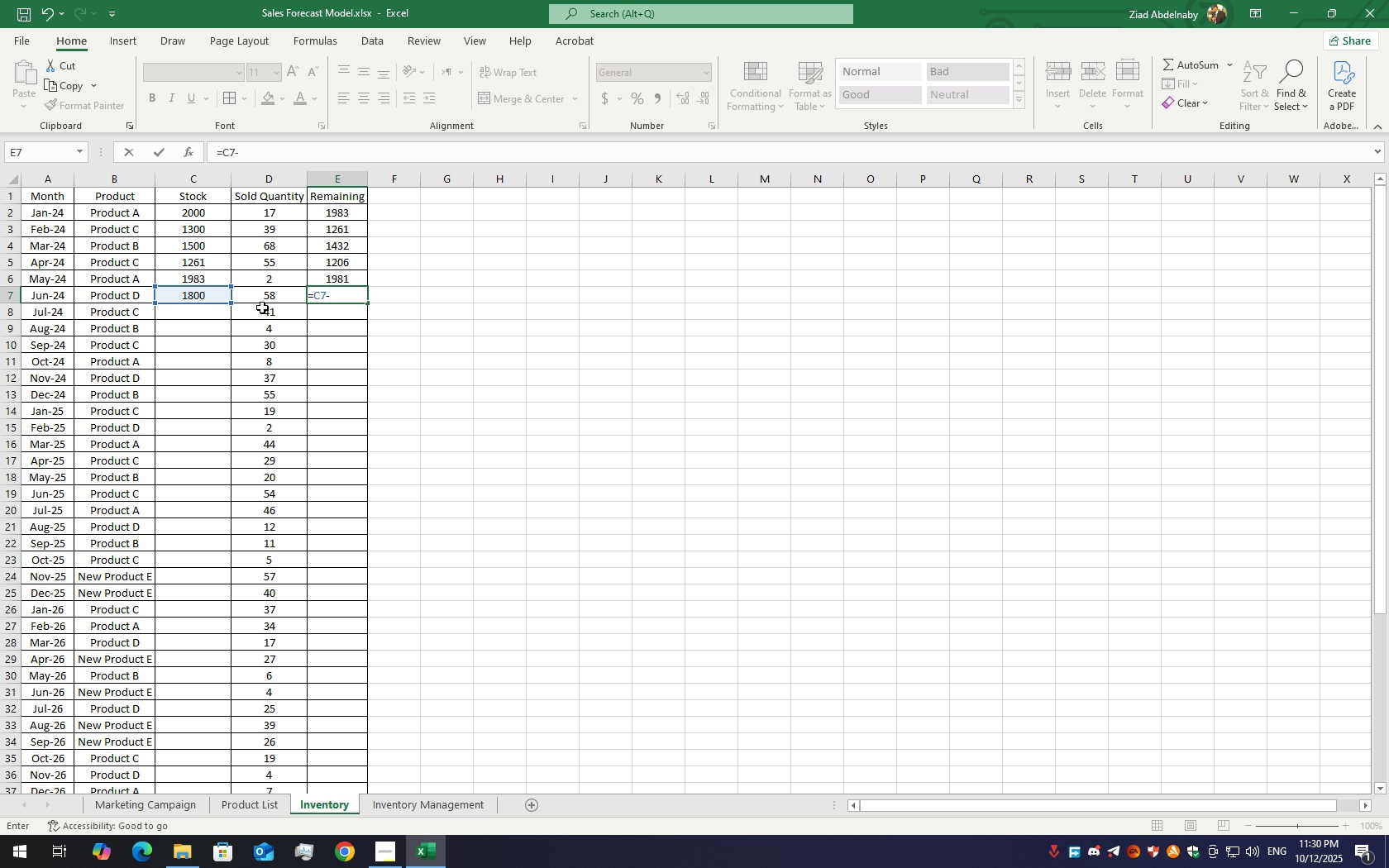 
left_click([259, 299])
 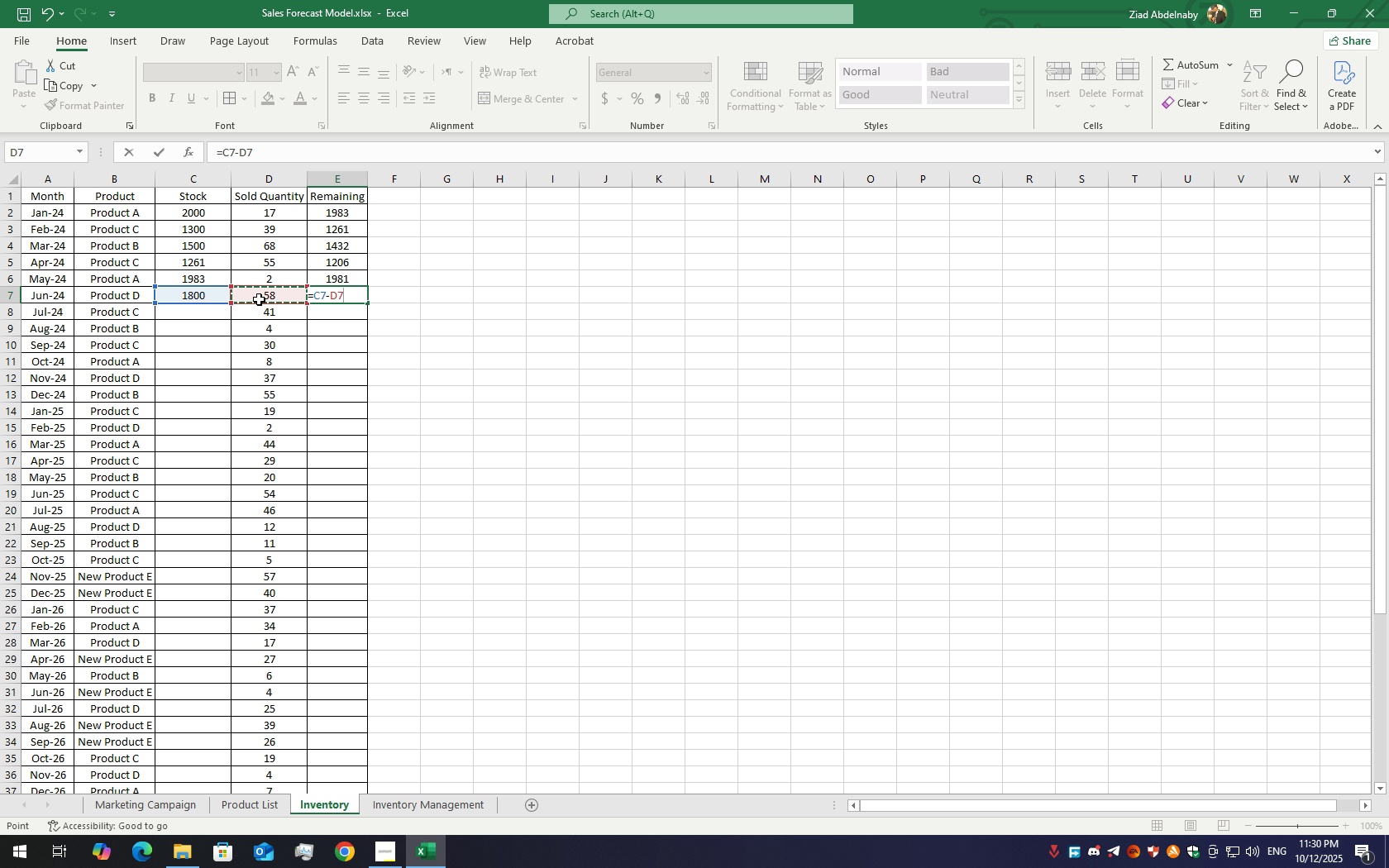 
key(Enter)
 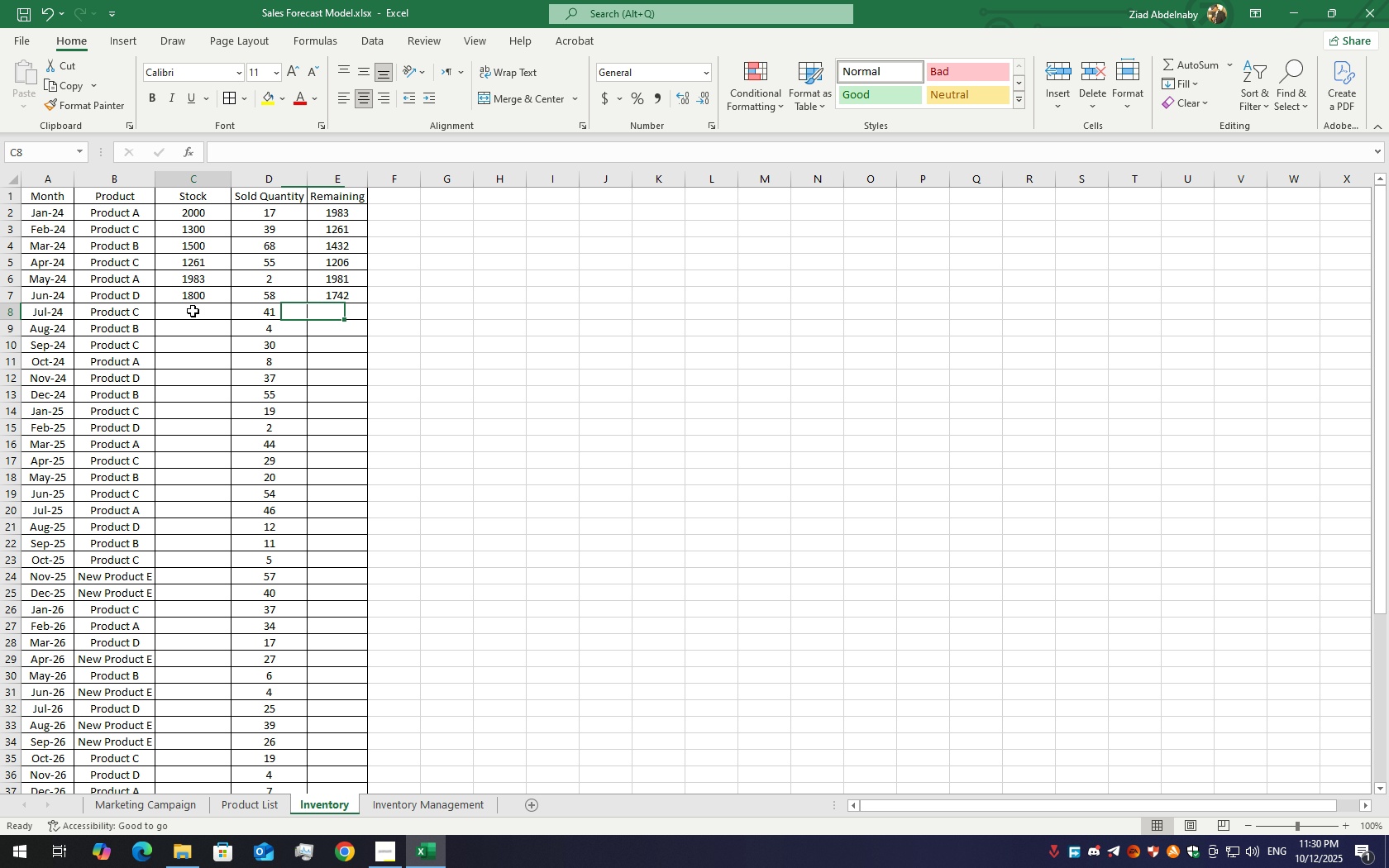 
double_click([193, 311])
 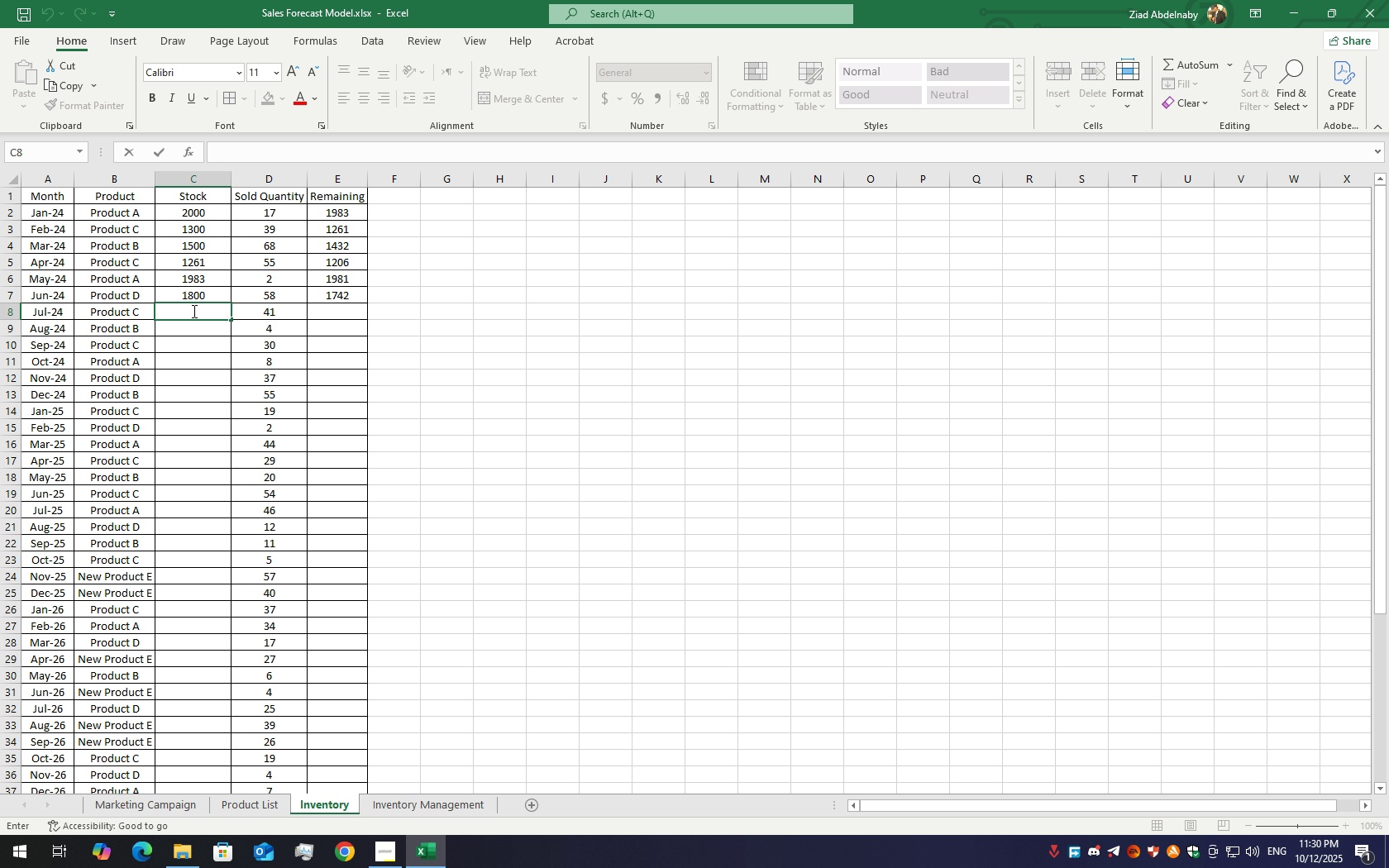 
key(Equal)
 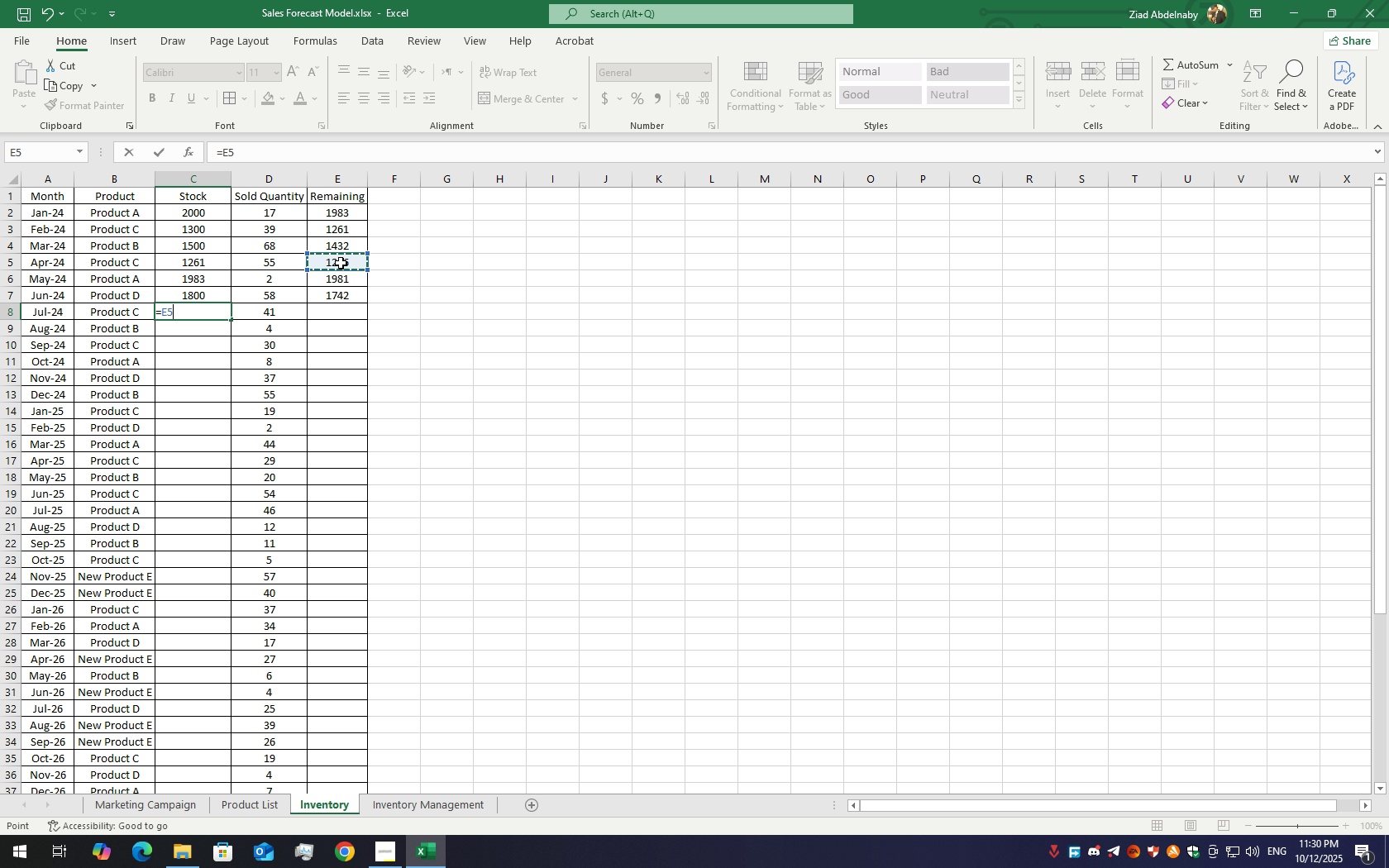 
left_click([341, 263])
 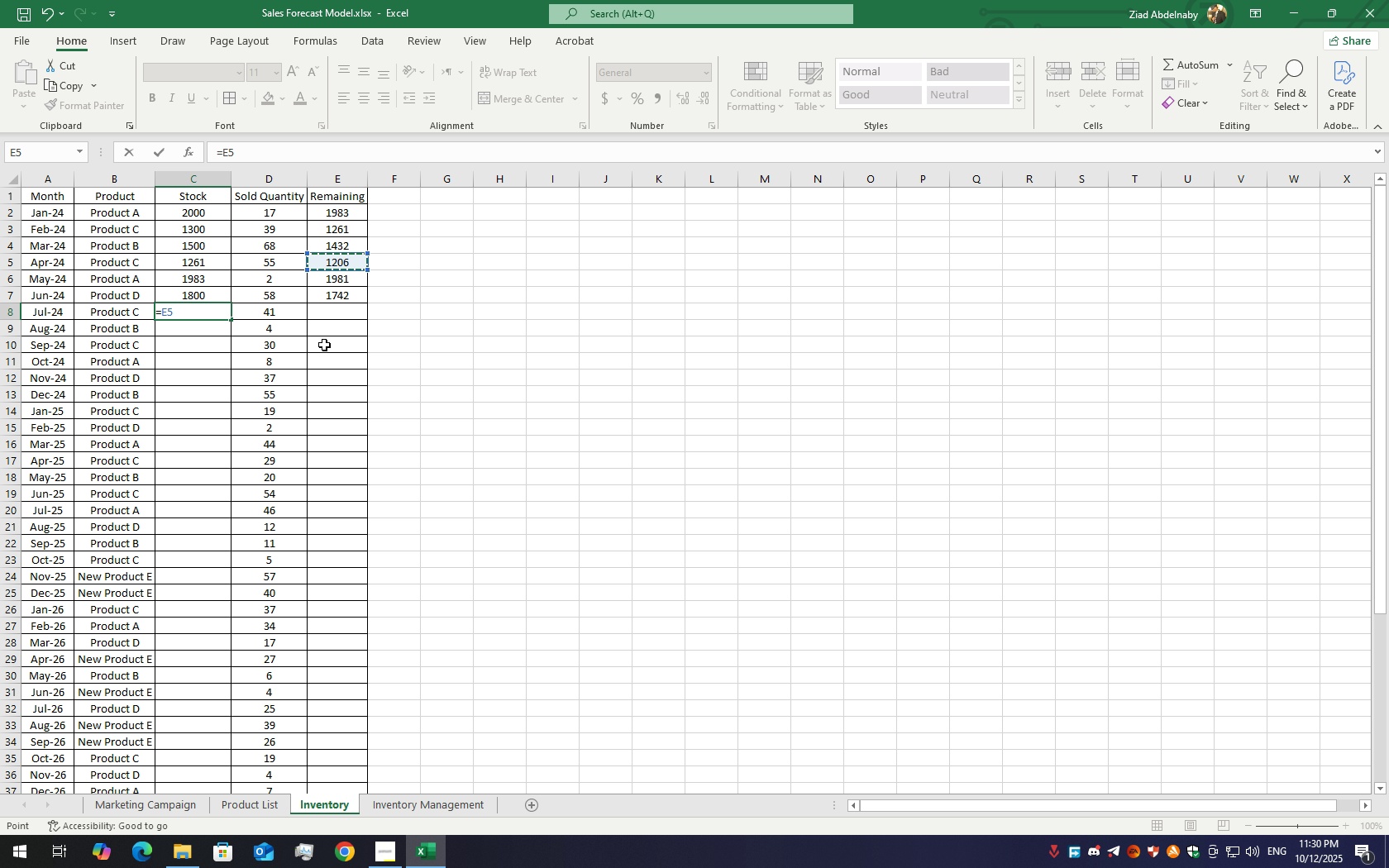 
key(Enter)
 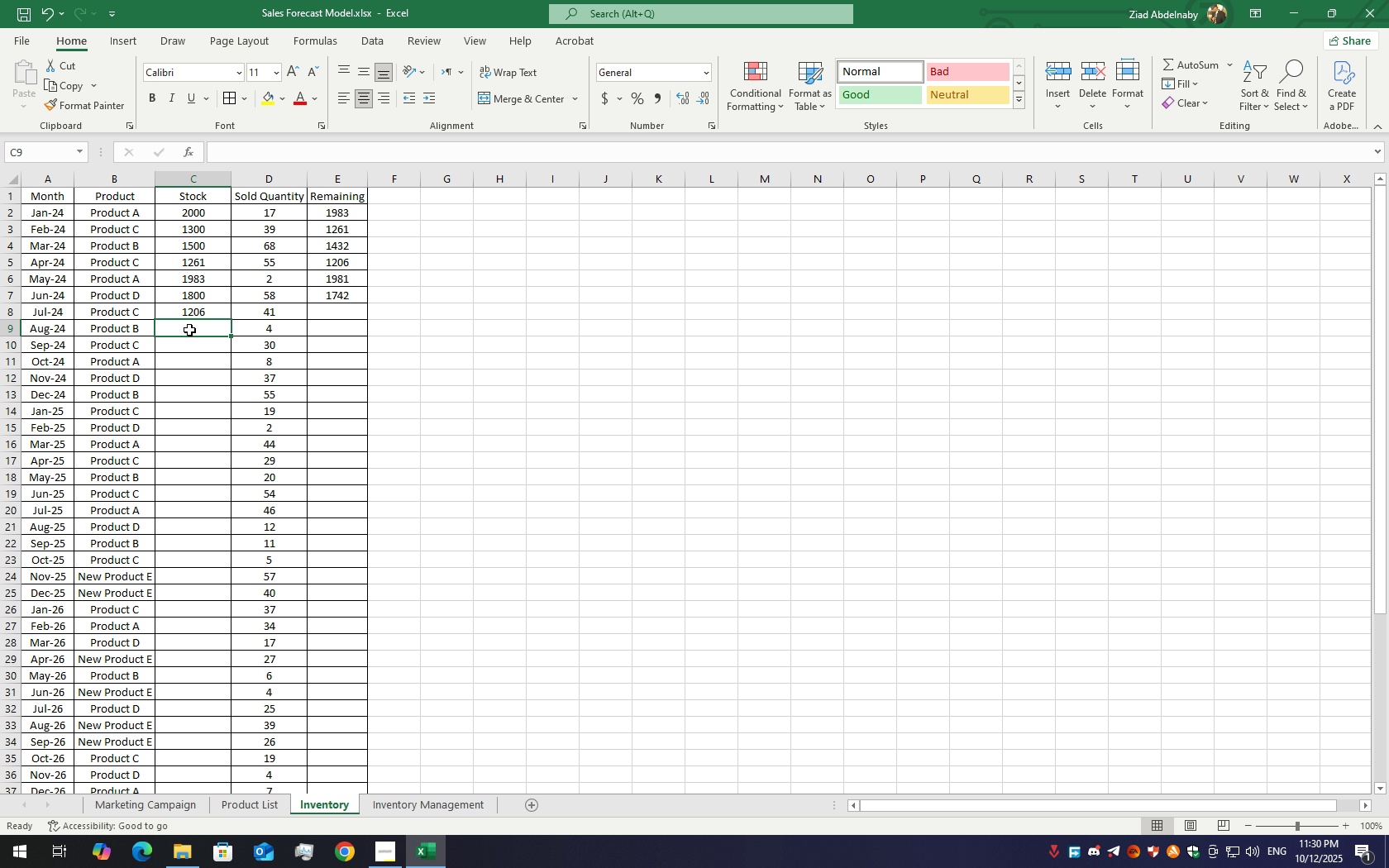 
double_click([189, 330])
 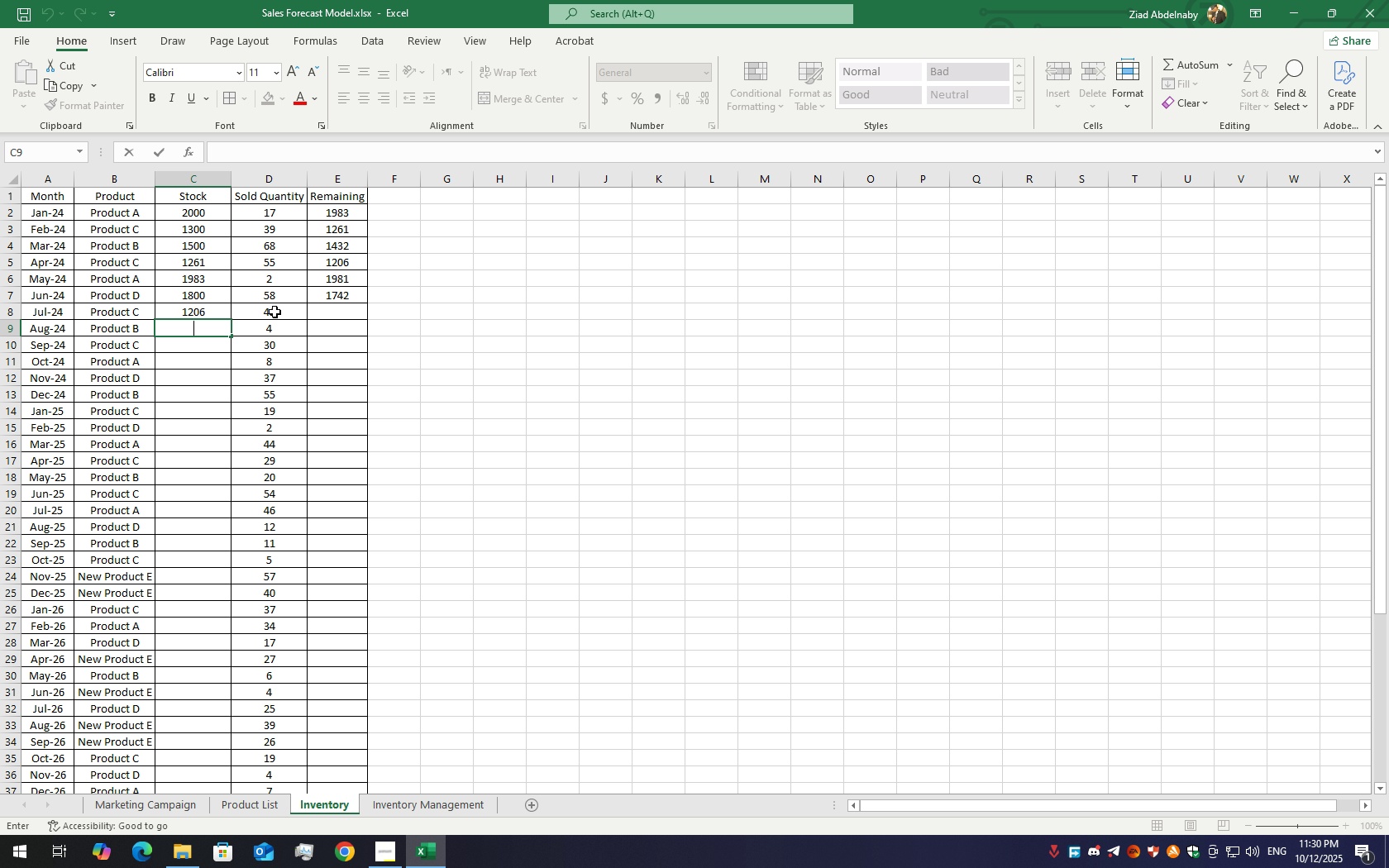 
key(Equal)
 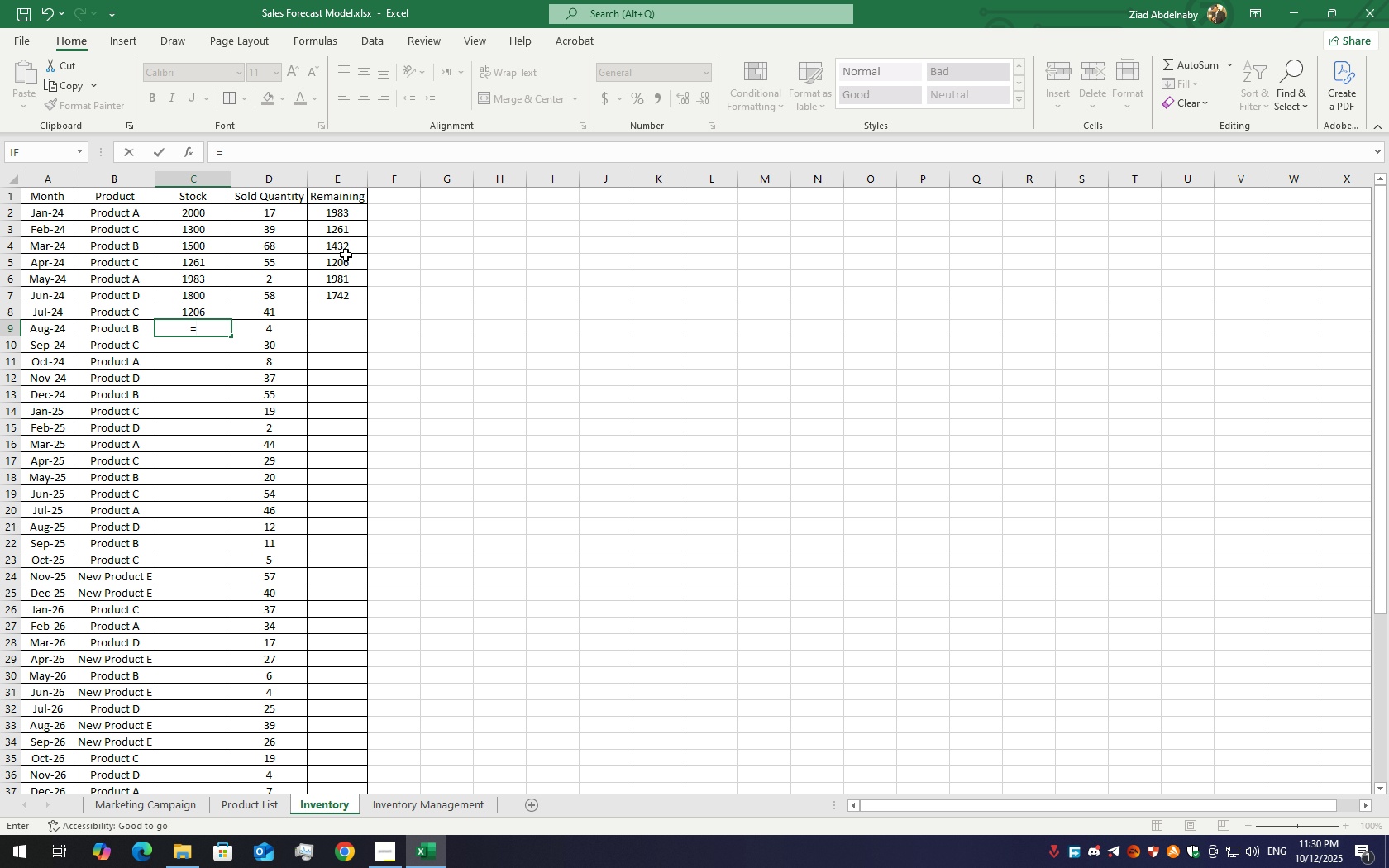 
wait(5.33)
 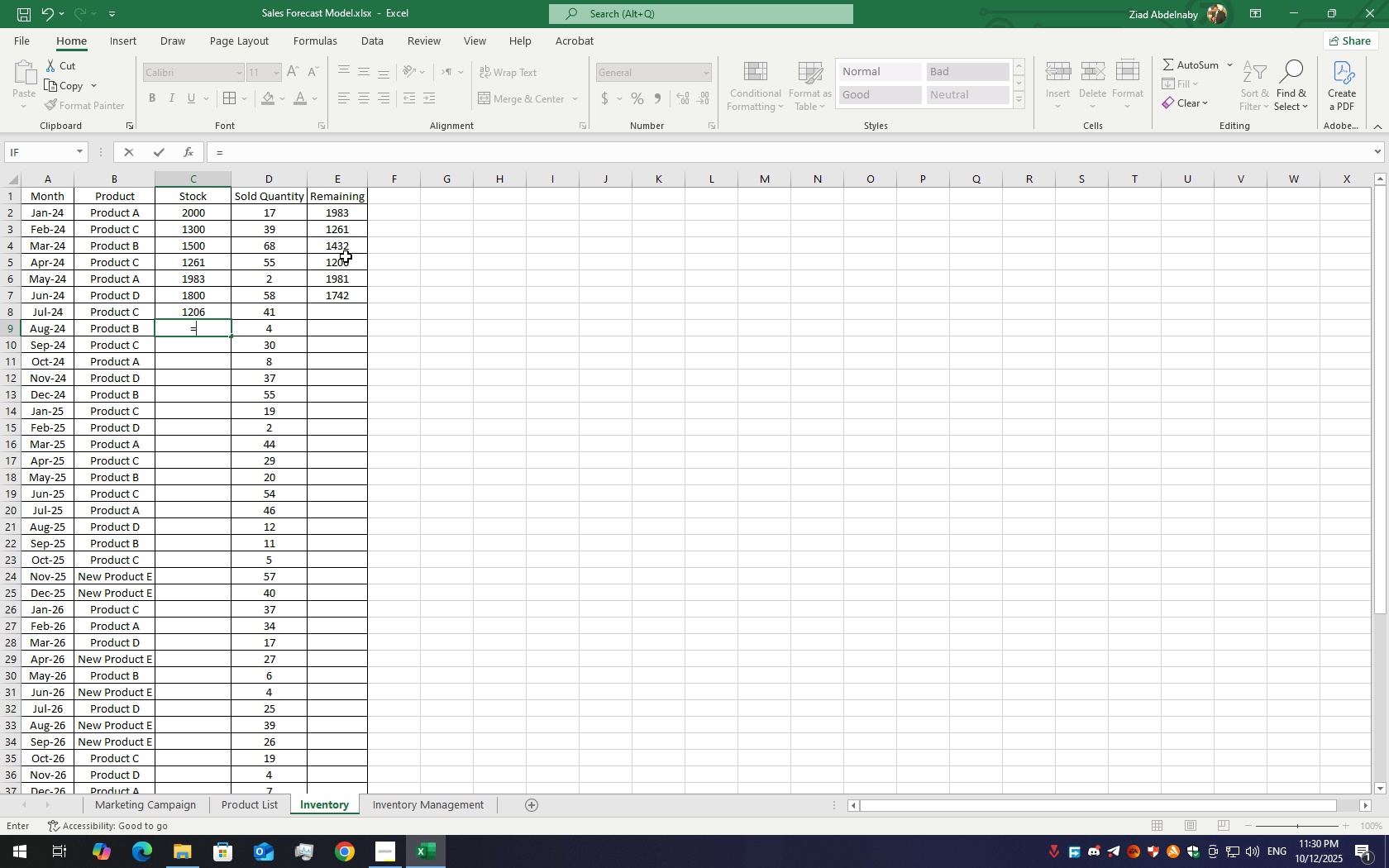 
left_click([346, 246])
 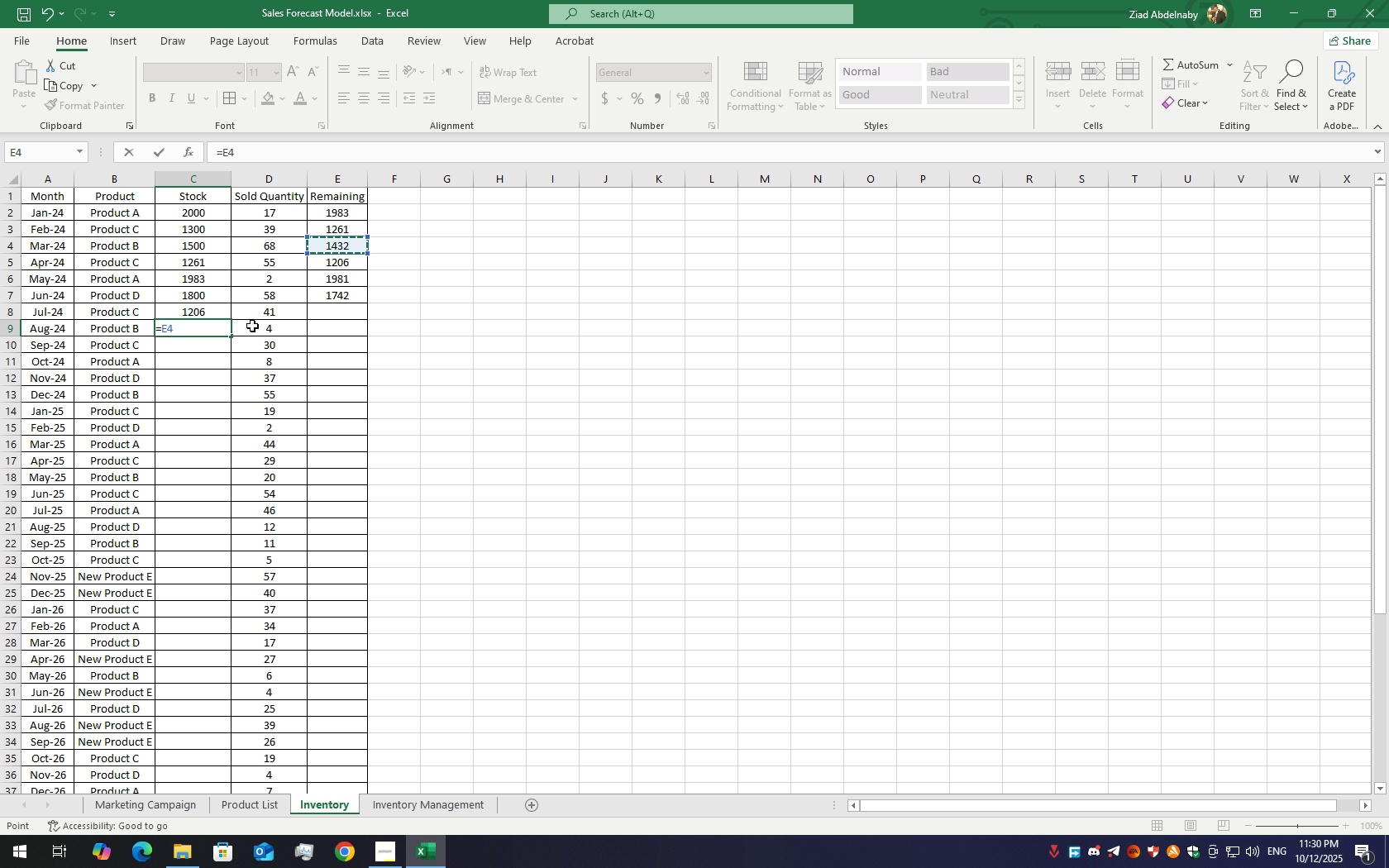 
key(Enter)
 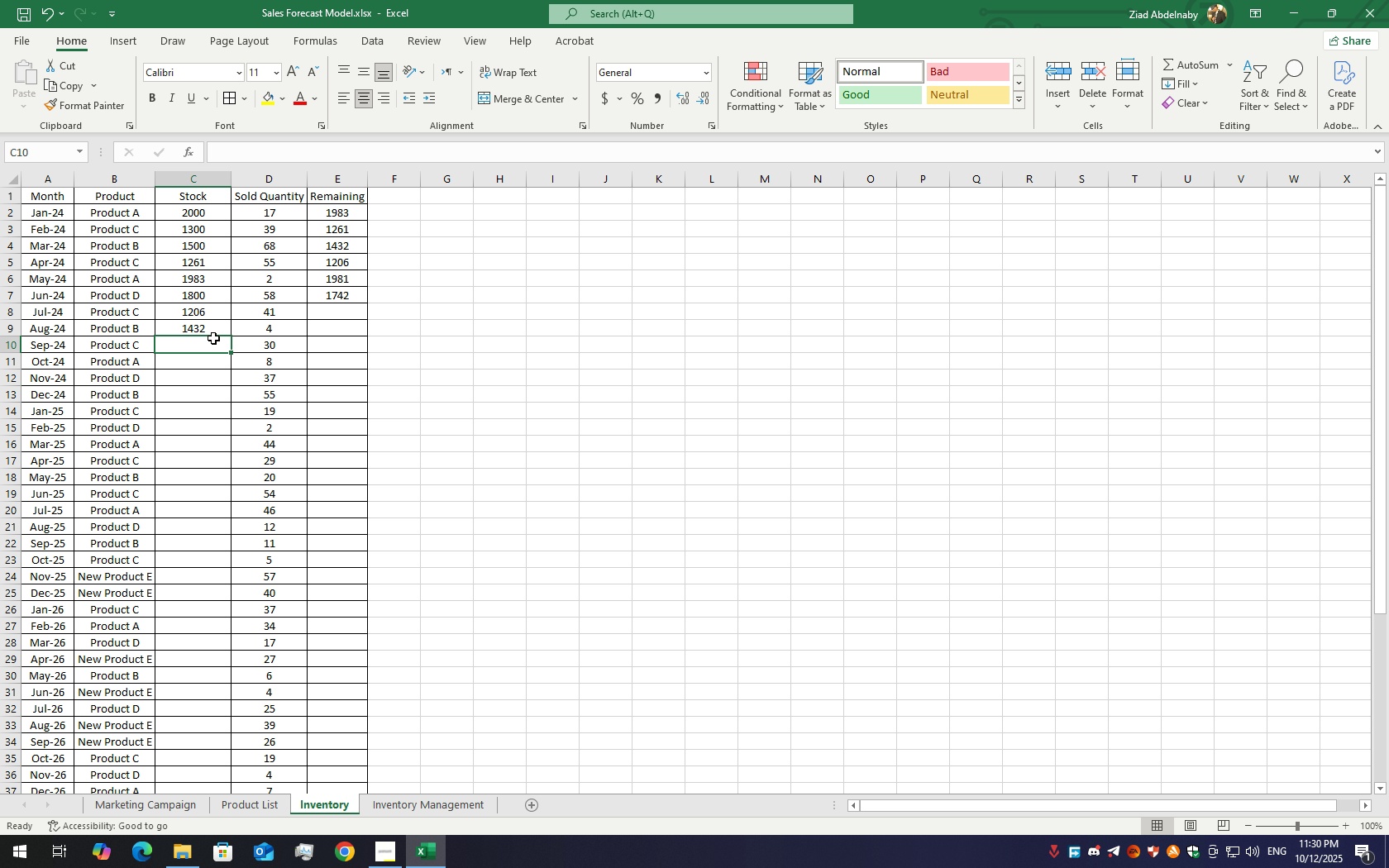 
left_click([213, 338])
 